 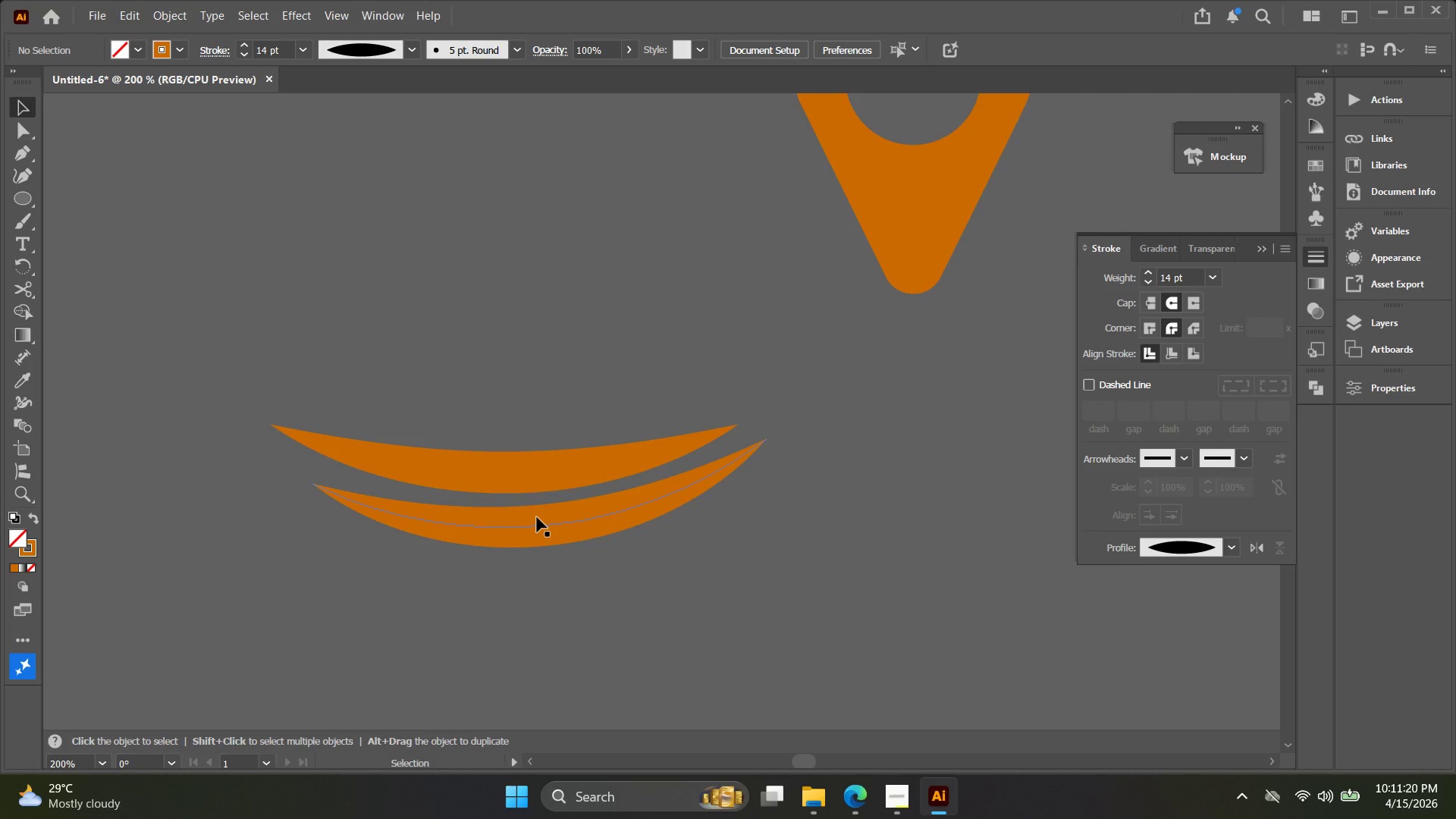 
left_click([585, 467])
 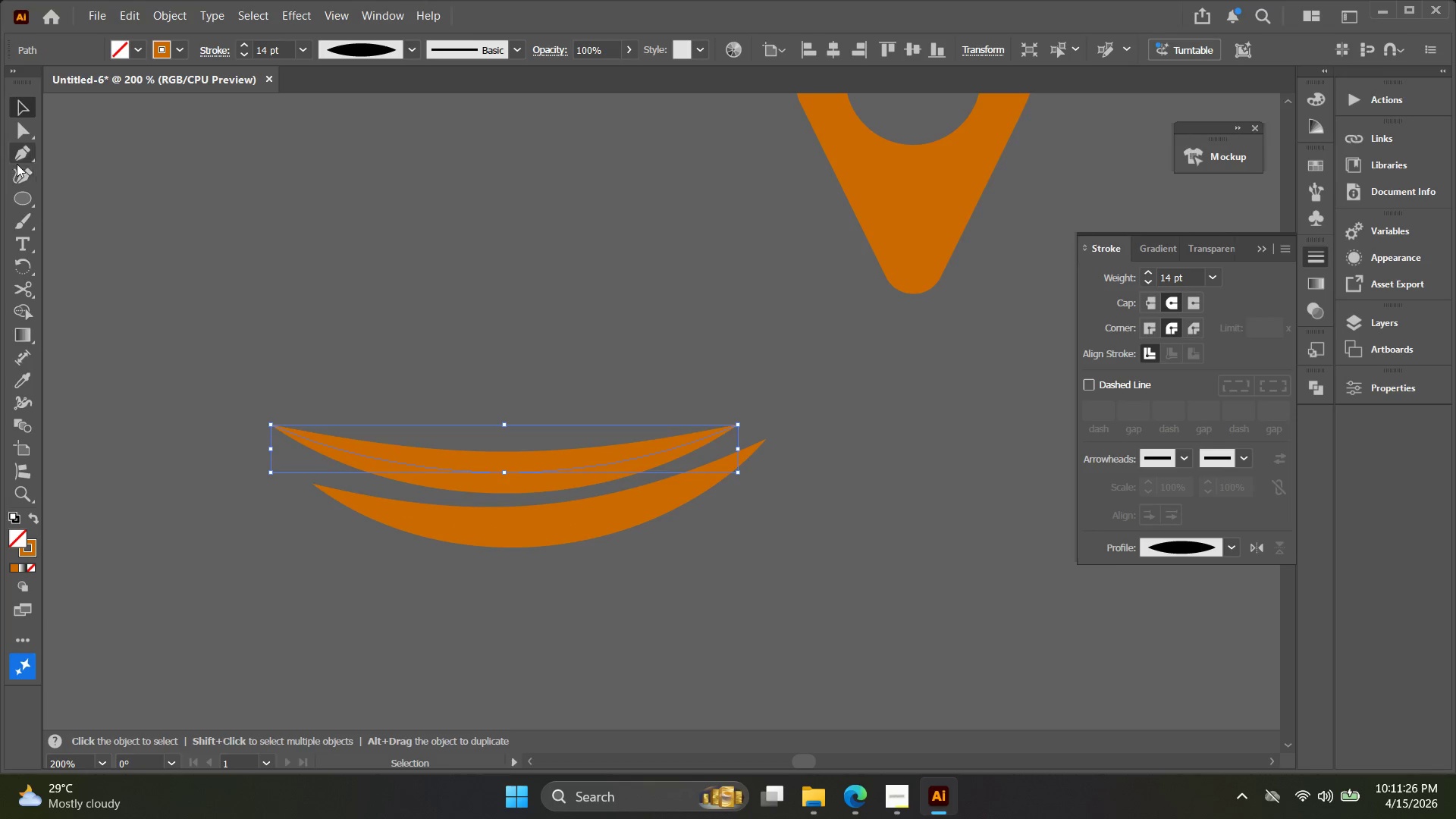 
left_click([24, 168])
 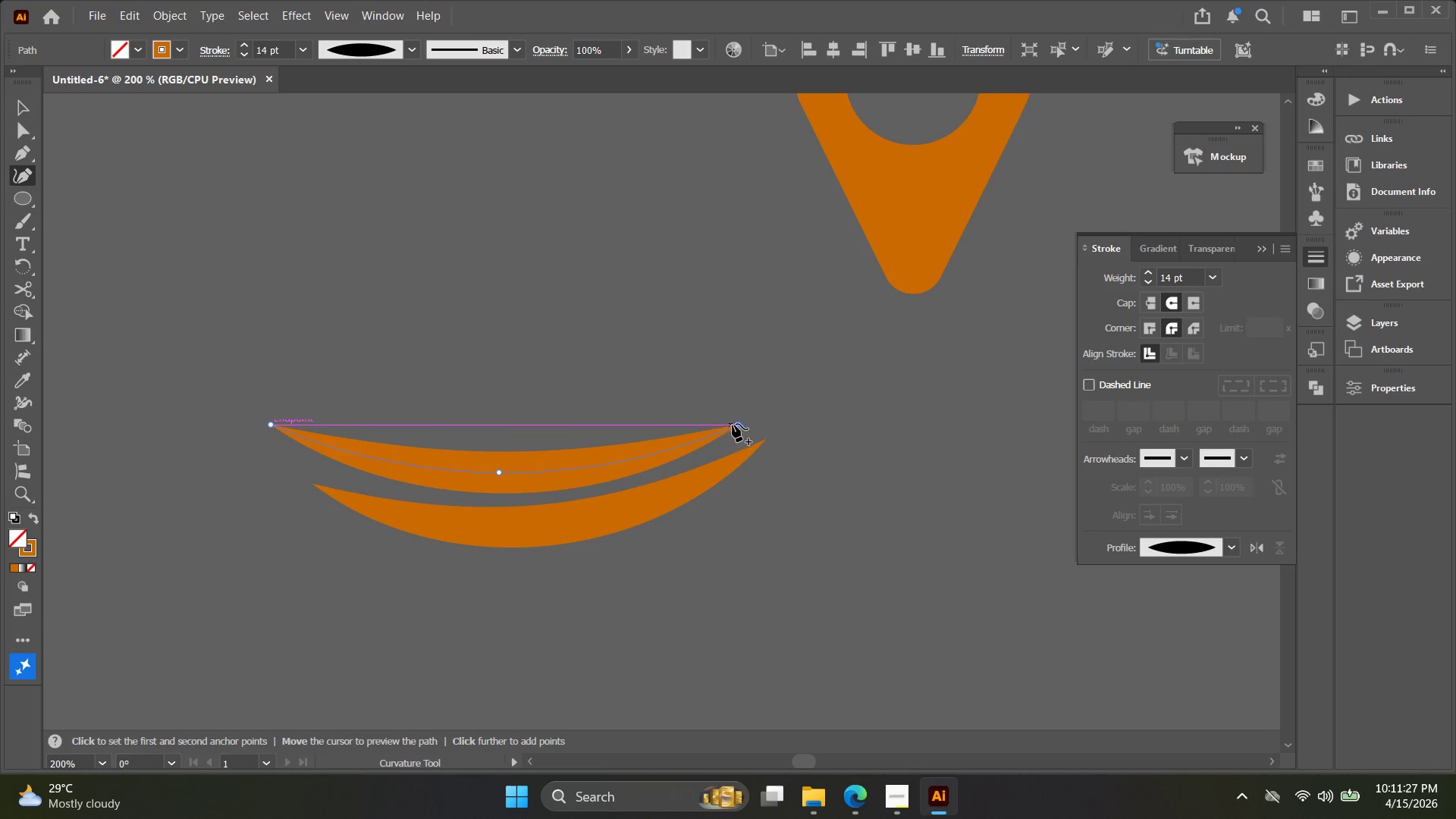 
left_click_drag(start_coordinate=[739, 422], to_coordinate=[744, 376])
 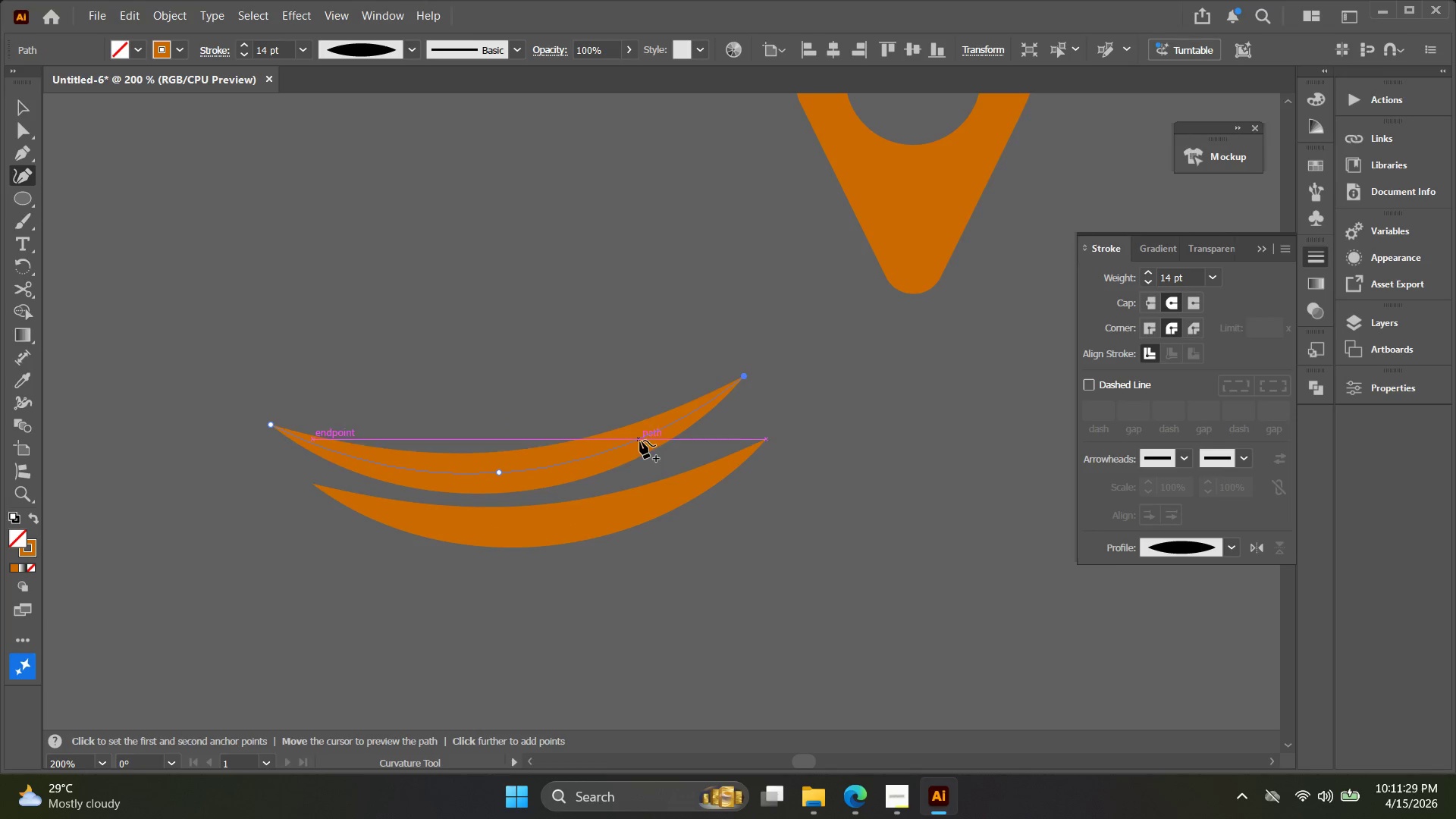 
left_click_drag(start_coordinate=[641, 438], to_coordinate=[660, 451])
 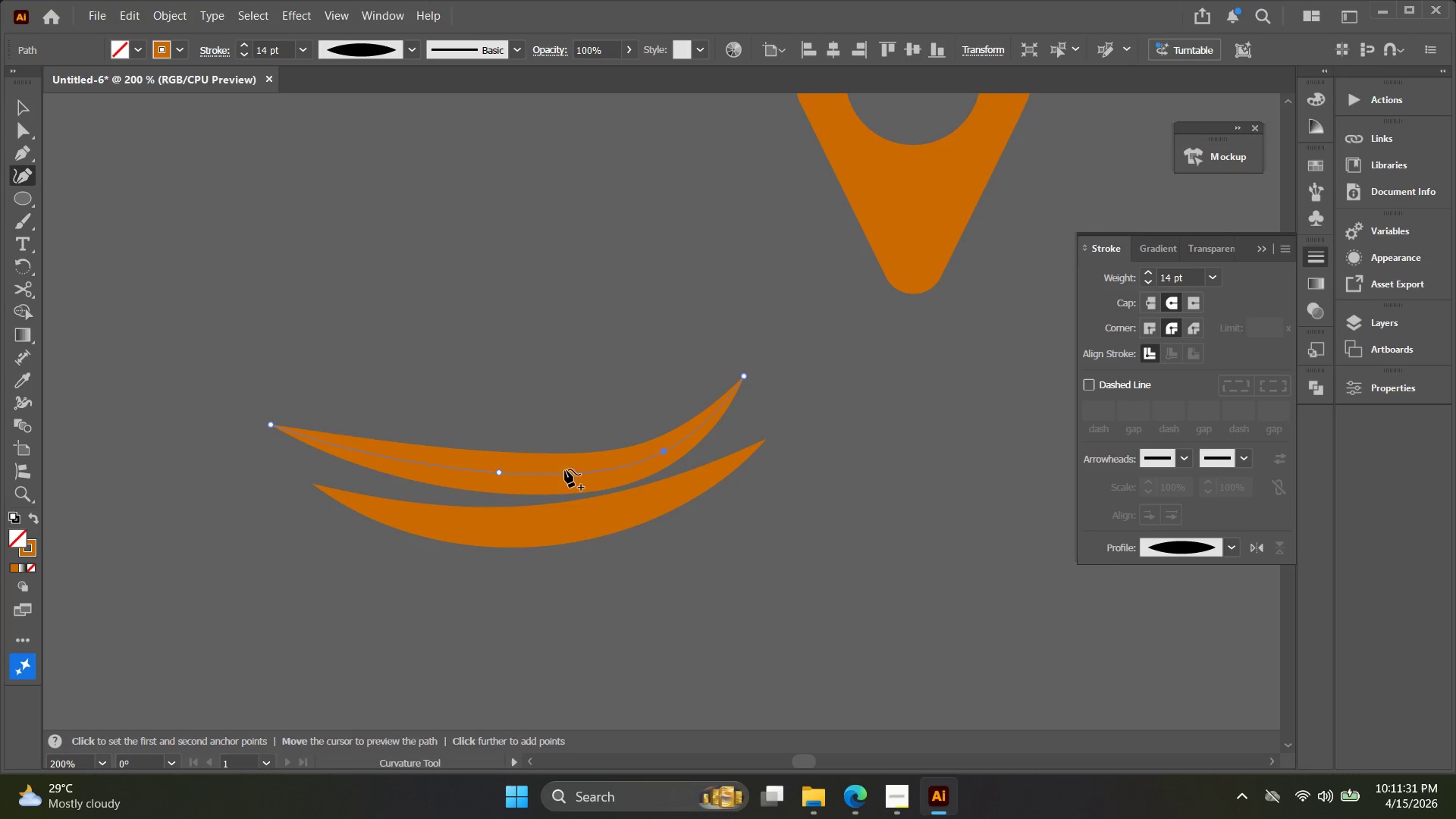 
key(Control+ControlLeft)
 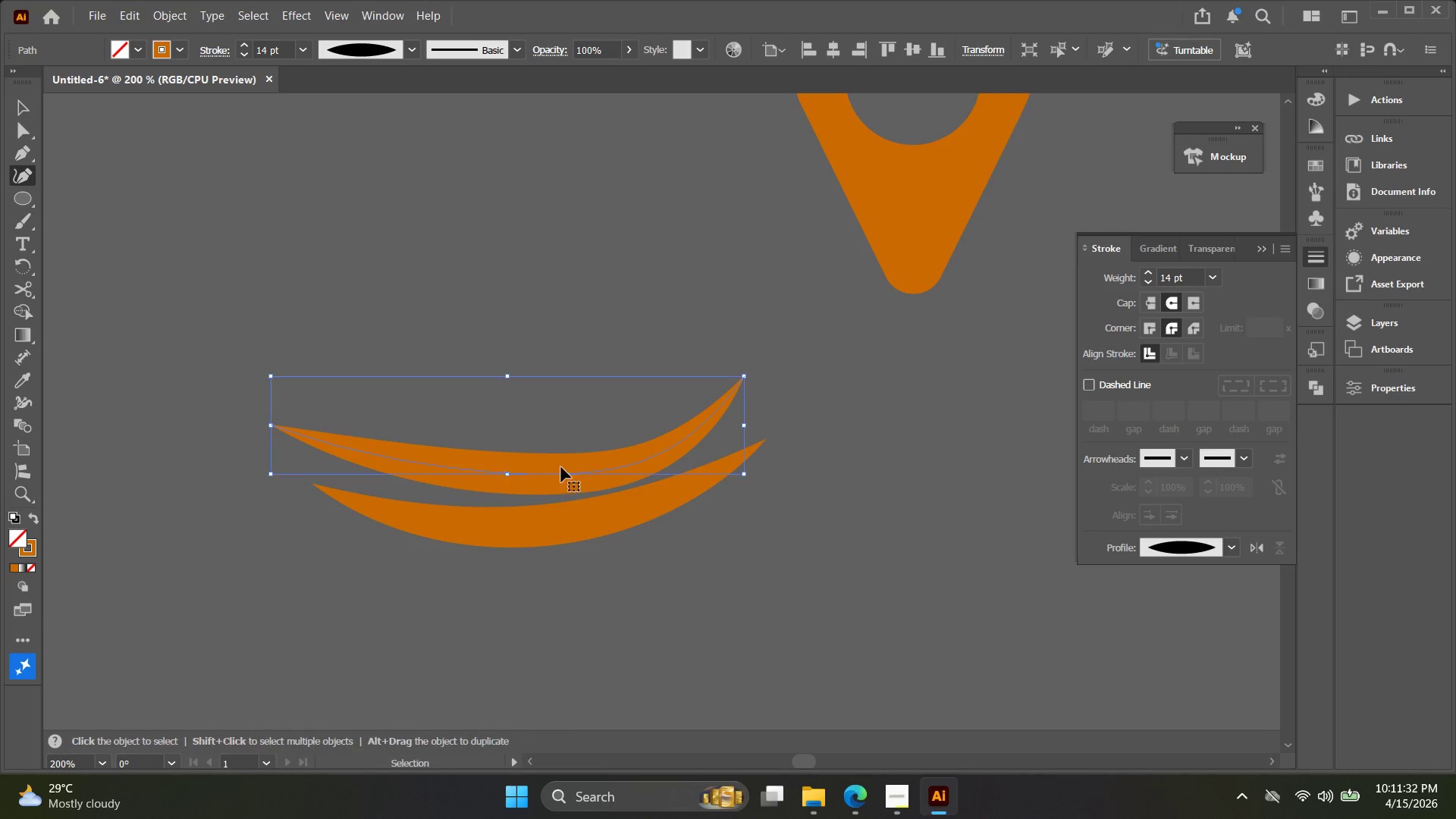 
key(Control+Z)
 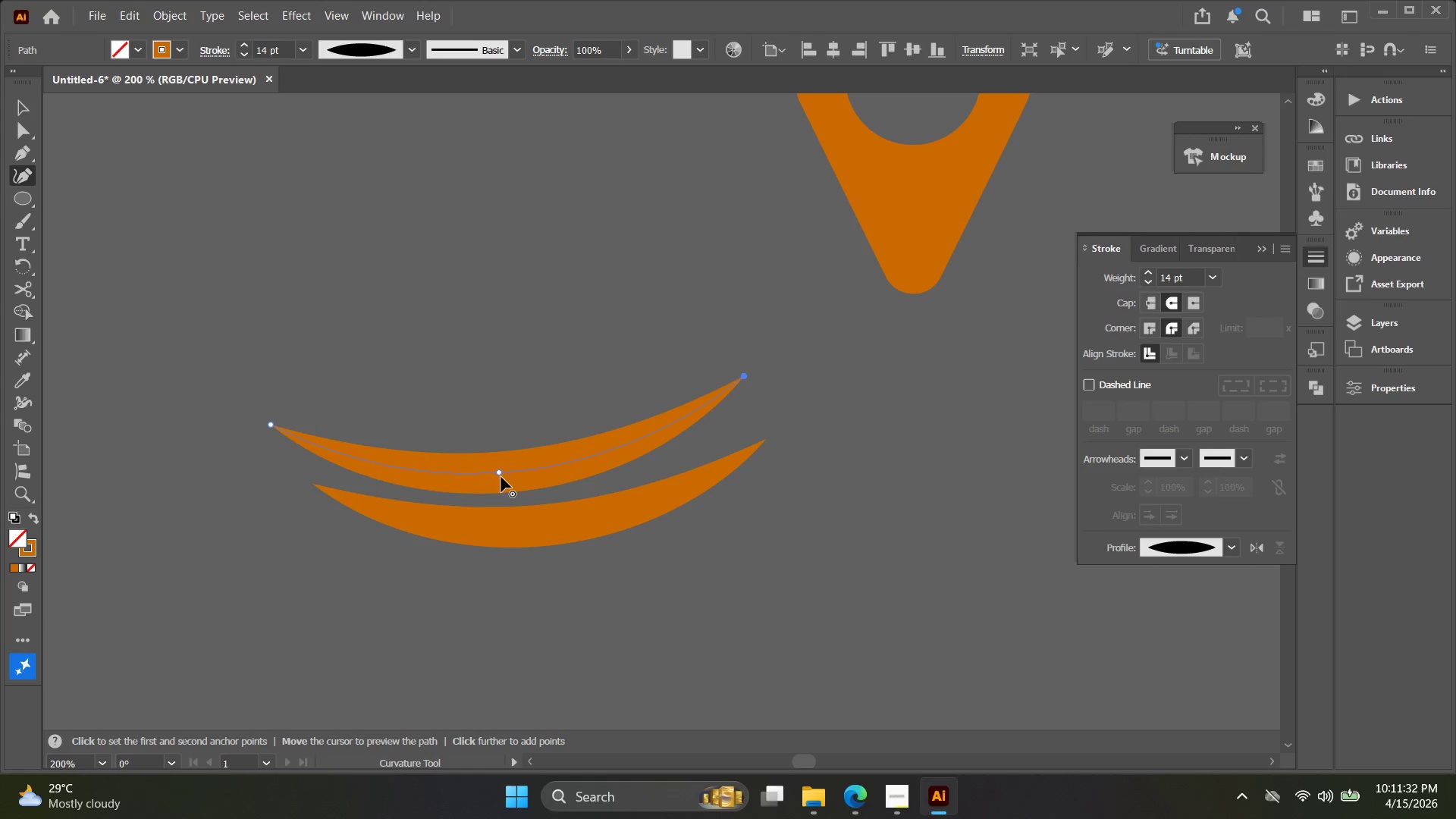 
left_click_drag(start_coordinate=[501, 476], to_coordinate=[601, 461])
 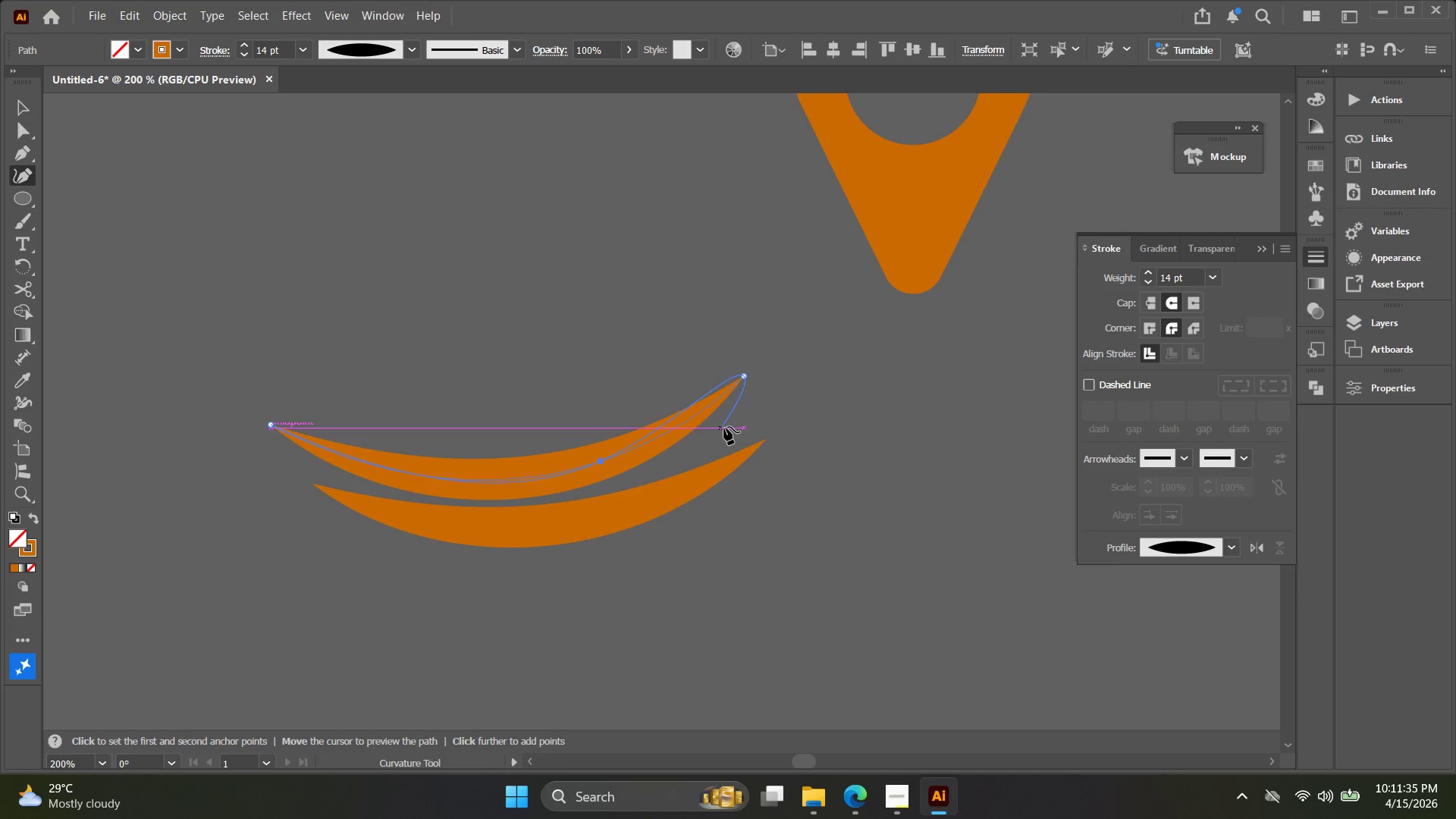 
key(V)
 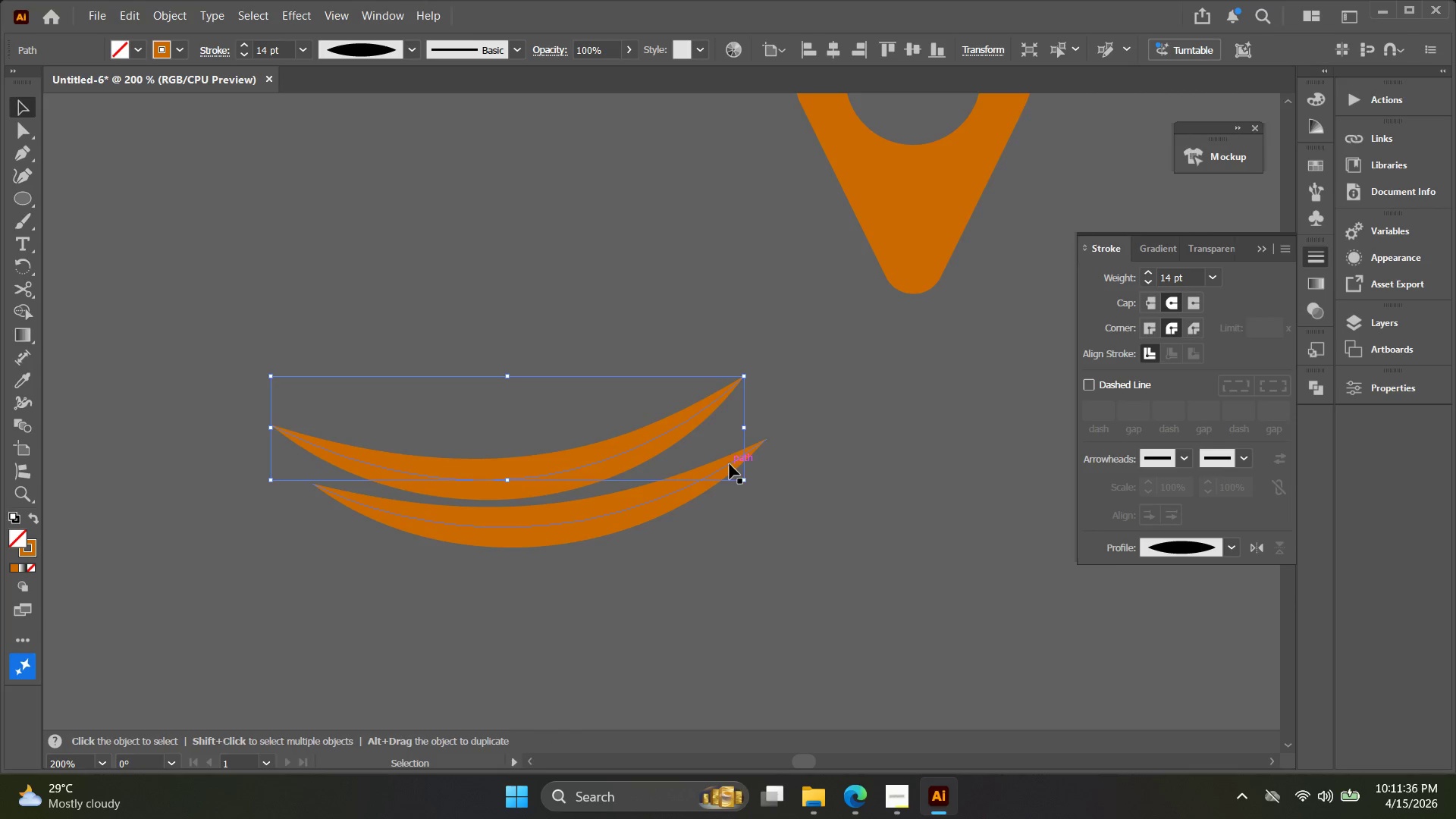 
left_click([739, 467])
 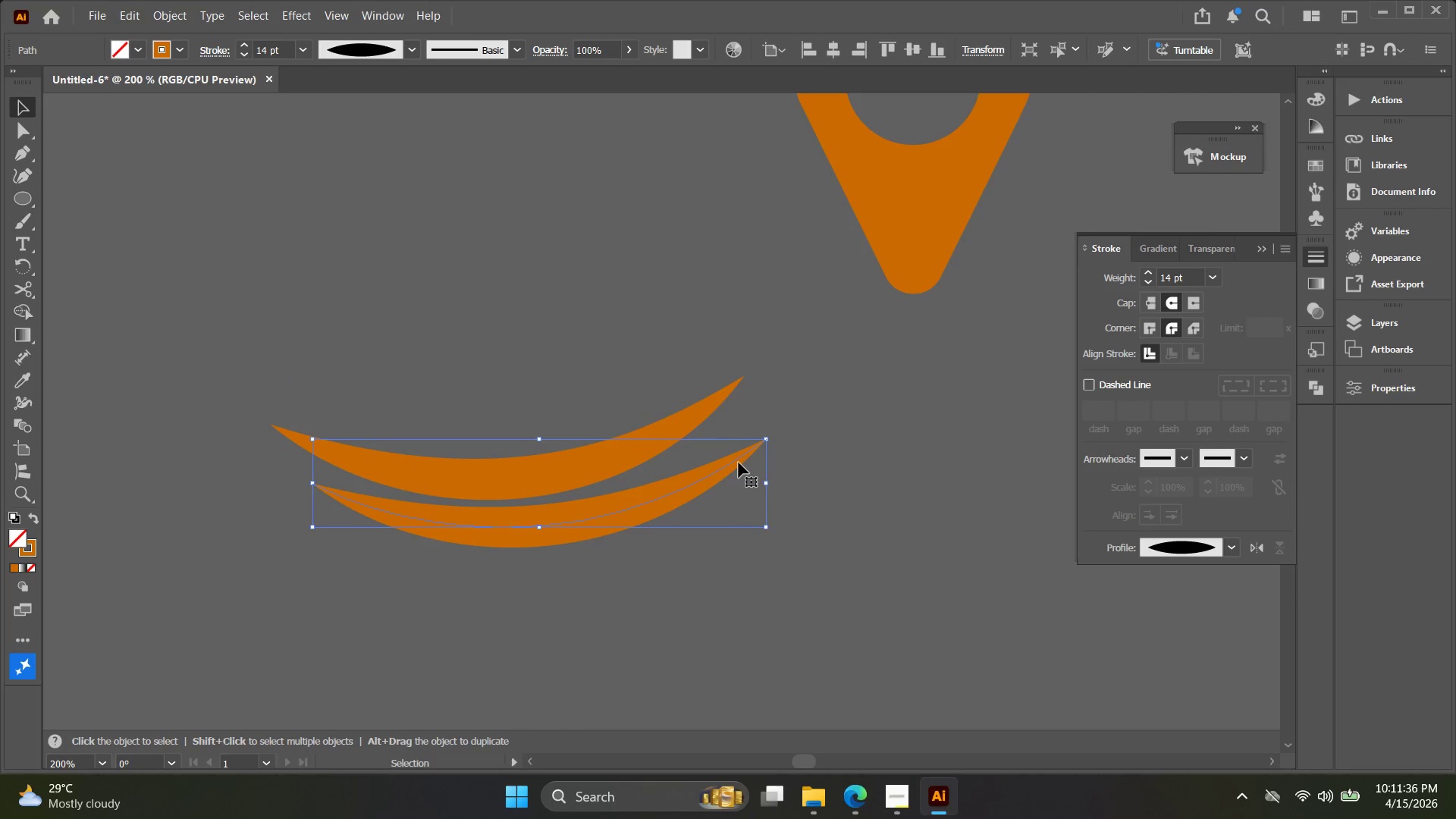 
left_click_drag(start_coordinate=[739, 458], to_coordinate=[739, 465])
 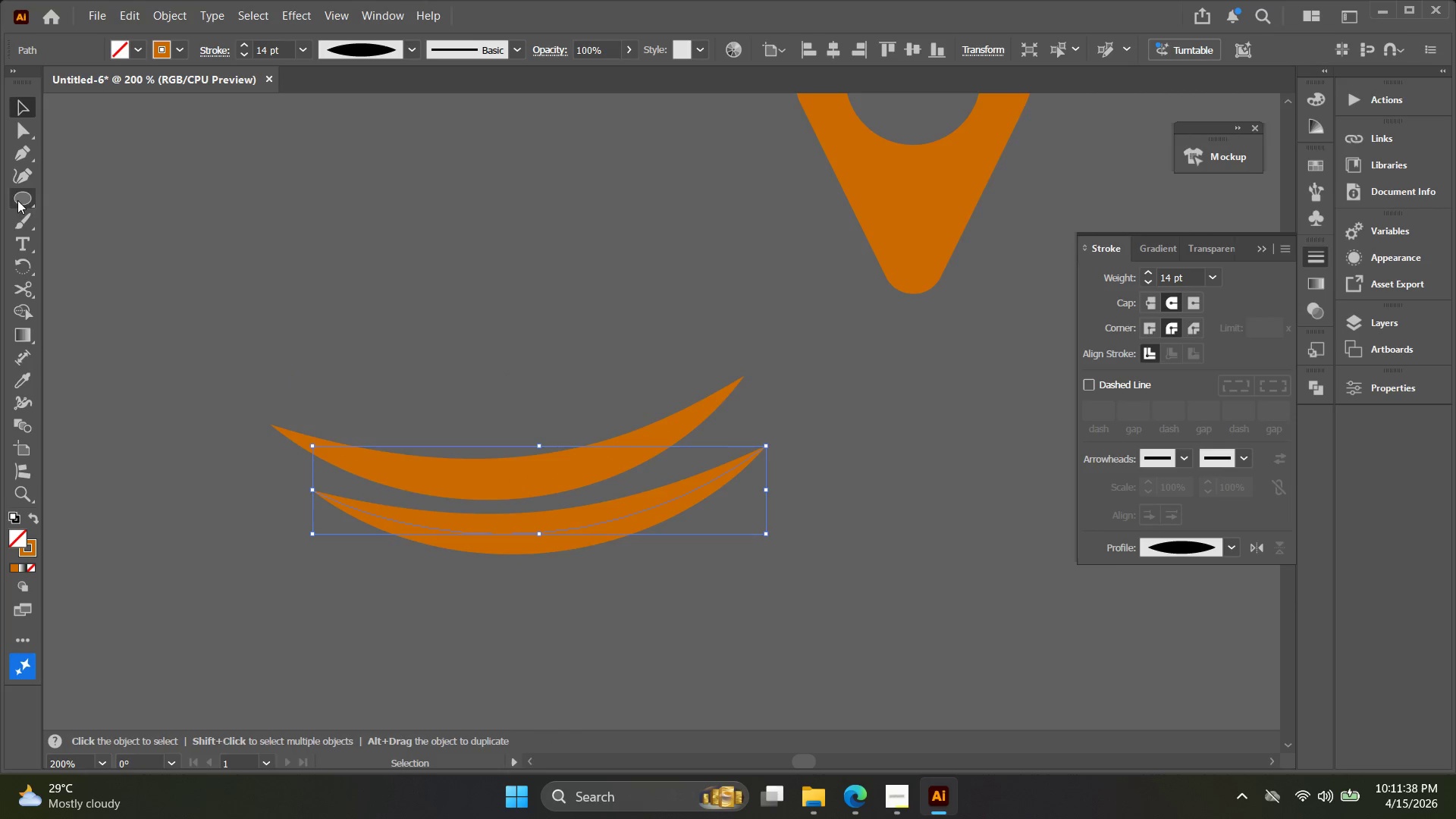 
left_click([20, 170])
 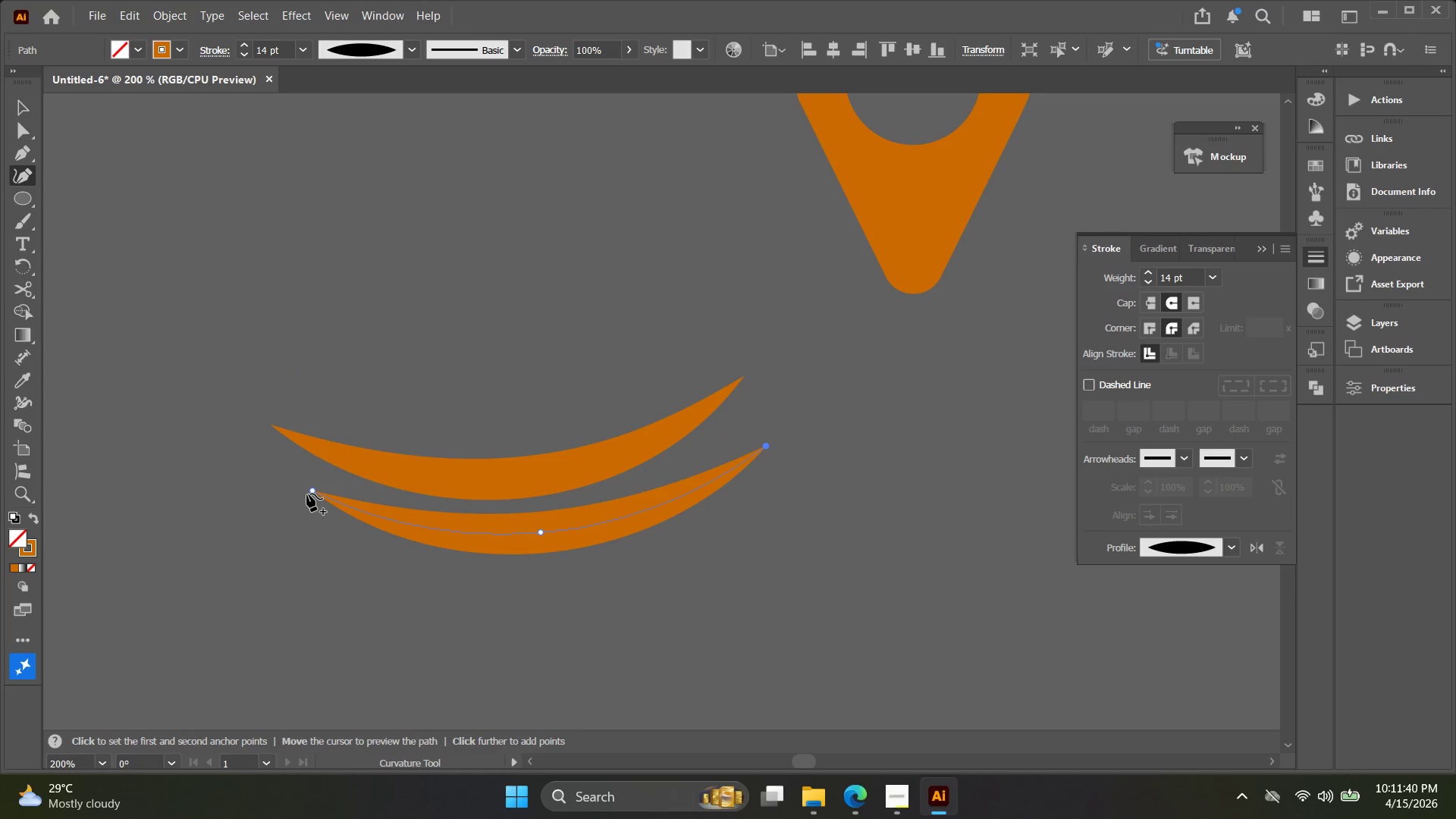 
left_click_drag(start_coordinate=[310, 494], to_coordinate=[315, 482])
 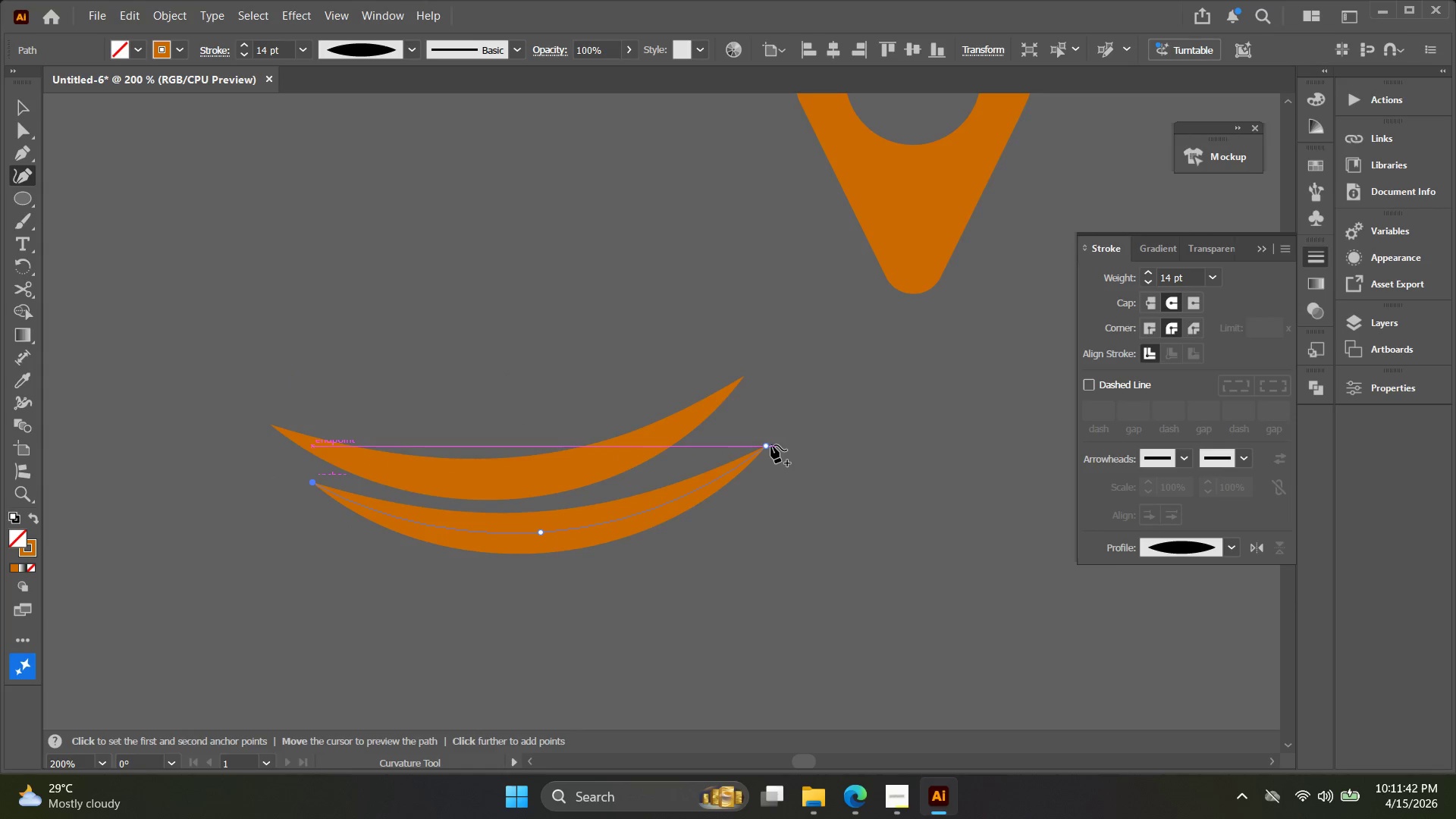 
left_click_drag(start_coordinate=[770, 444], to_coordinate=[738, 426])
 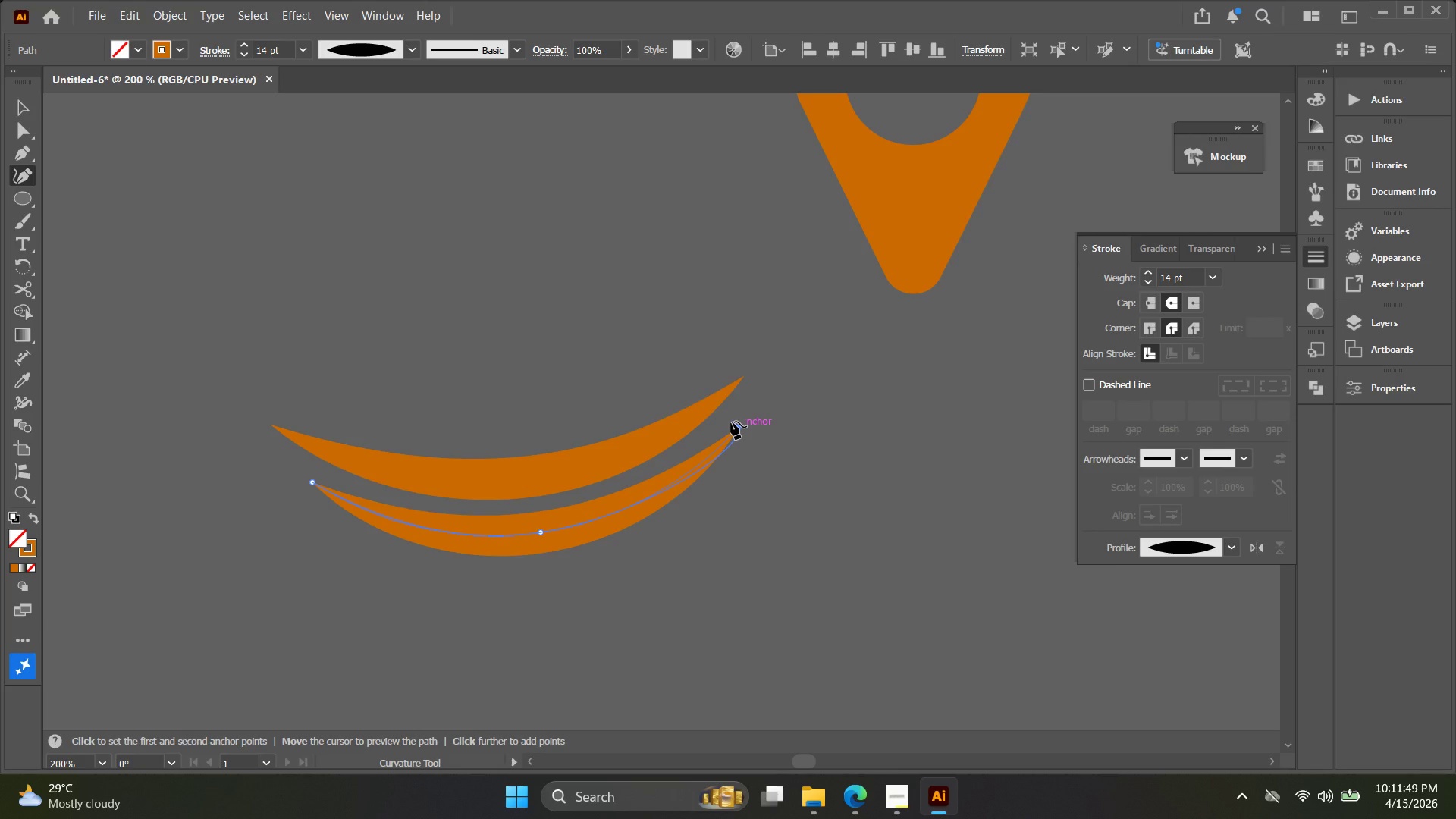 
wait(7.5)
 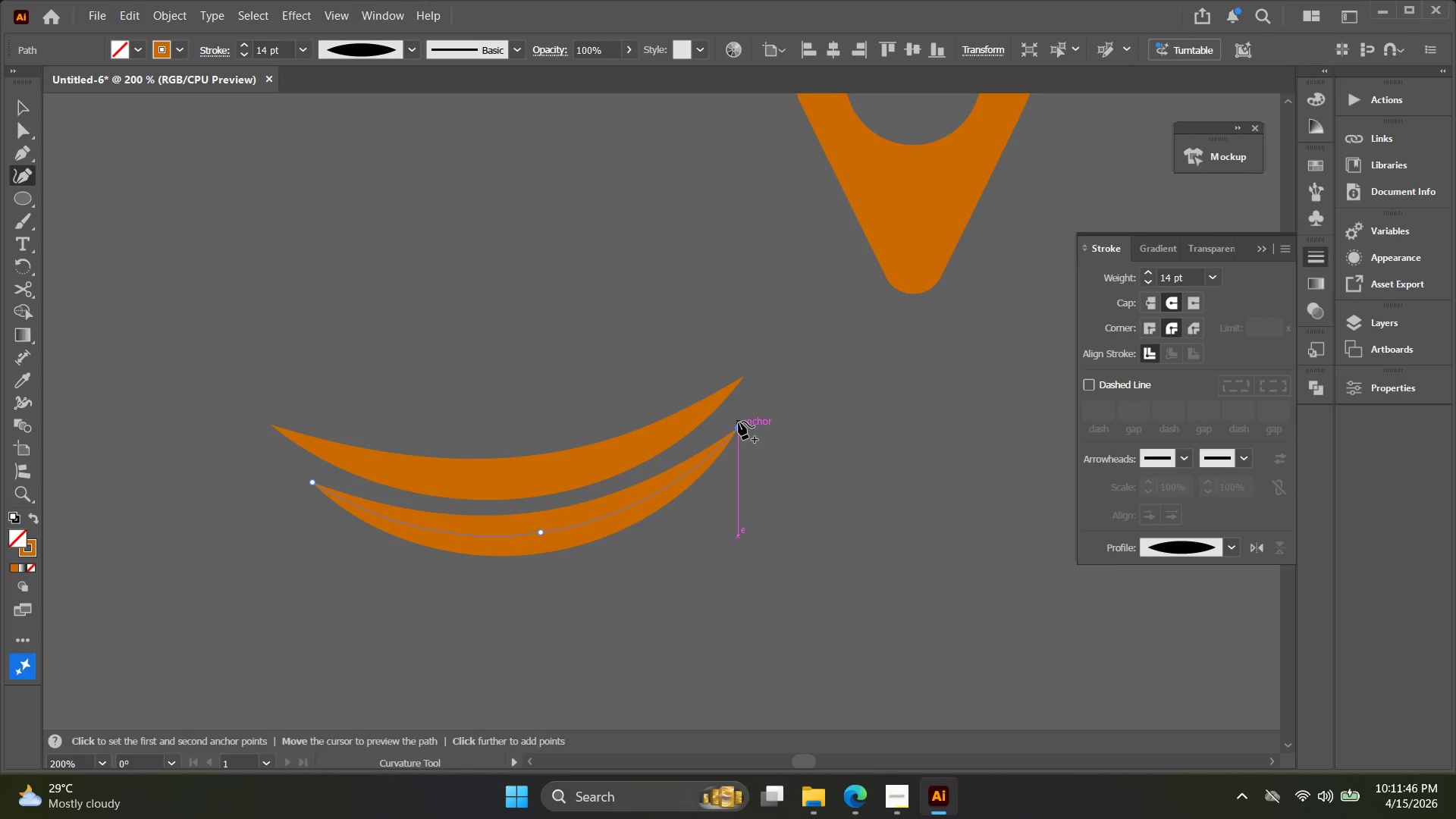 
key(V)
 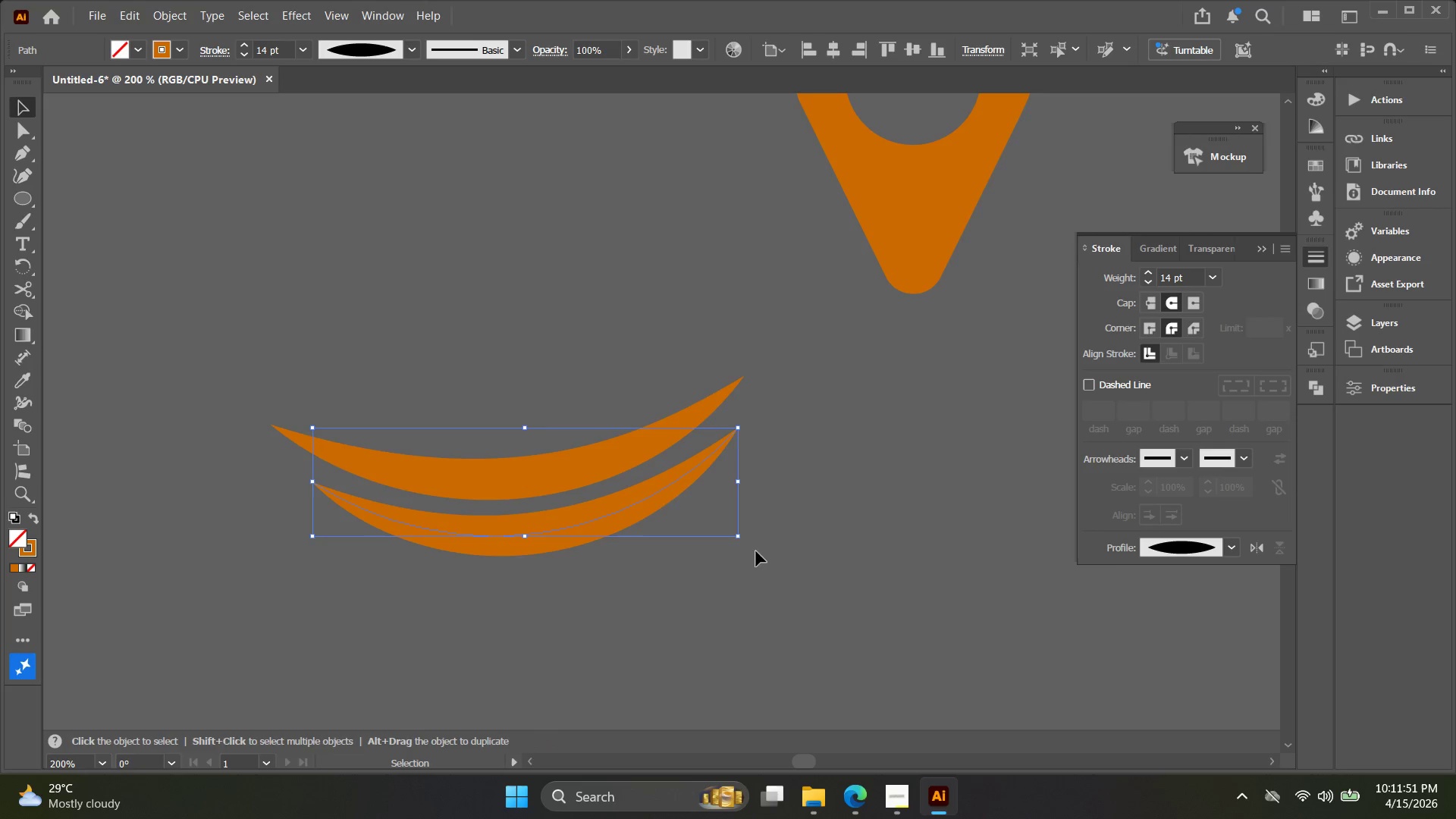 
left_click_drag(start_coordinate=[751, 551], to_coordinate=[529, 393])
 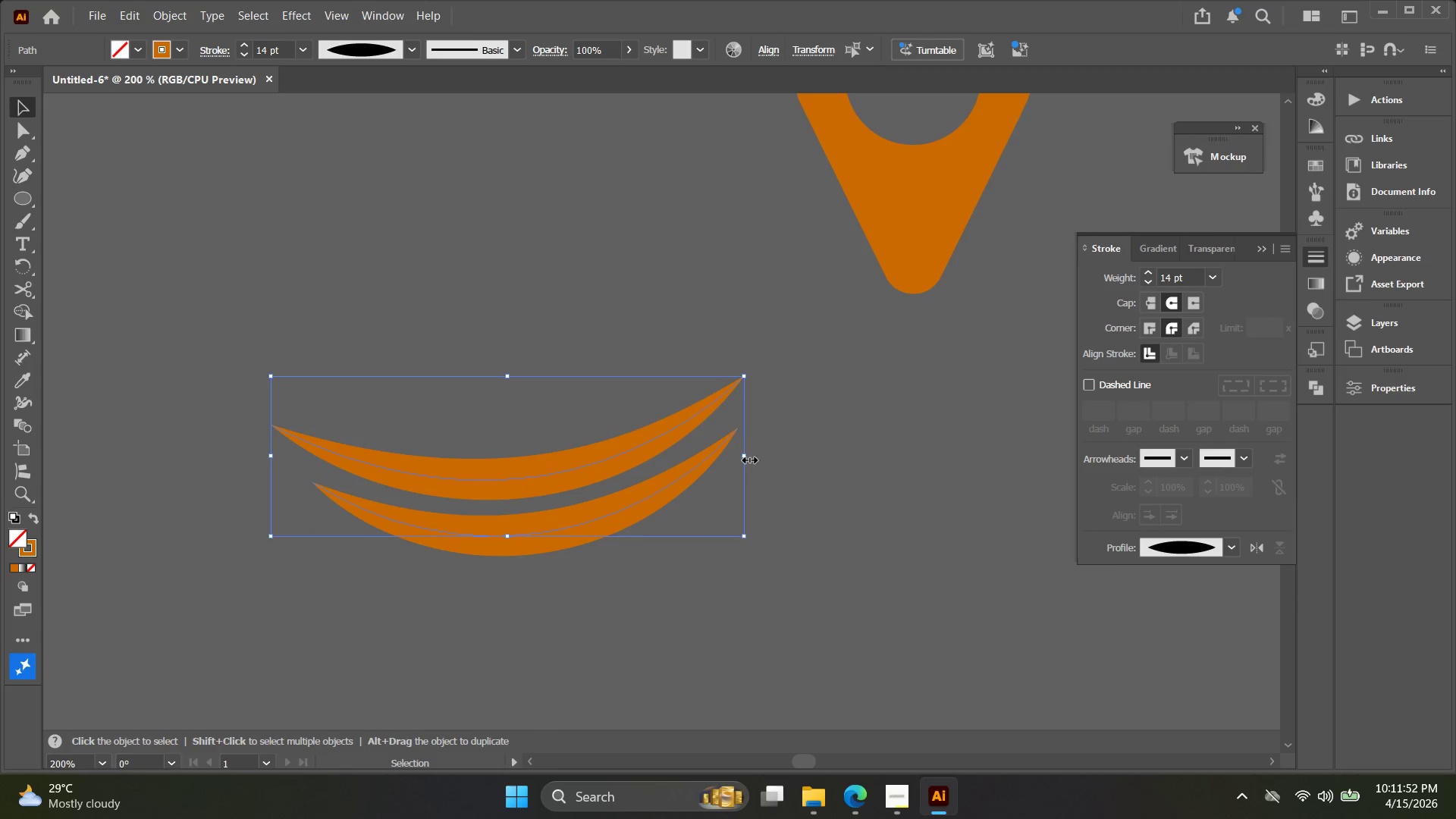 
left_click_drag(start_coordinate=[748, 458], to_coordinate=[875, 460])
 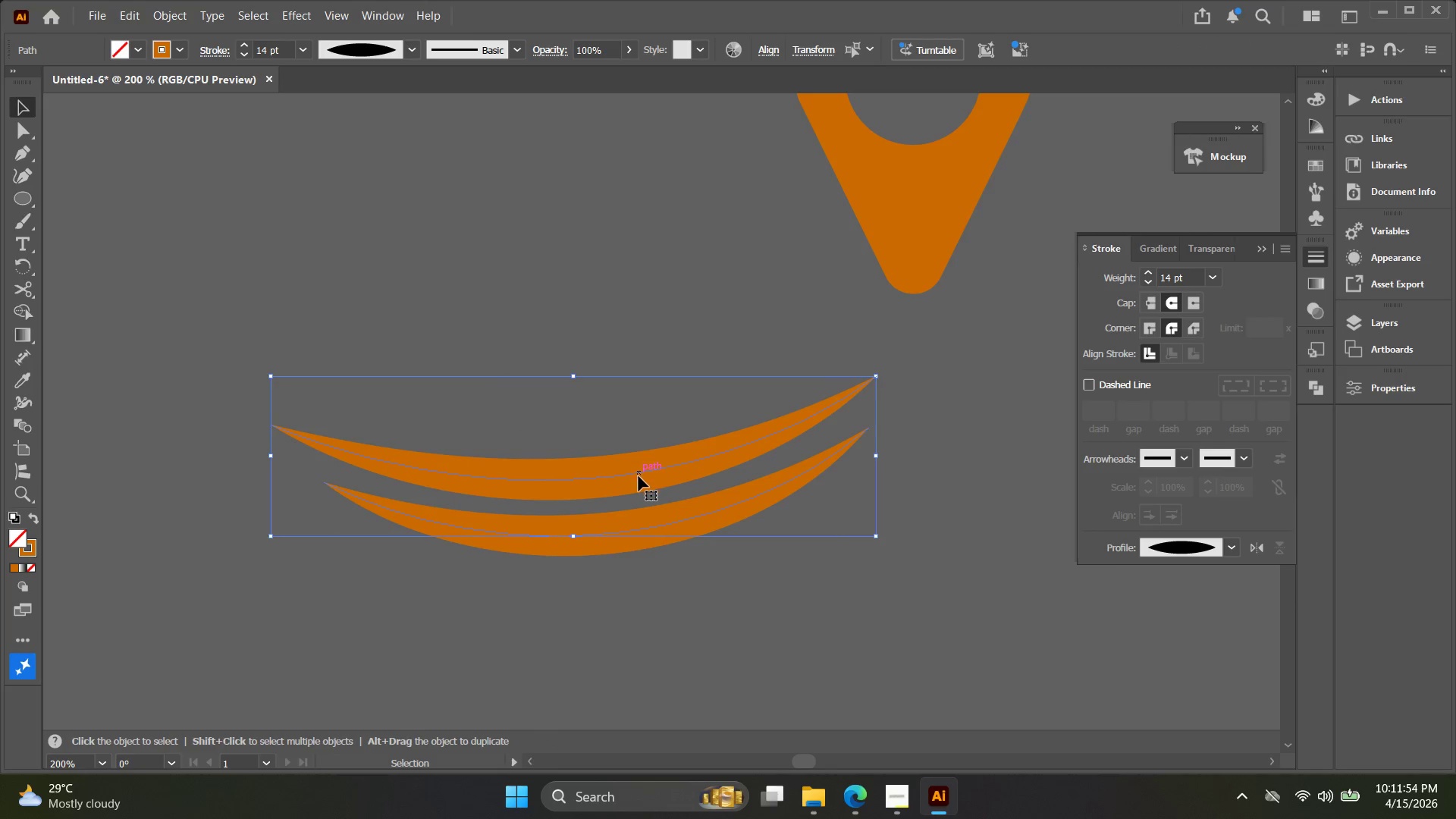 
left_click_drag(start_coordinate=[639, 476], to_coordinate=[902, 414])
 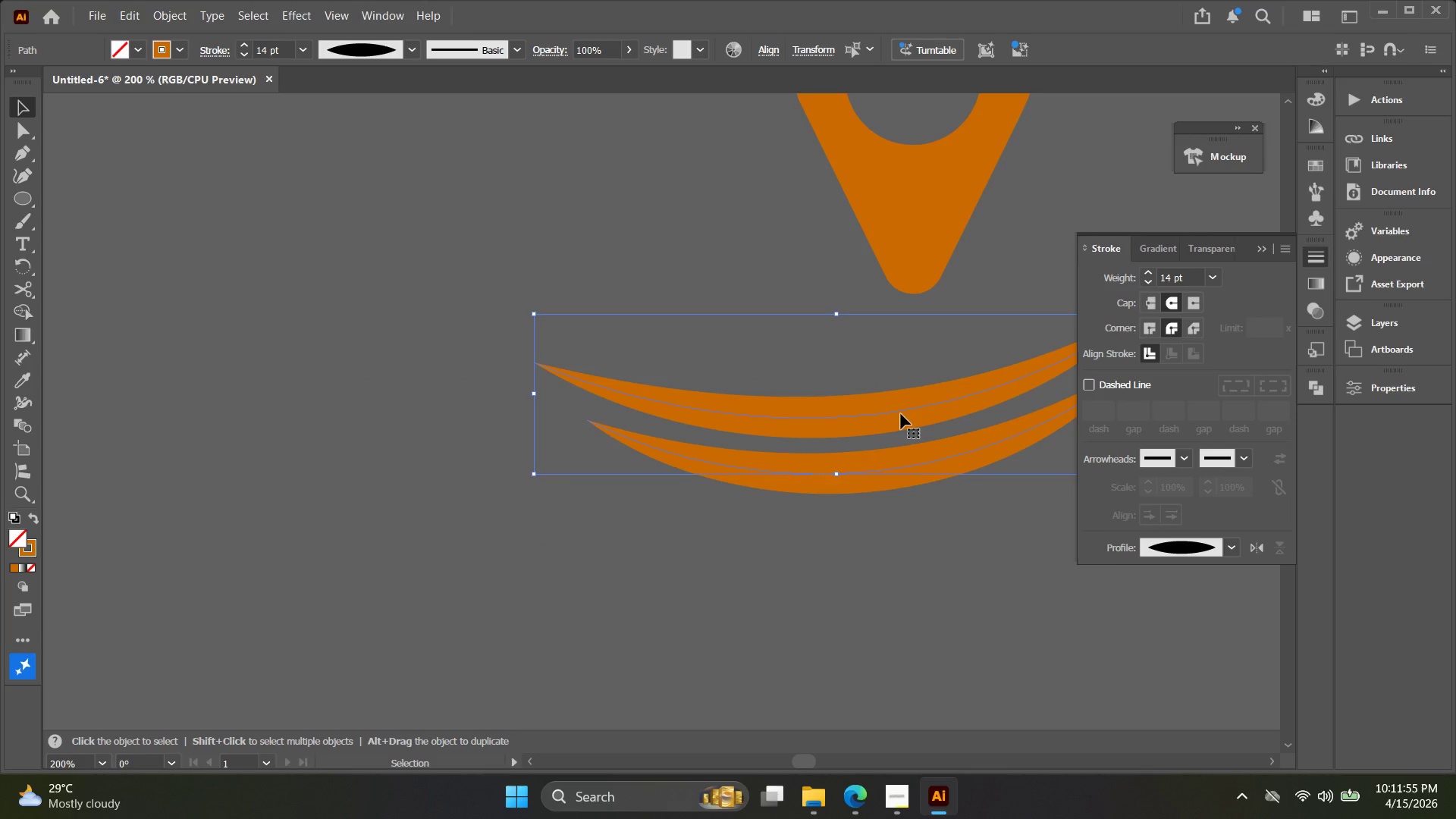 
hold_key(key=Space, duration=0.56)
 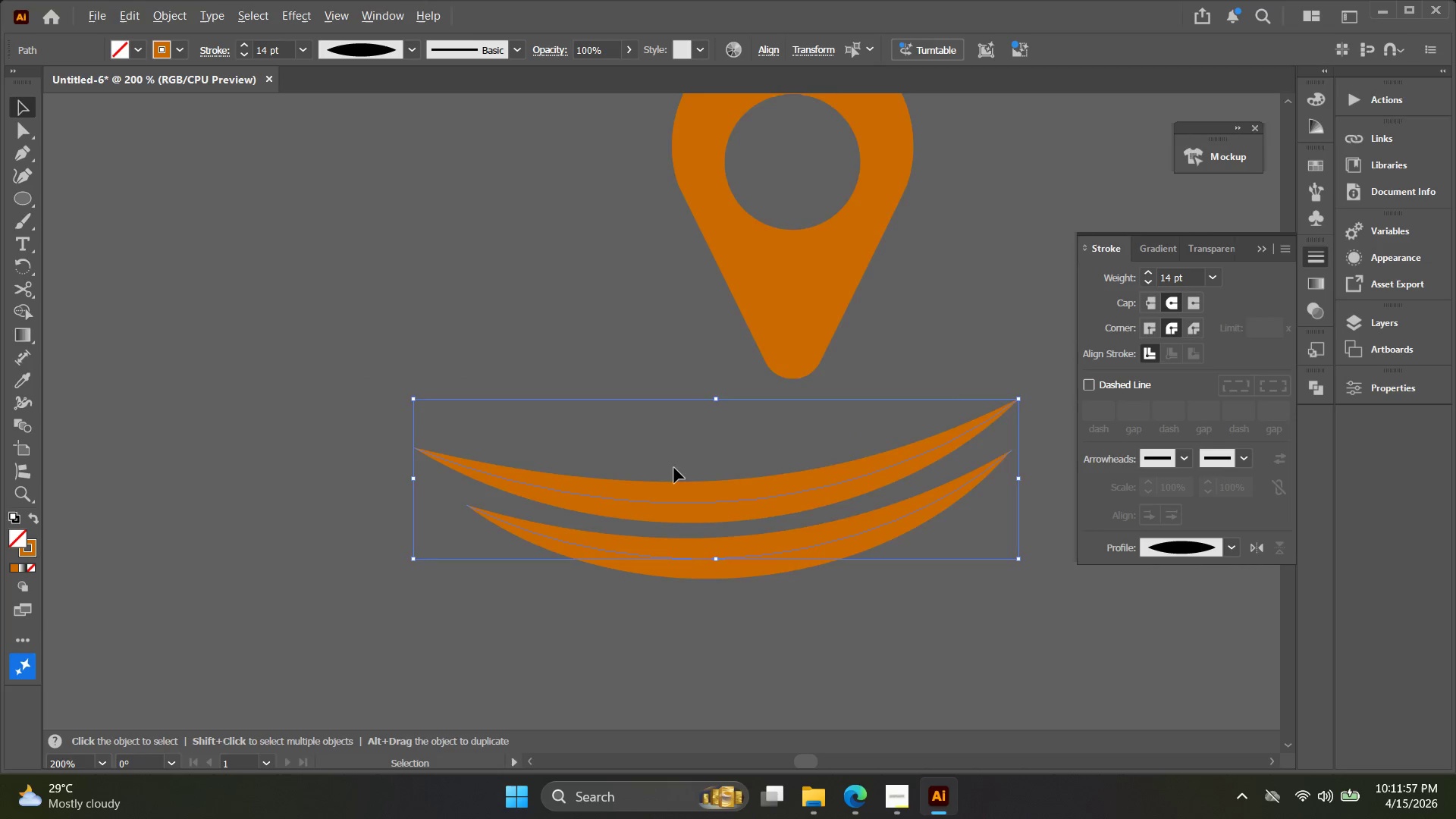 
left_click_drag(start_coordinate=[888, 432], to_coordinate=[767, 518])
 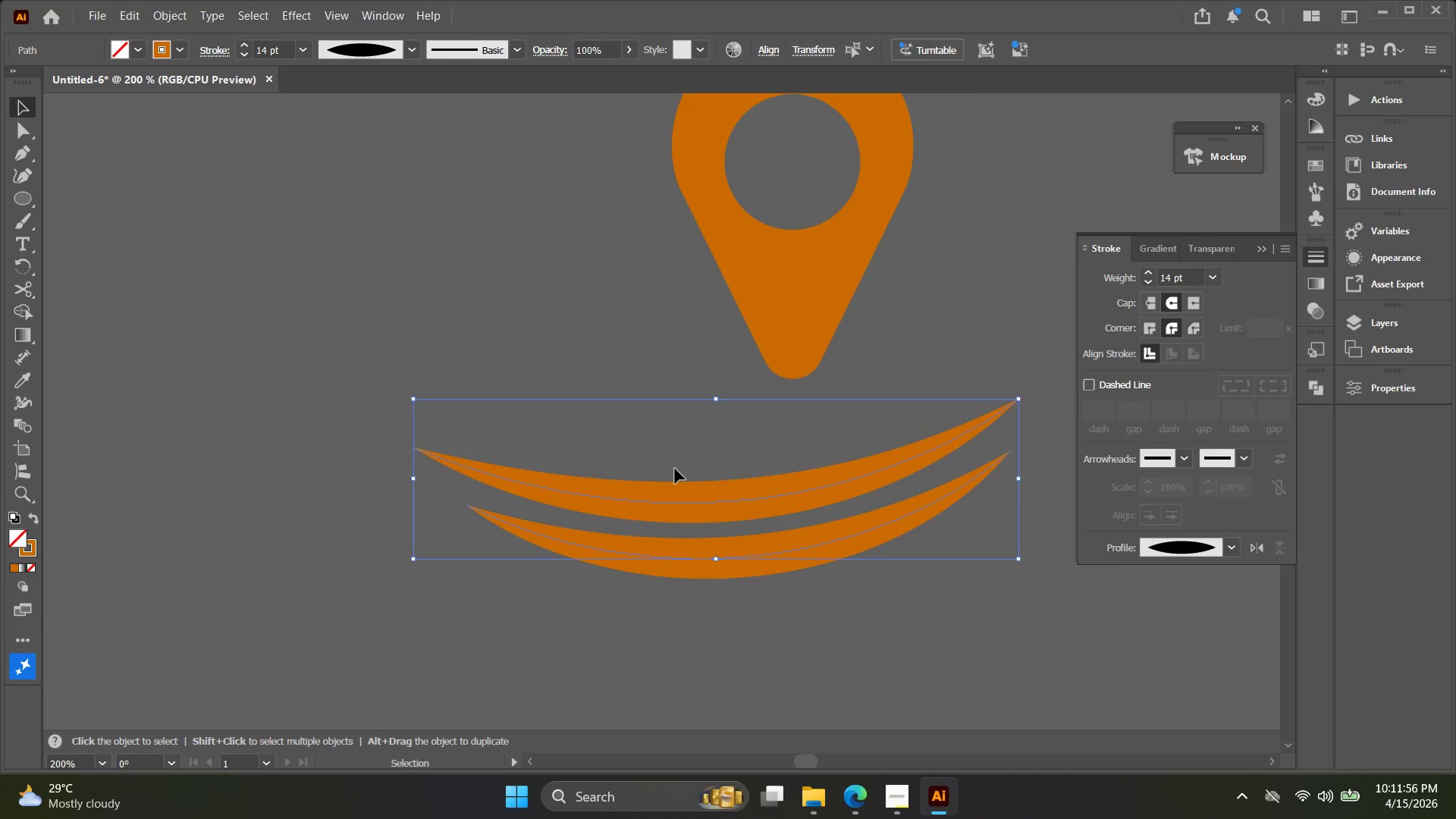 
key(Alt+AltLeft)
 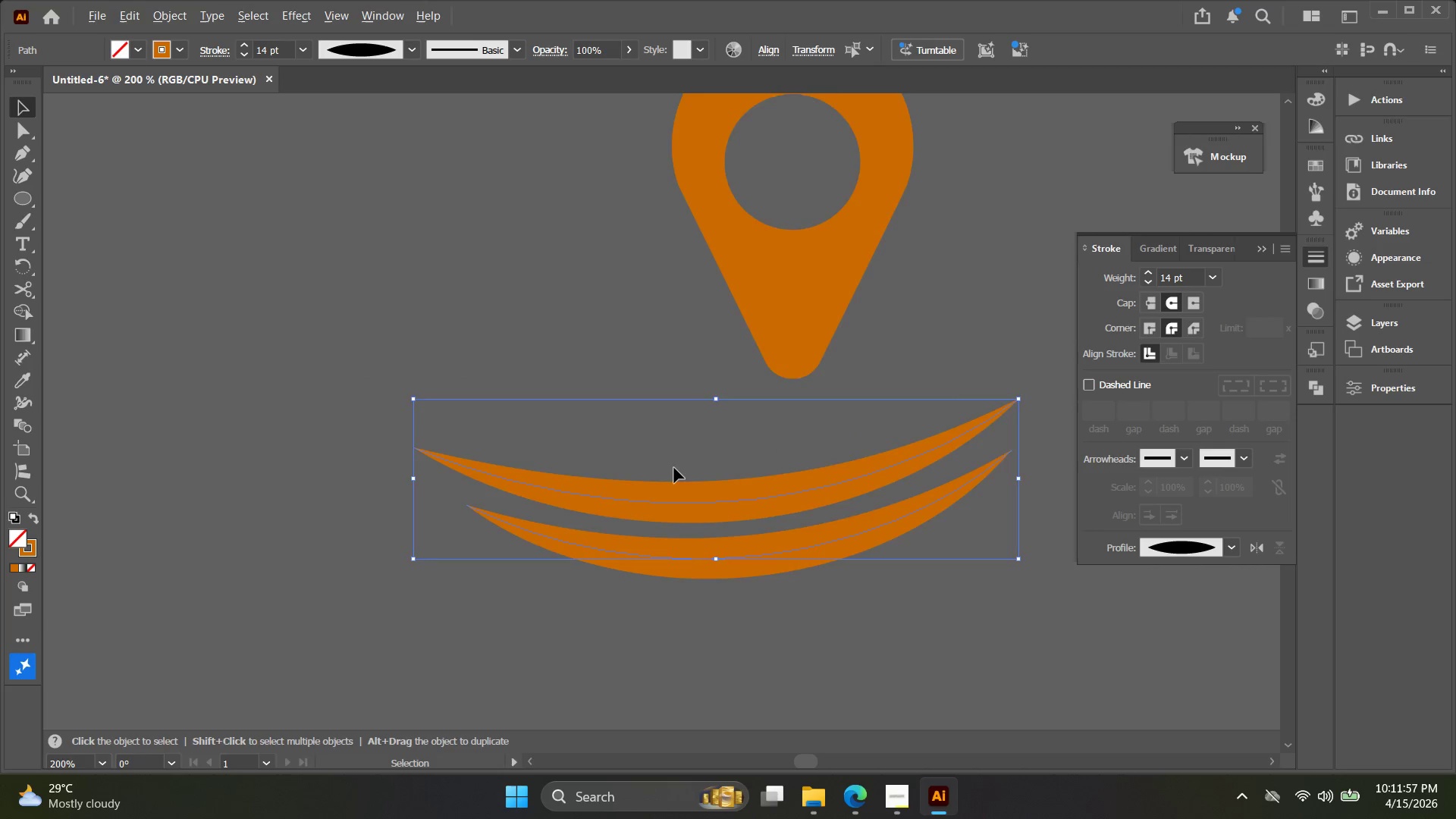 
hold_key(key=Space, duration=0.33)
 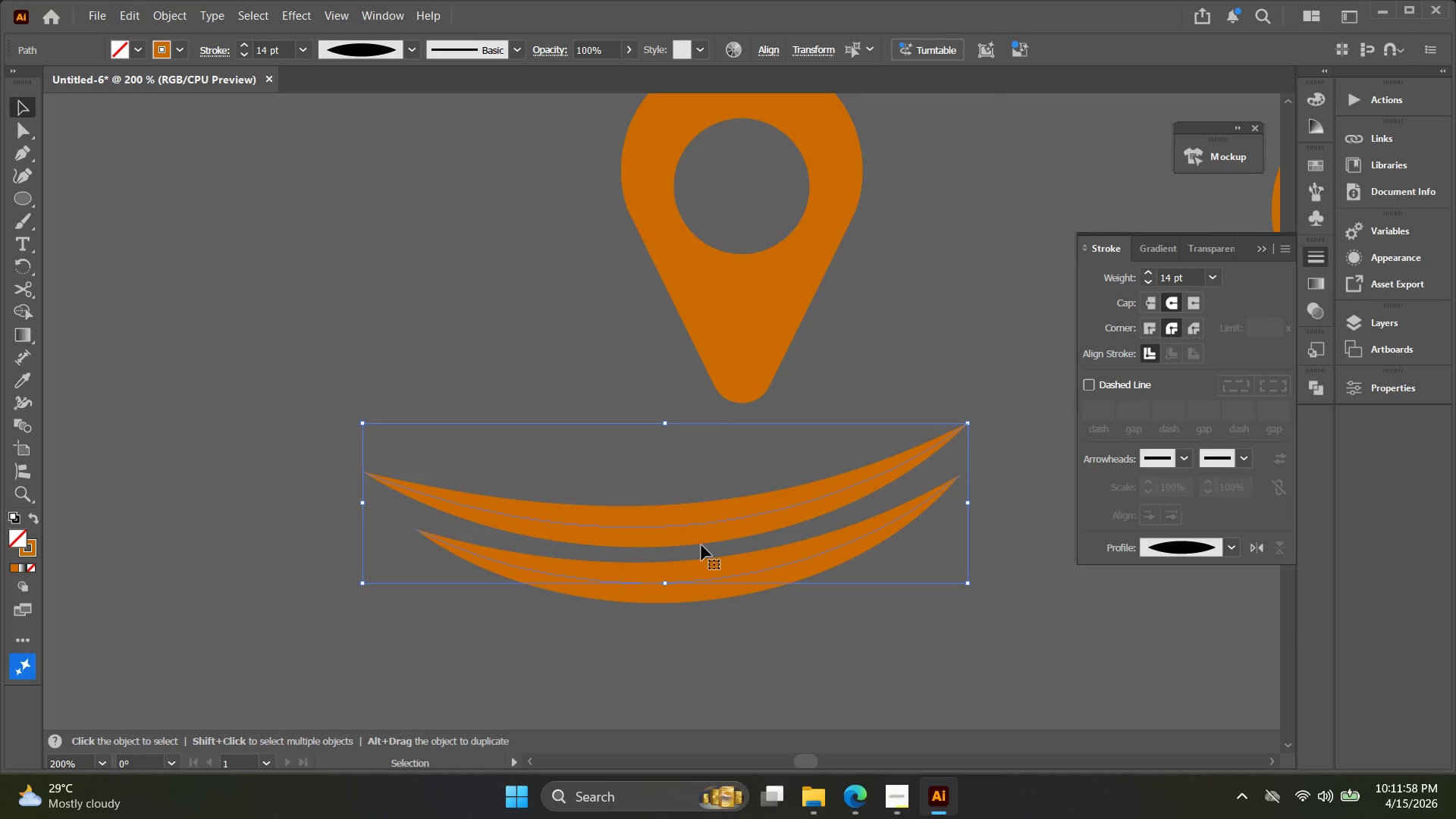 
left_click_drag(start_coordinate=[671, 466], to_coordinate=[610, 487])
 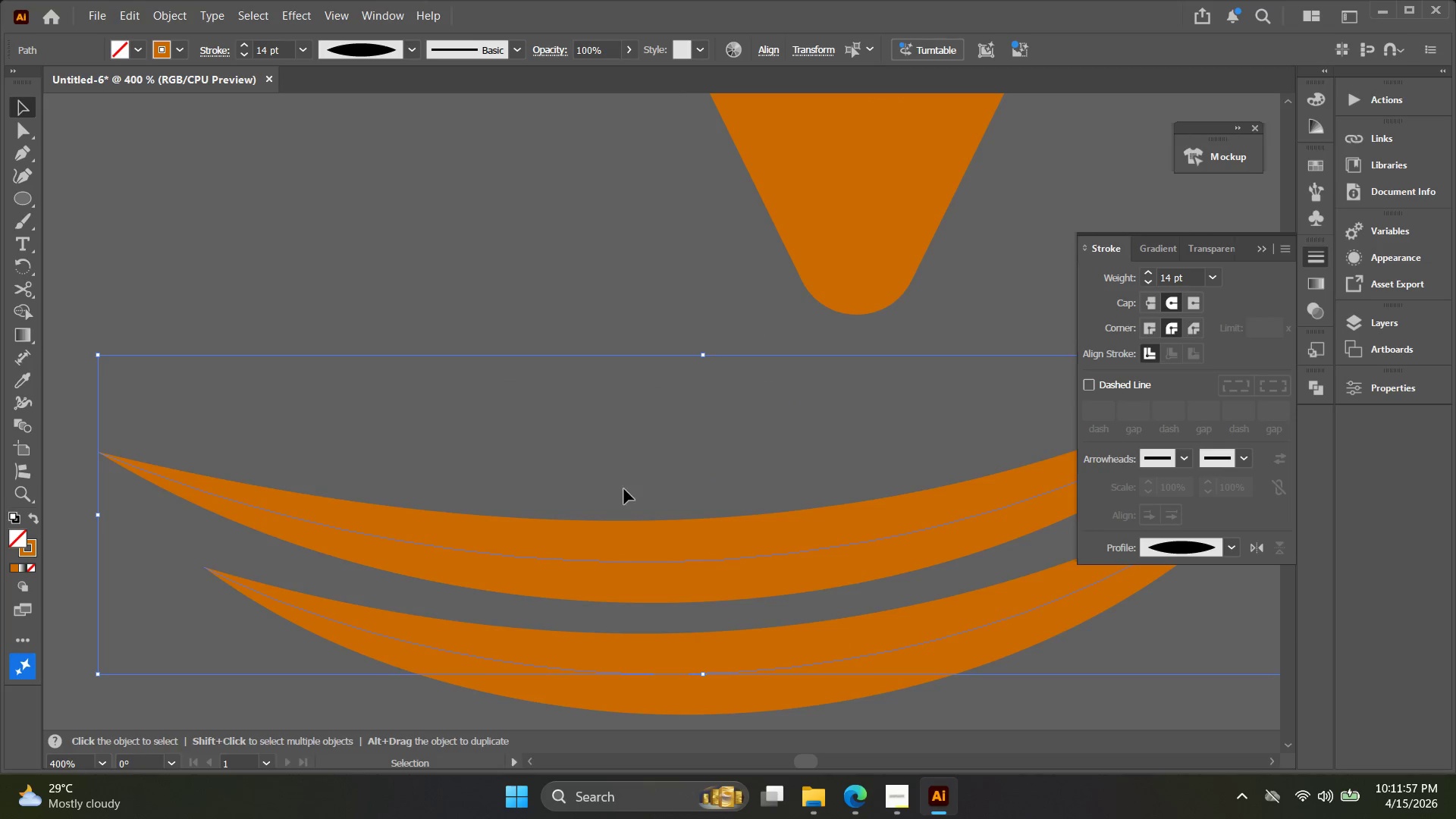 
scroll: coordinate [674, 468], scroll_direction: up, amount: 2.0
 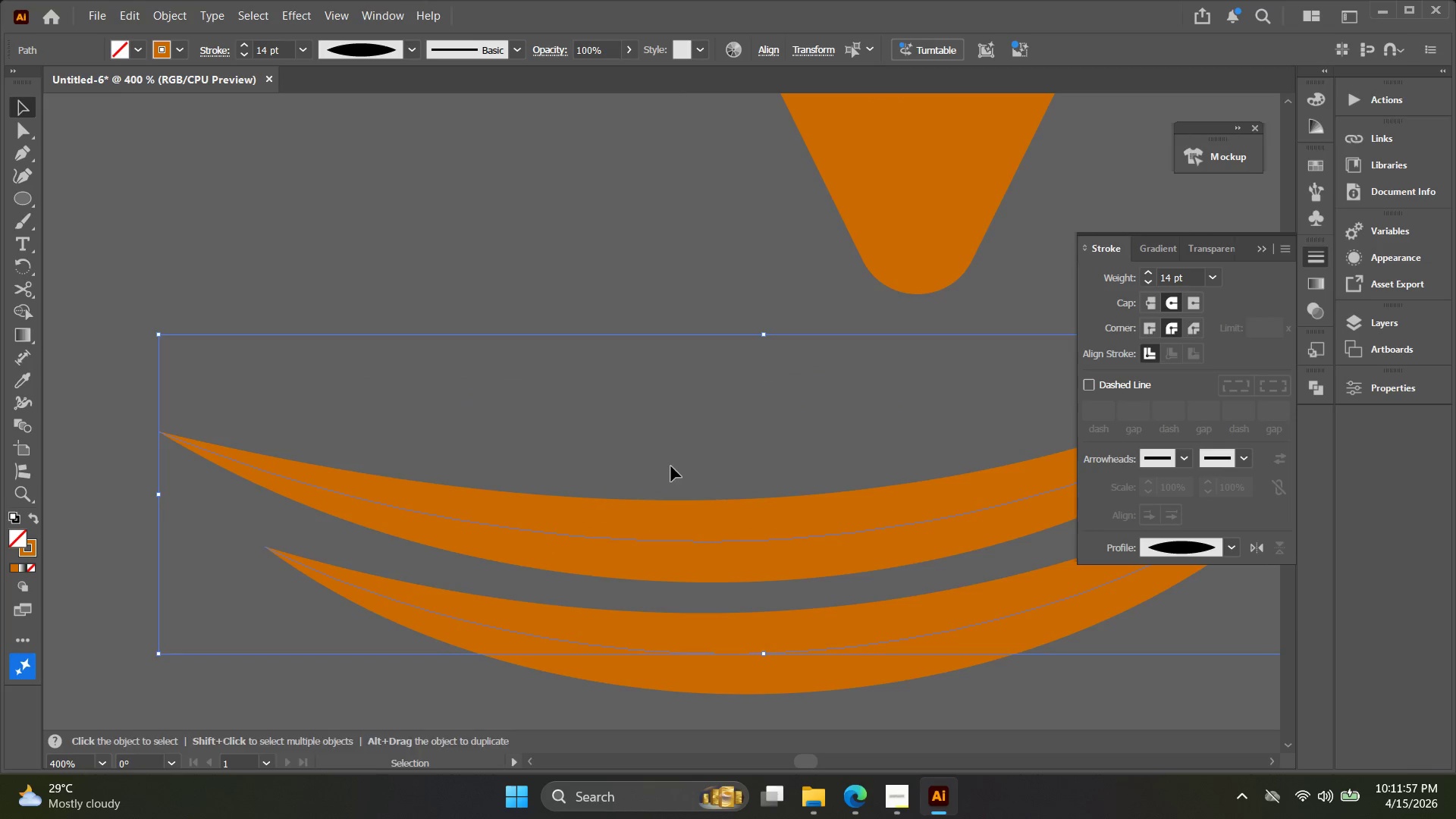 
key(Alt+AltLeft)
 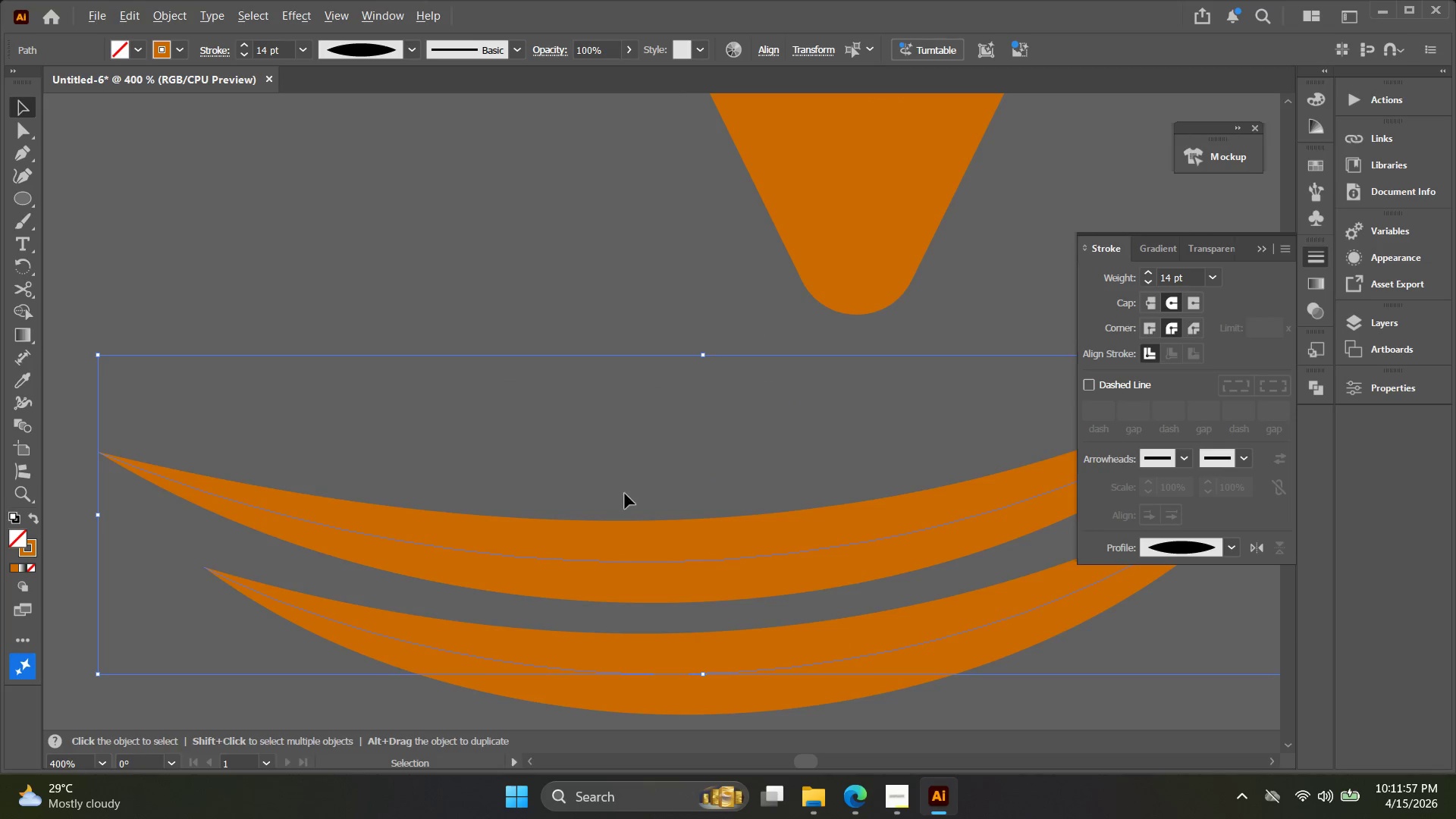 
scroll: coordinate [623, 497], scroll_direction: down, amount: 2.0
 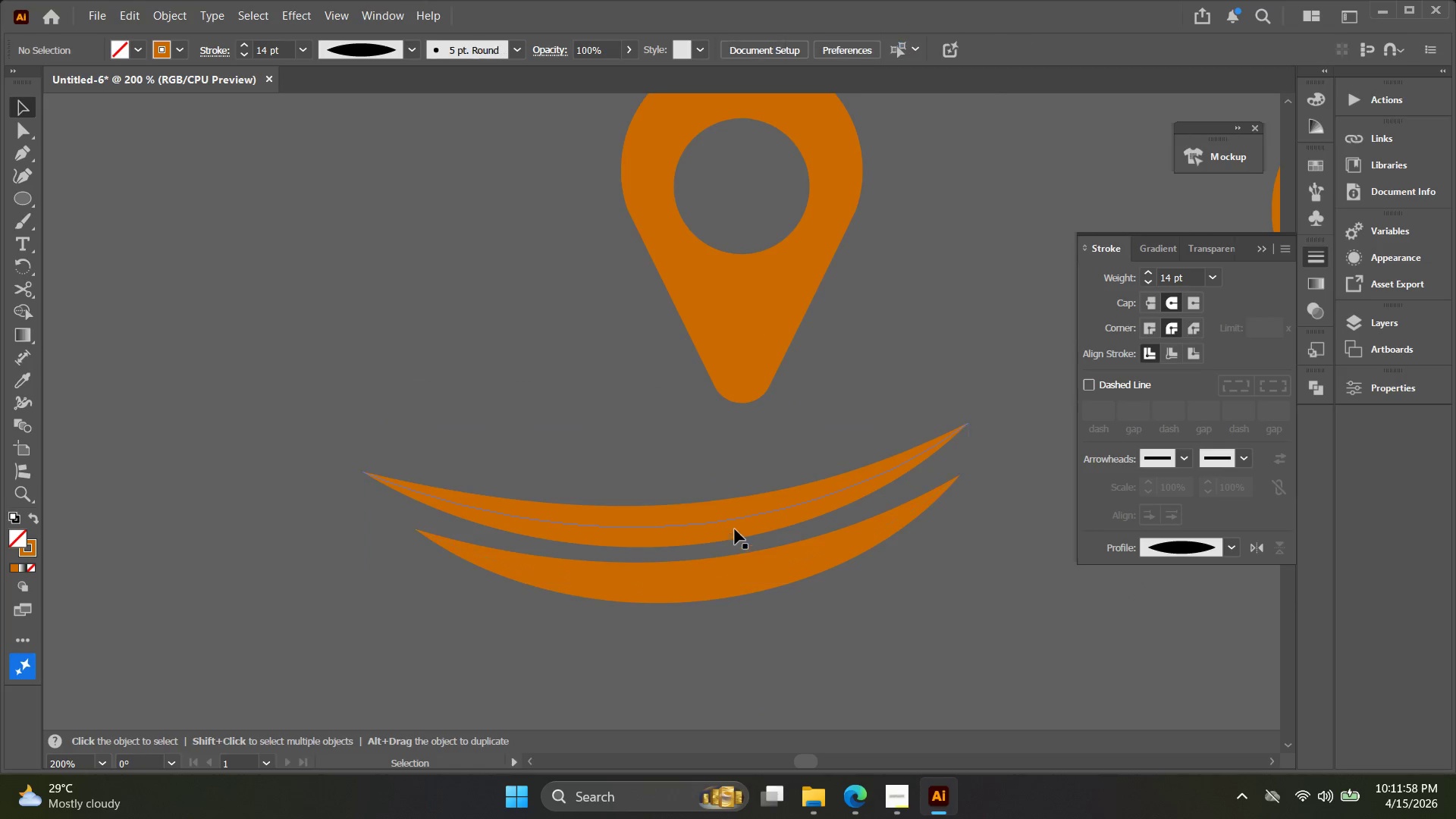 
hold_key(key=AltLeft, duration=0.77)
left_click_drag(start_coordinate=[736, 519], to_coordinate=[606, 462])
 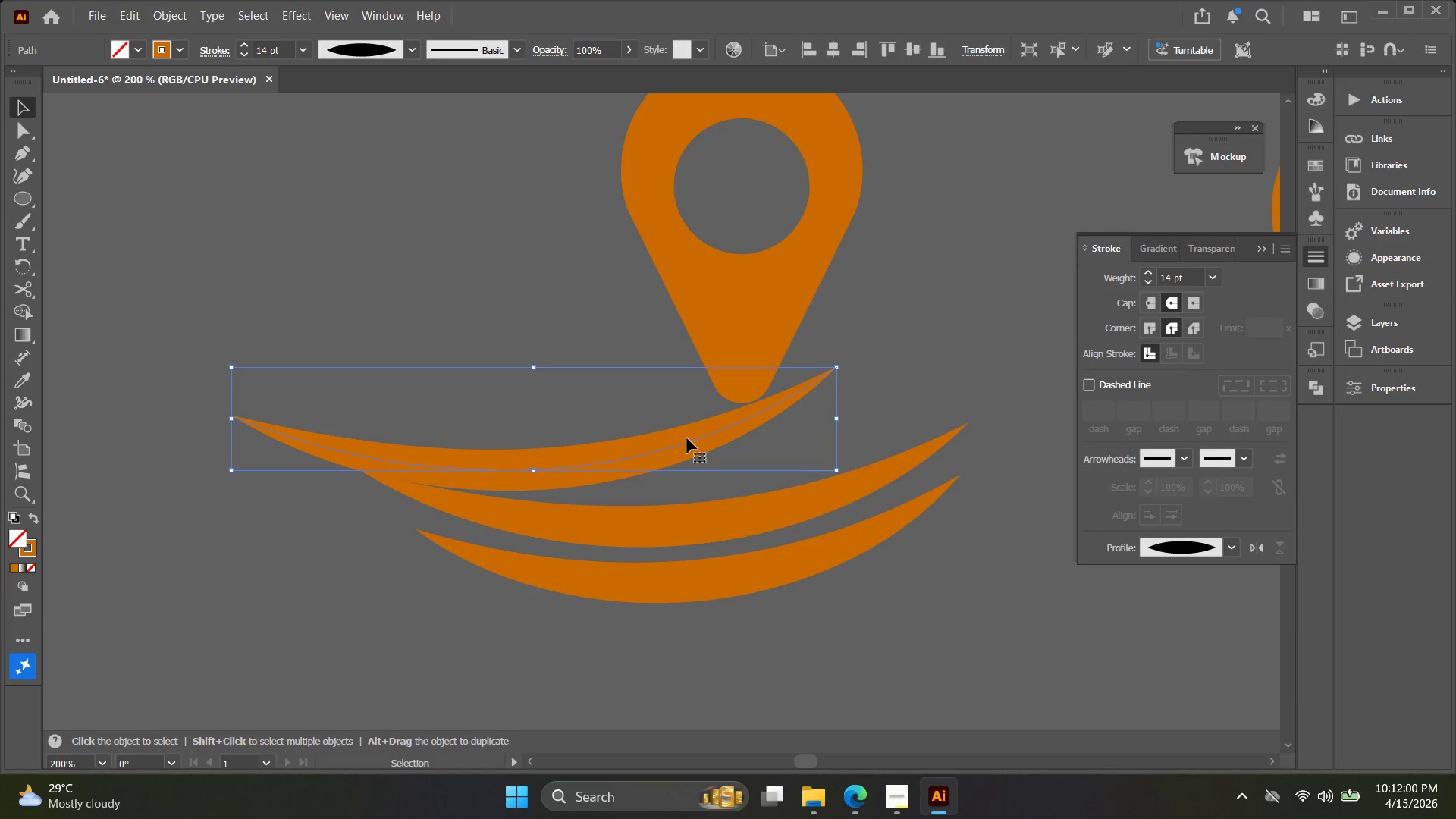 
key(Control+ControlLeft)
 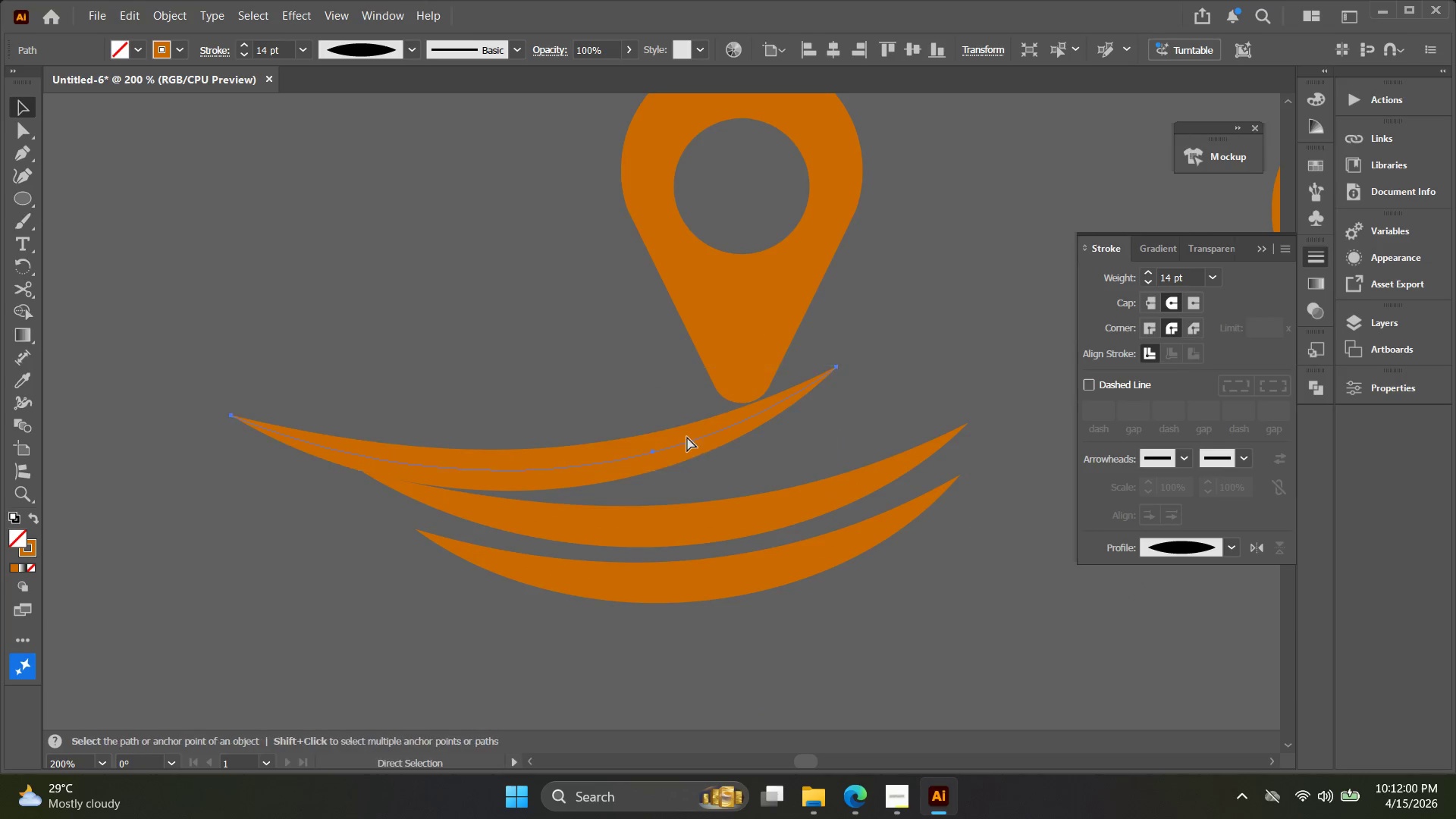 
key(Control+Z)
 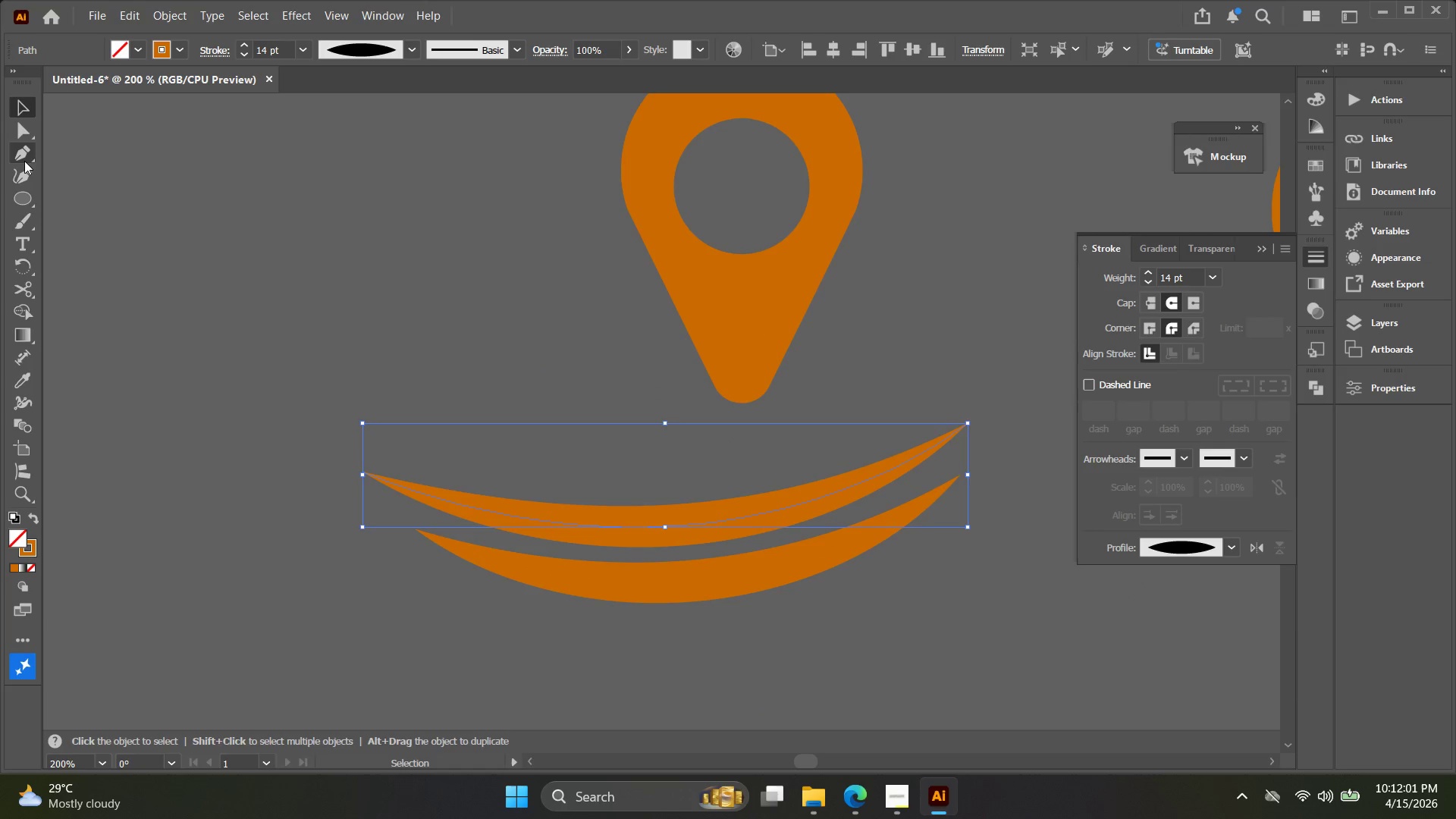 
left_click([24, 161])
 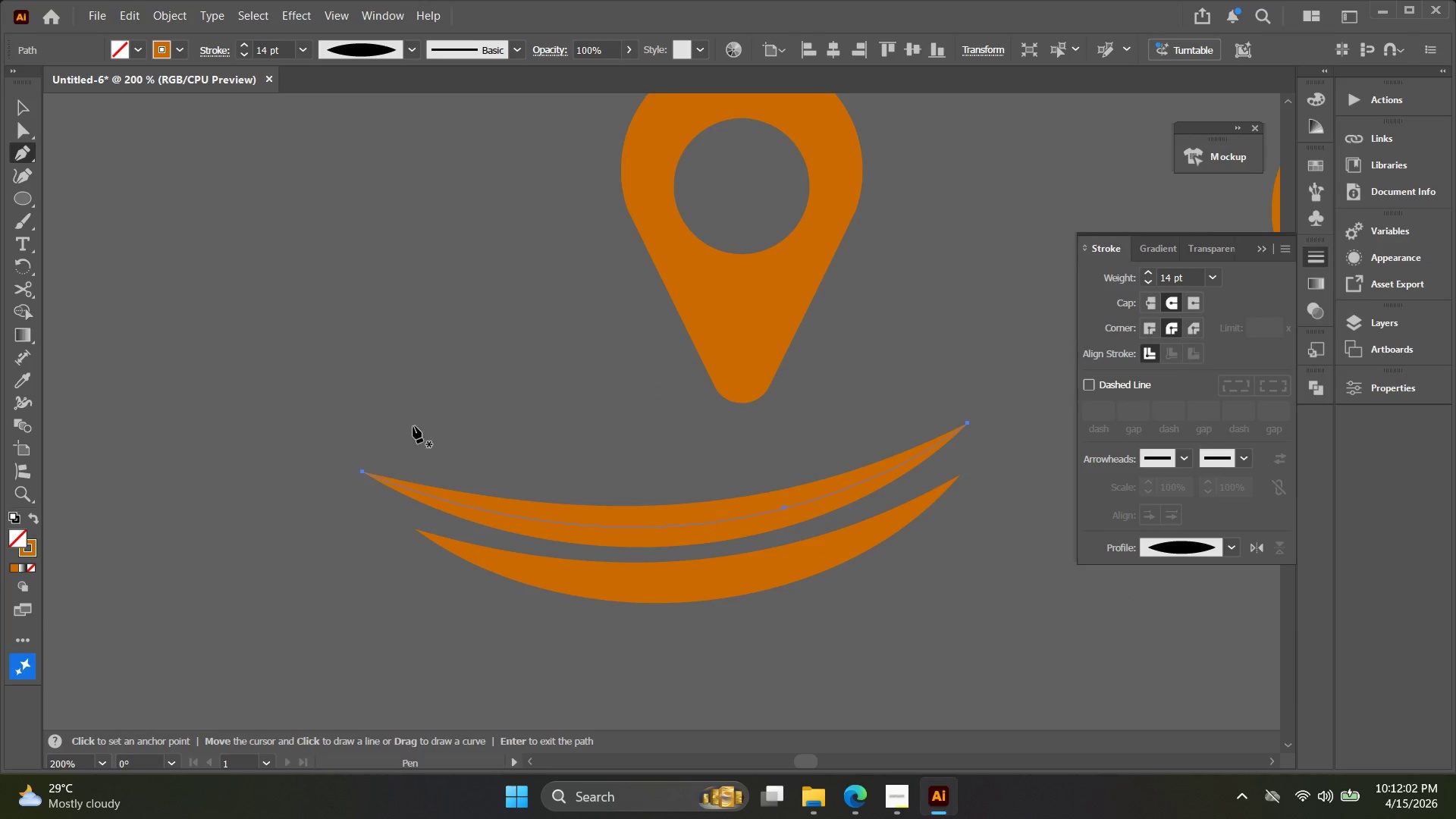 
left_click([397, 422])
 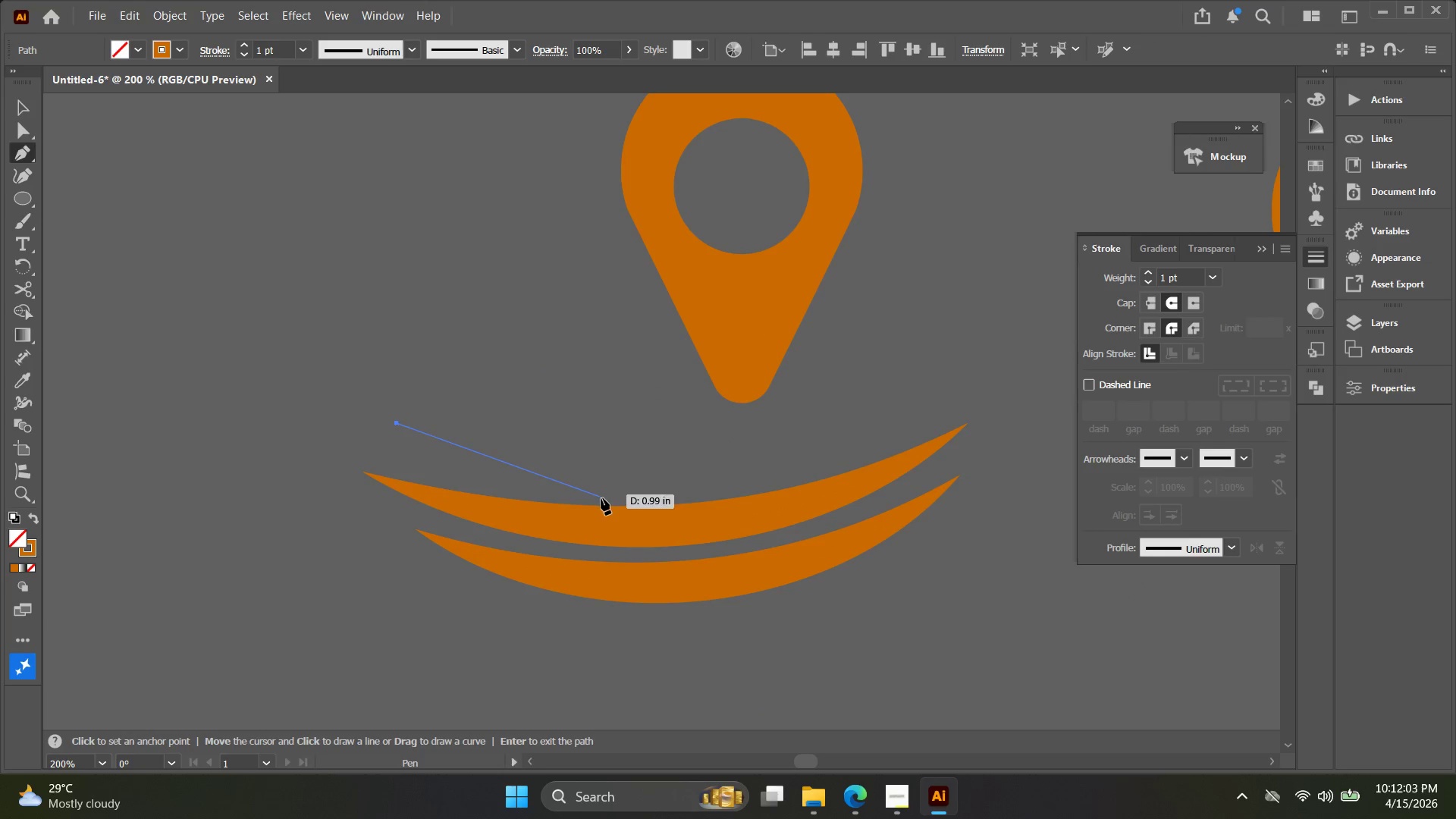 
key(Control+ControlLeft)
 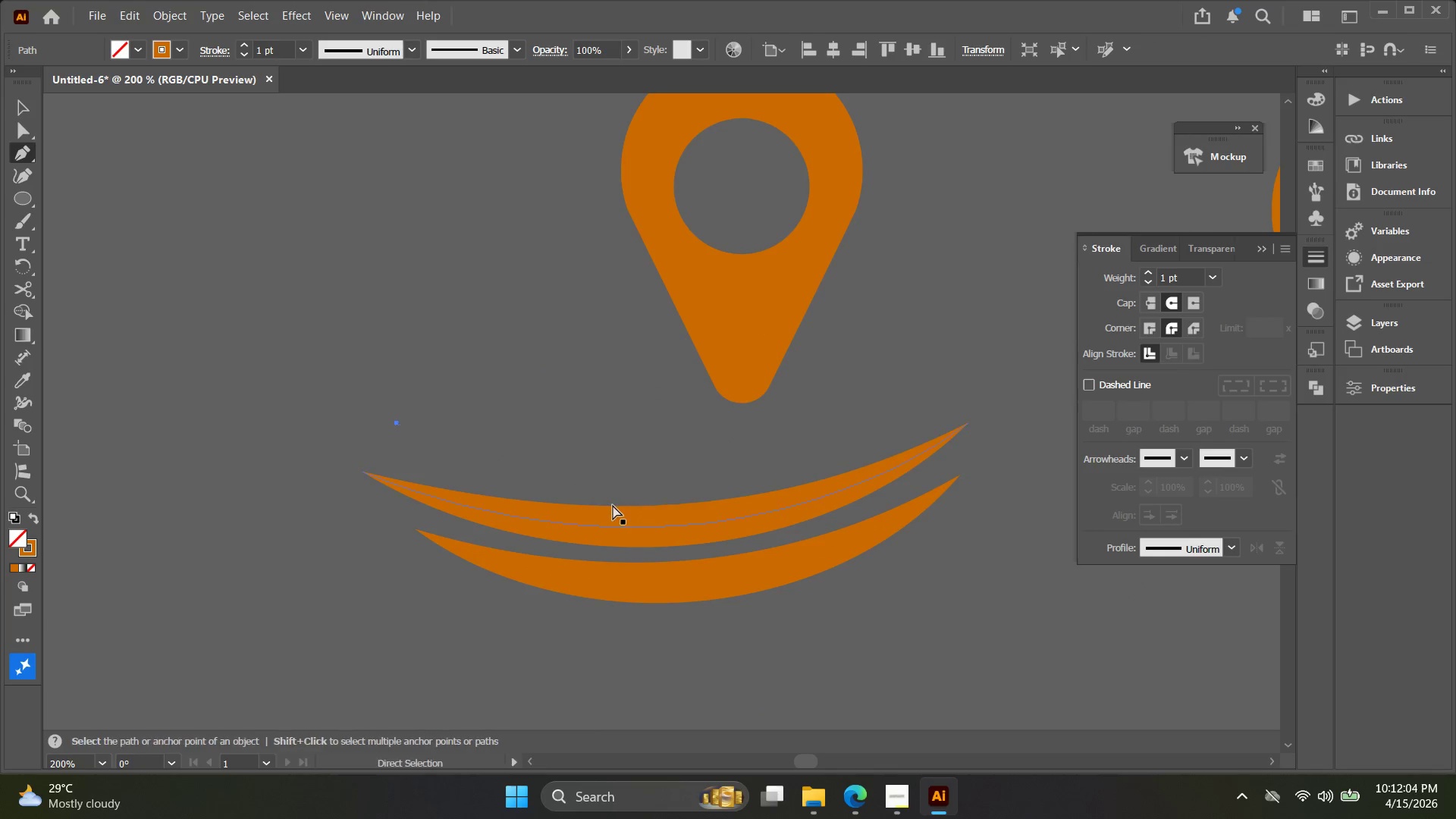 
key(Control+Z)
 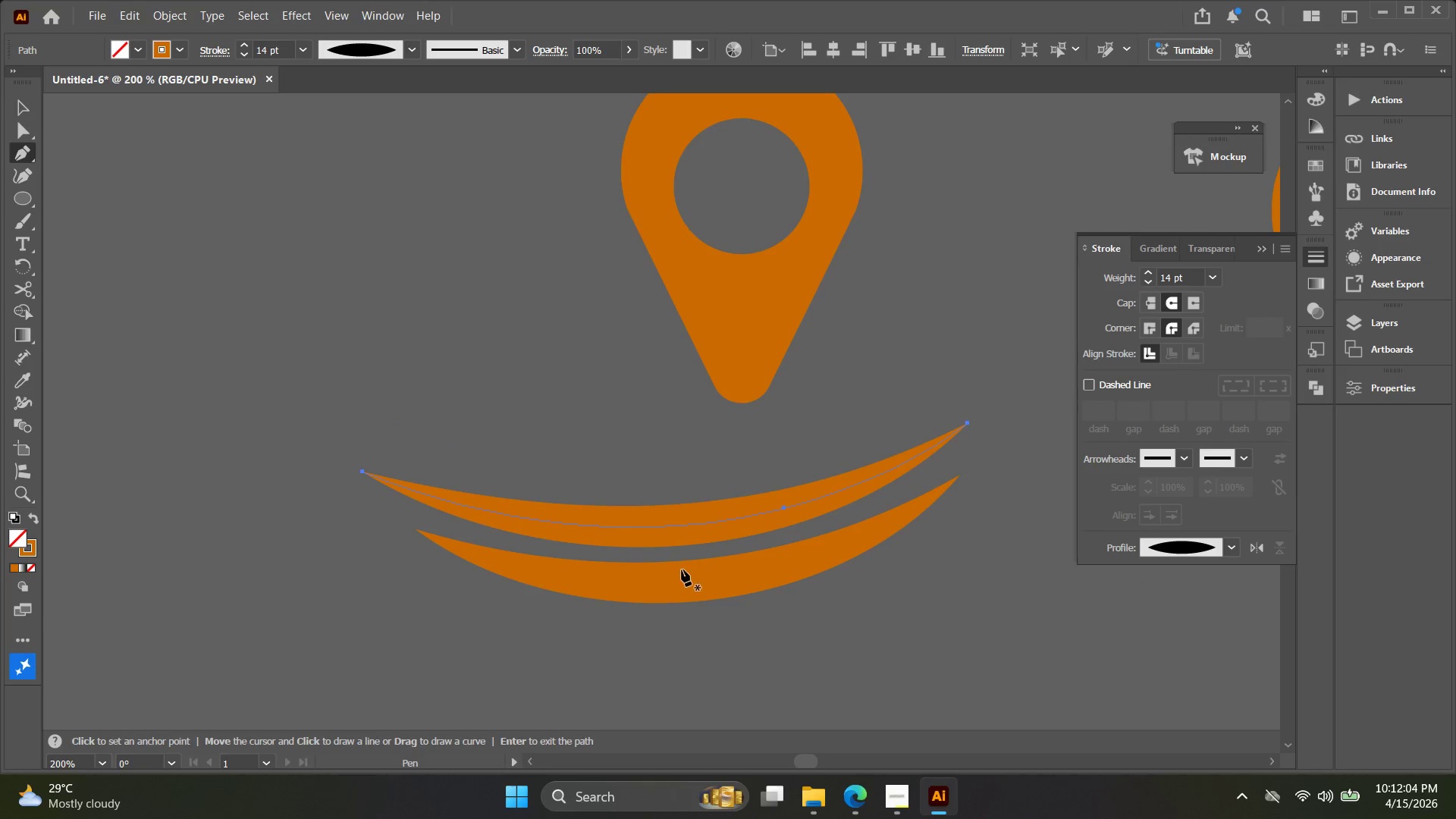 
type(vv)
 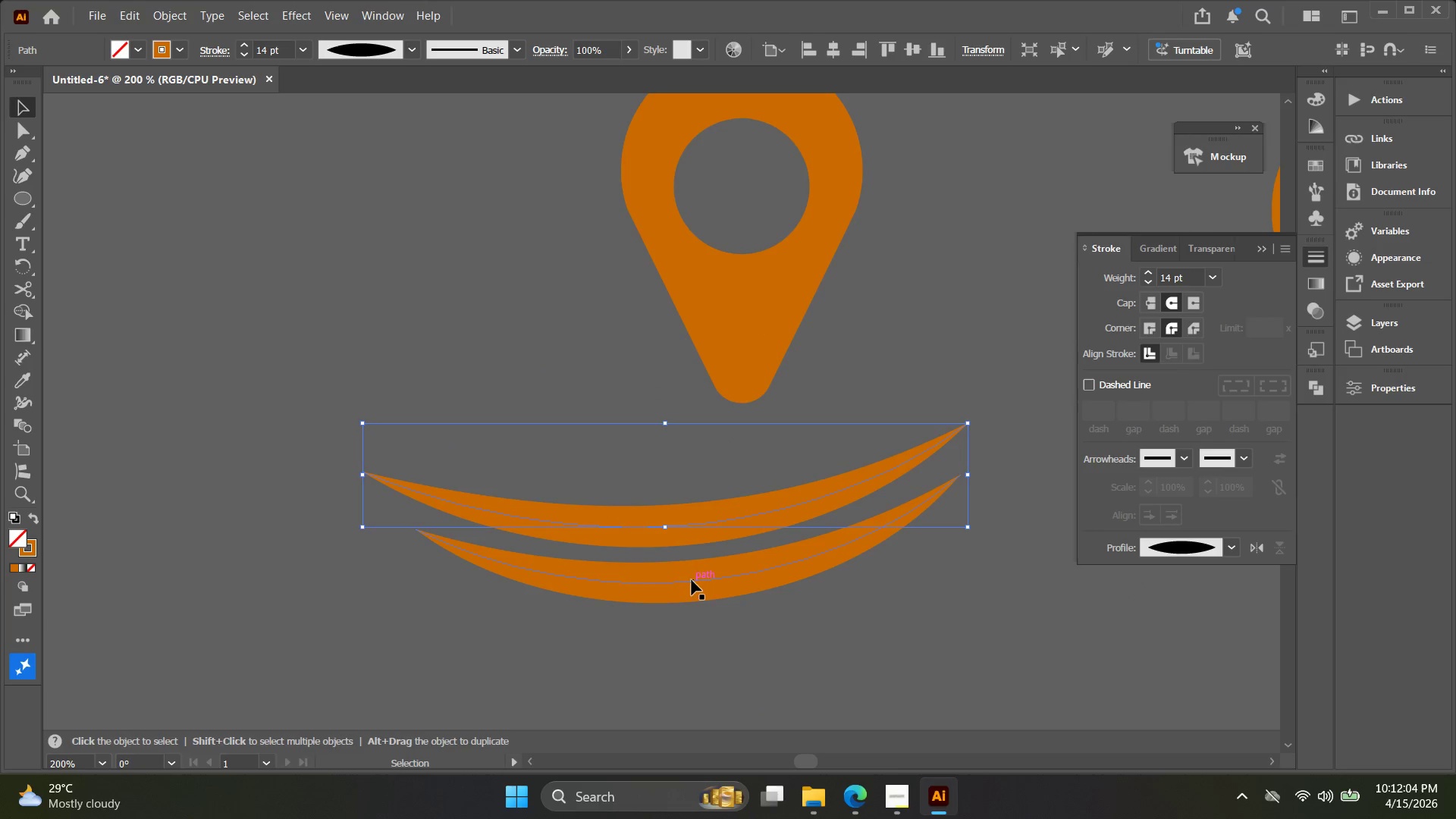 
left_click([692, 580])
 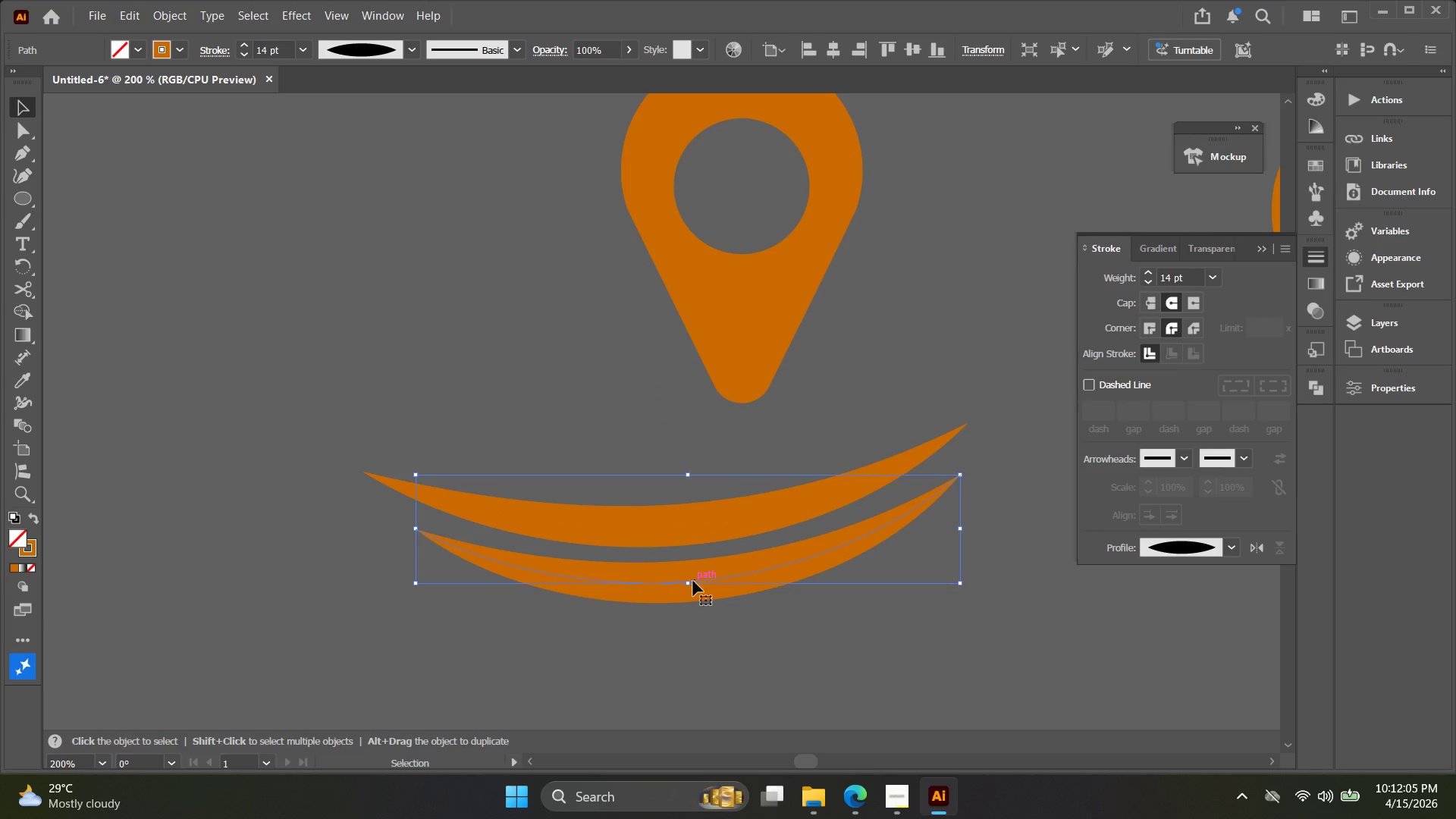 
hold_key(key=AltLeft, duration=0.69)
left_click_drag(start_coordinate=[693, 581], to_coordinate=[502, 444])
 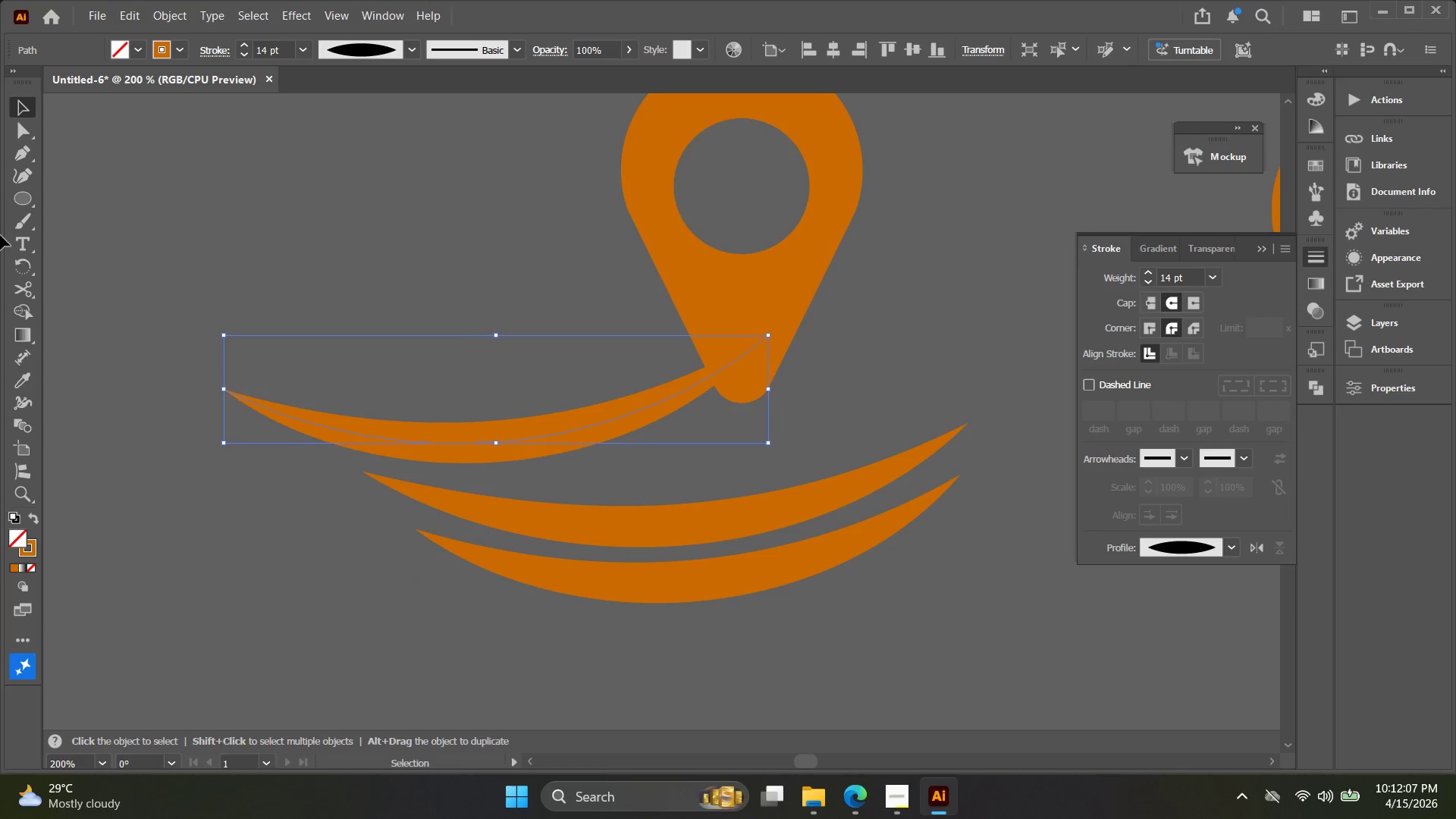 
left_click([22, 180])
 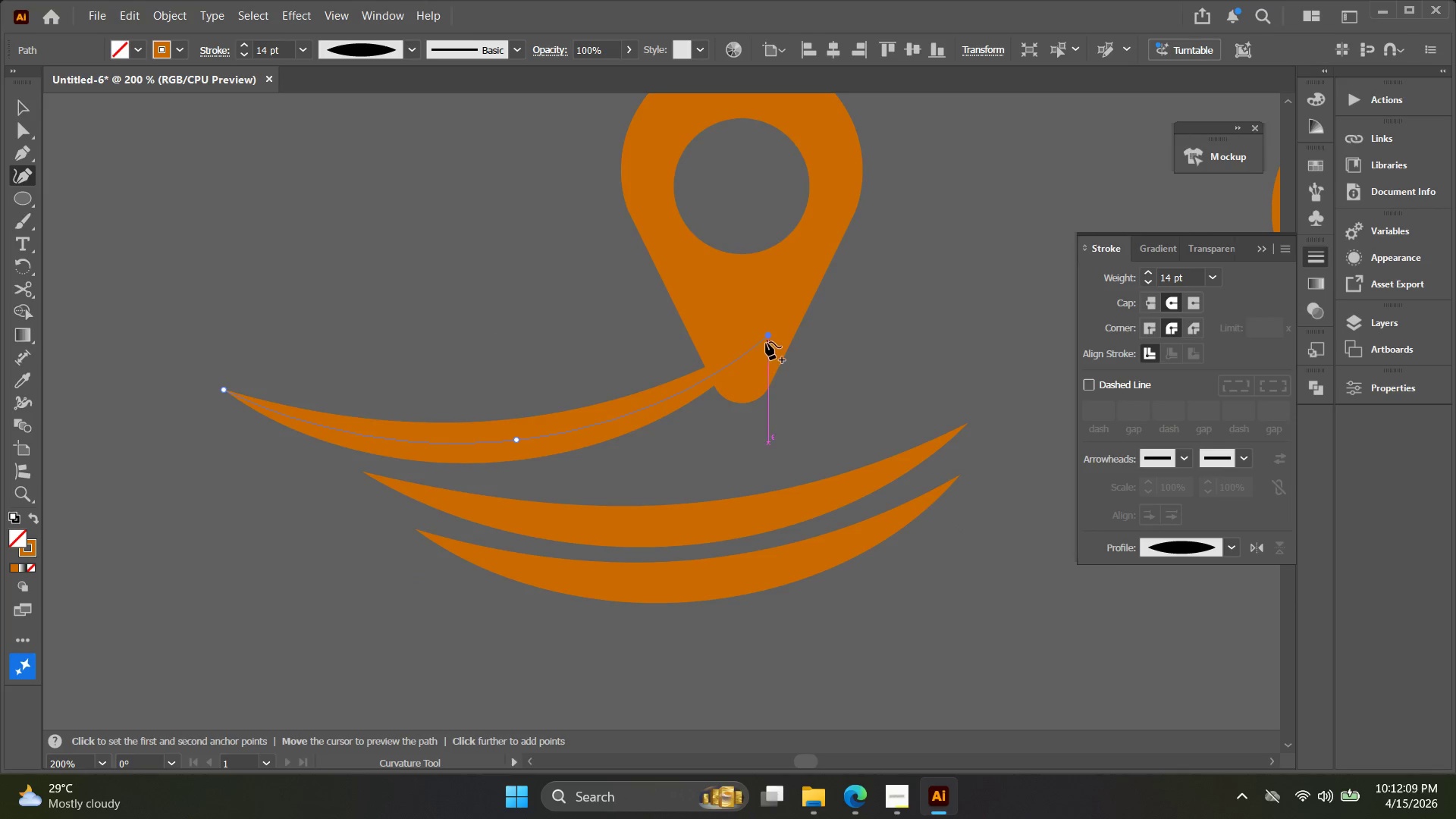 
left_click_drag(start_coordinate=[766, 337], to_coordinate=[679, 450])
 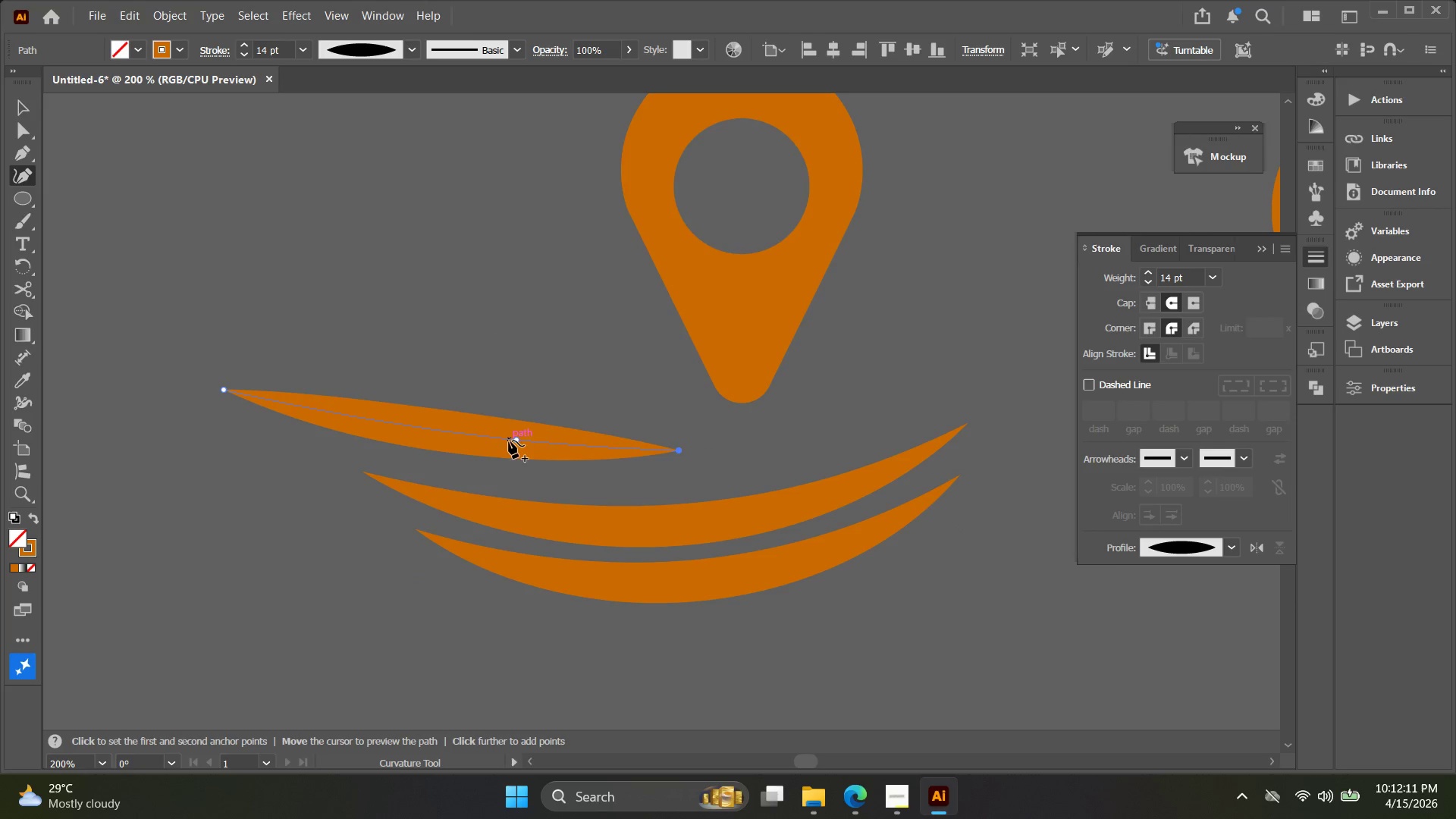 
left_click_drag(start_coordinate=[513, 441], to_coordinate=[551, 473])
 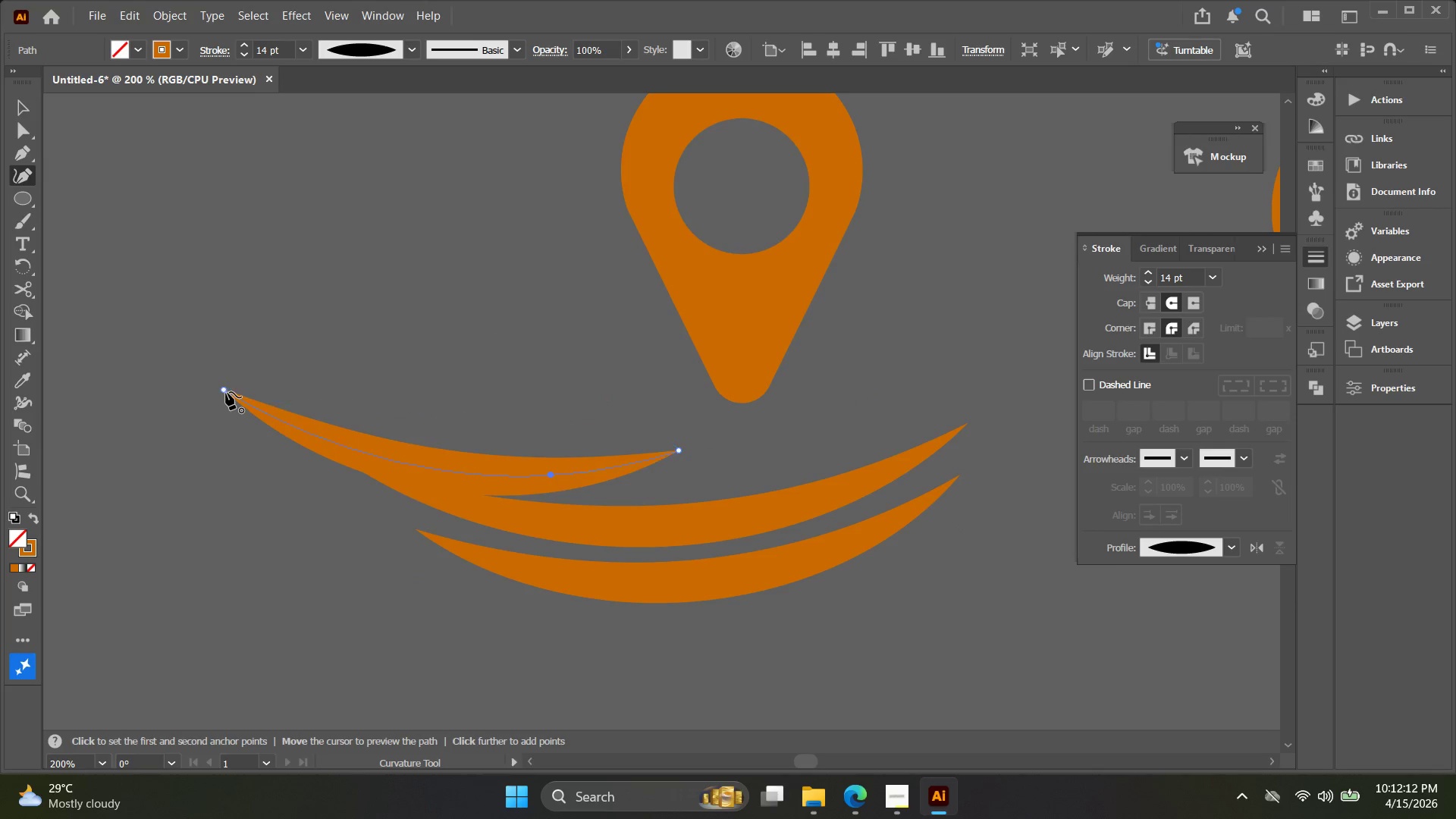 
left_click_drag(start_coordinate=[228, 392], to_coordinate=[397, 419])
 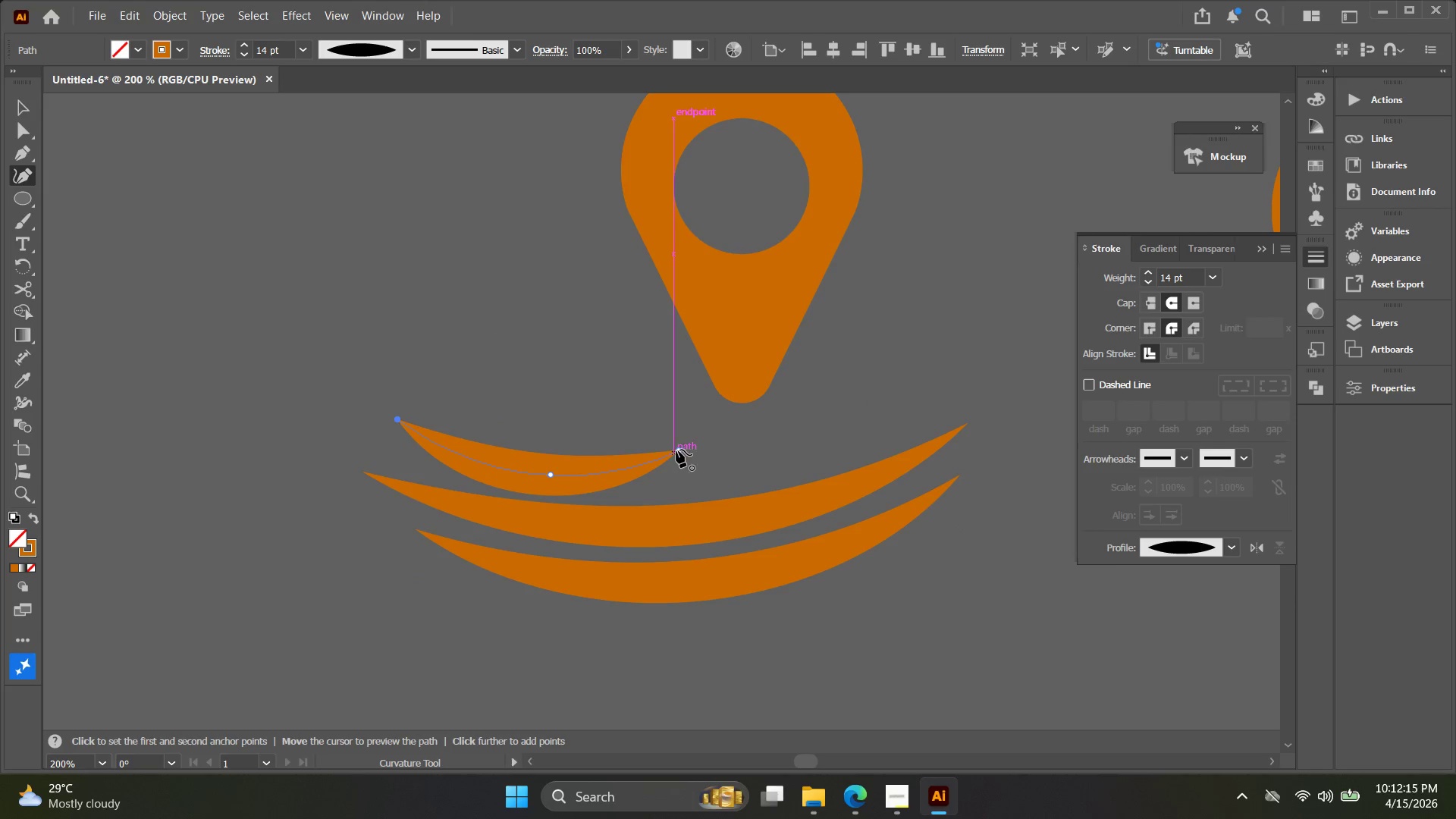 
left_click_drag(start_coordinate=[676, 452], to_coordinate=[703, 482])
 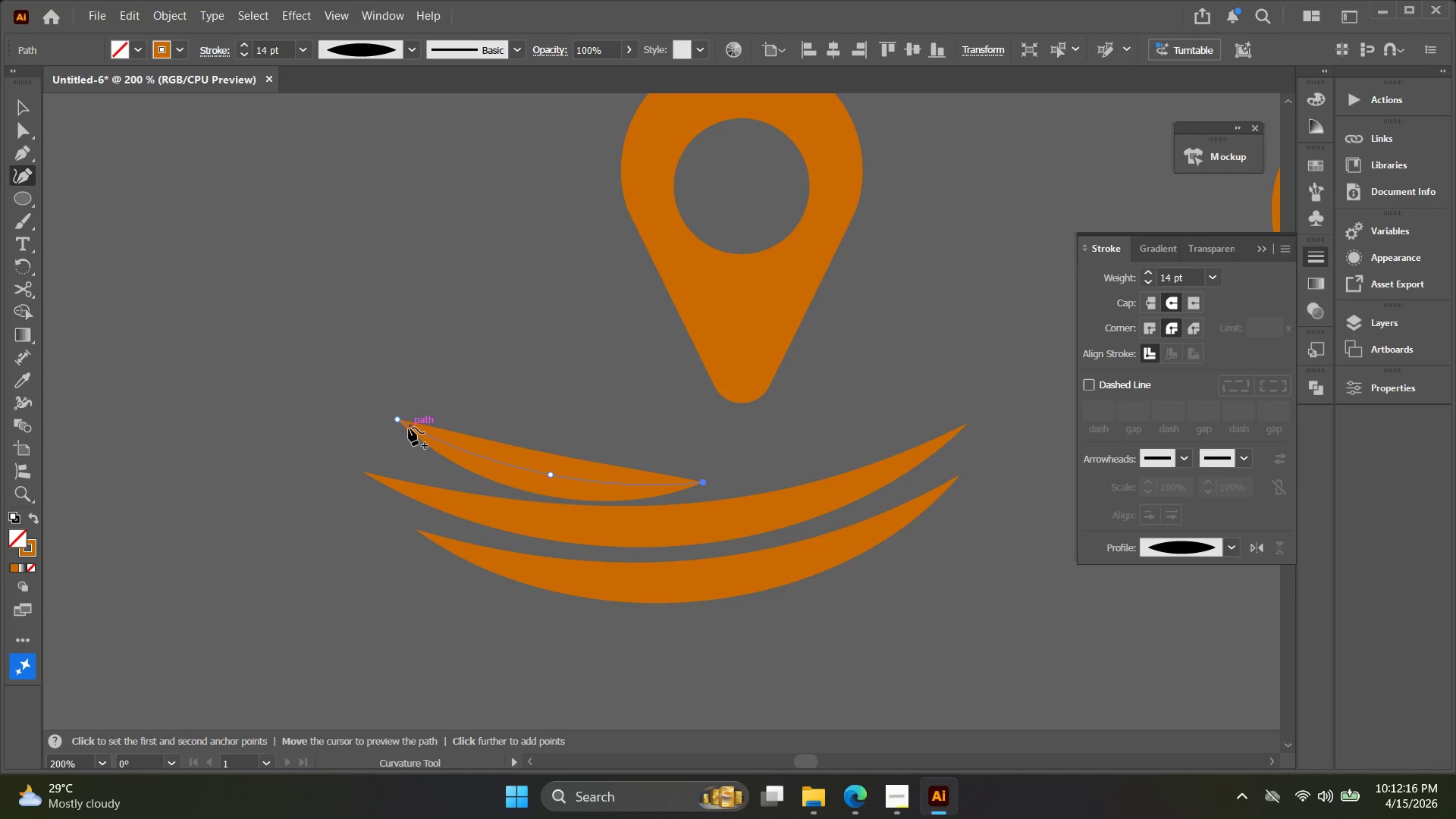 
left_click_drag(start_coordinate=[403, 424], to_coordinate=[375, 432])
 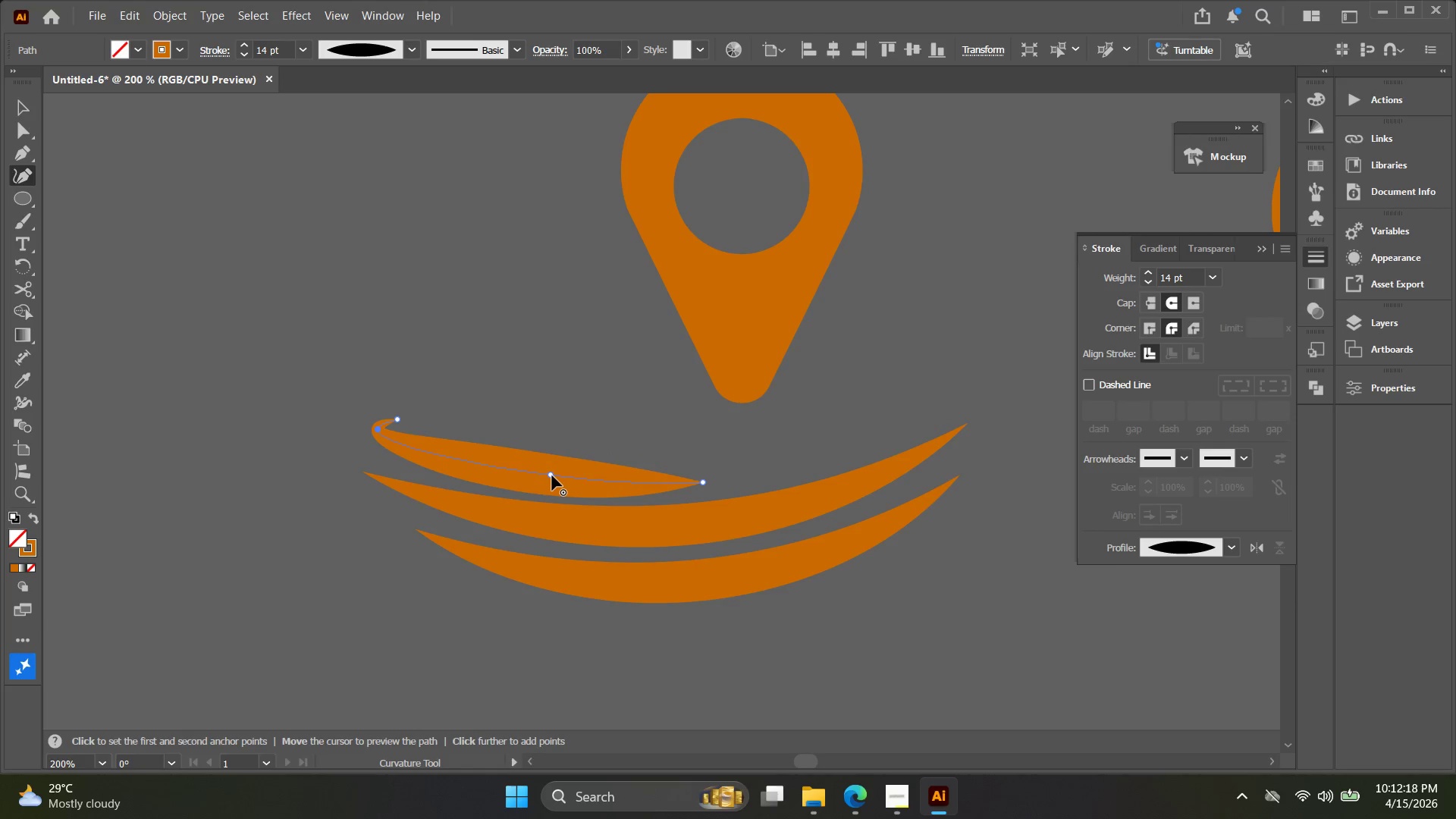 
key(Control+ControlLeft)
 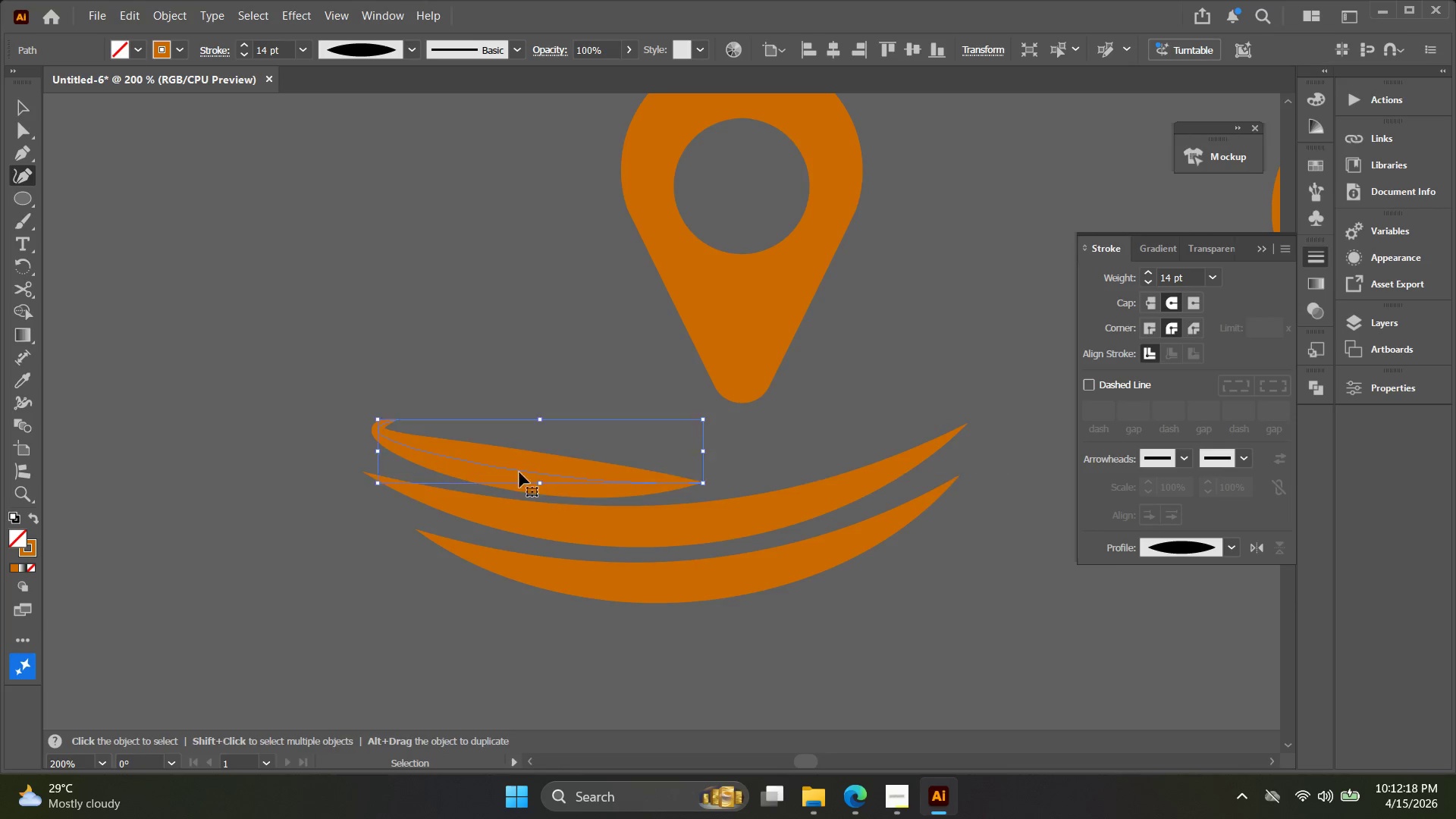 
key(Control+Z)
 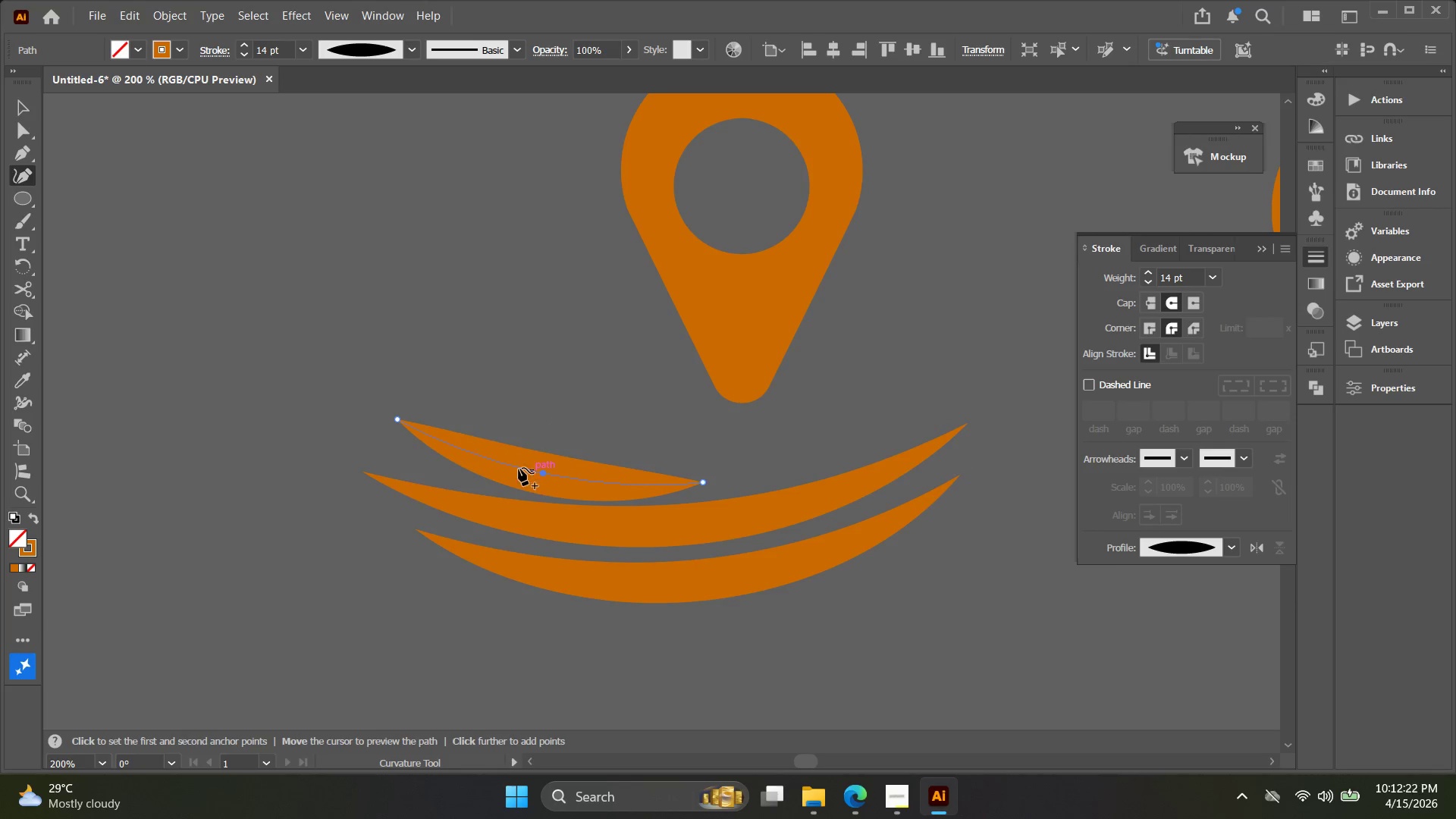 
left_click_drag(start_coordinate=[401, 417], to_coordinate=[385, 446])
 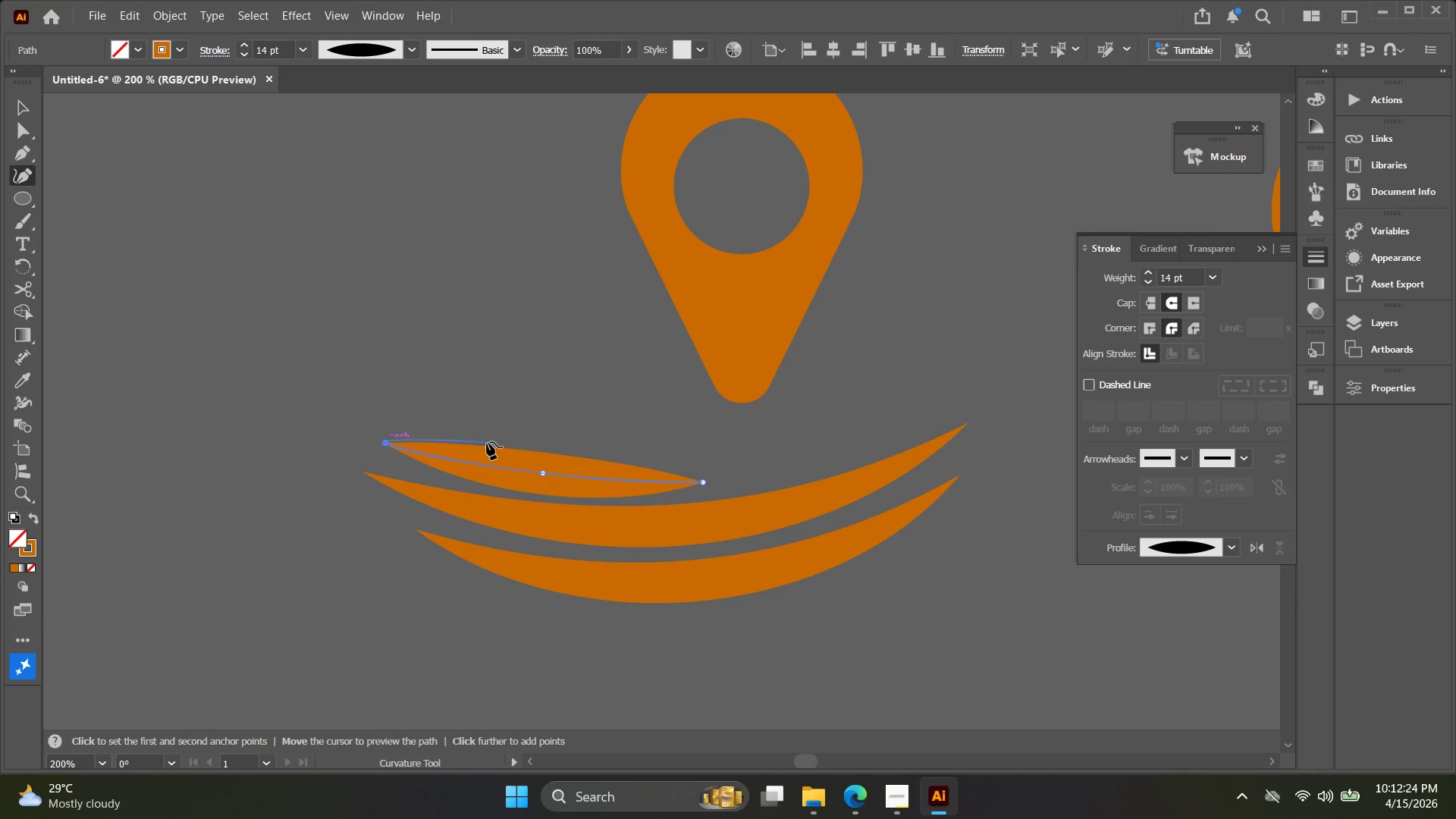 
key(Alt+AltLeft)
 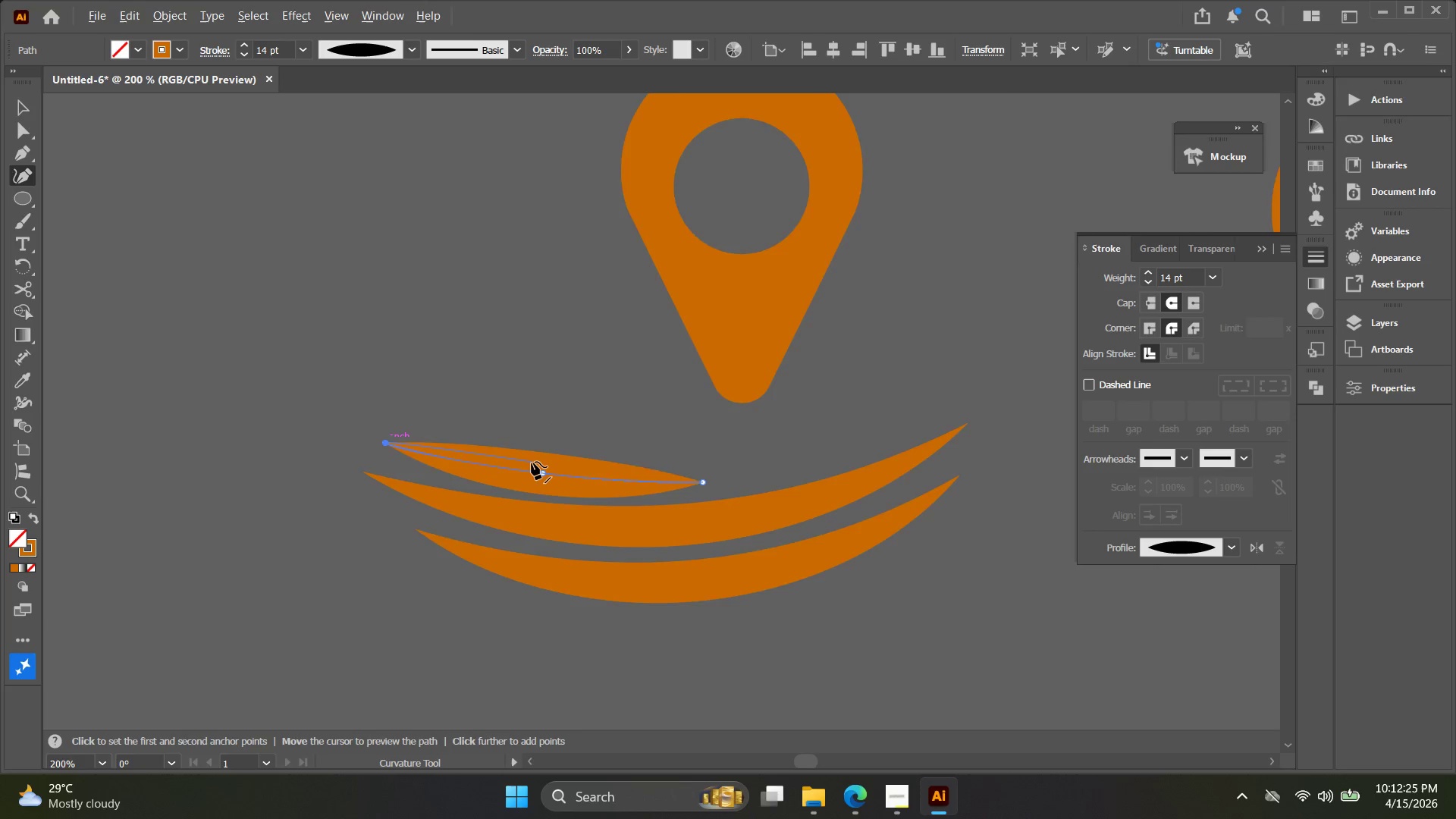 
scroll: coordinate [532, 462], scroll_direction: up, amount: 3.0
 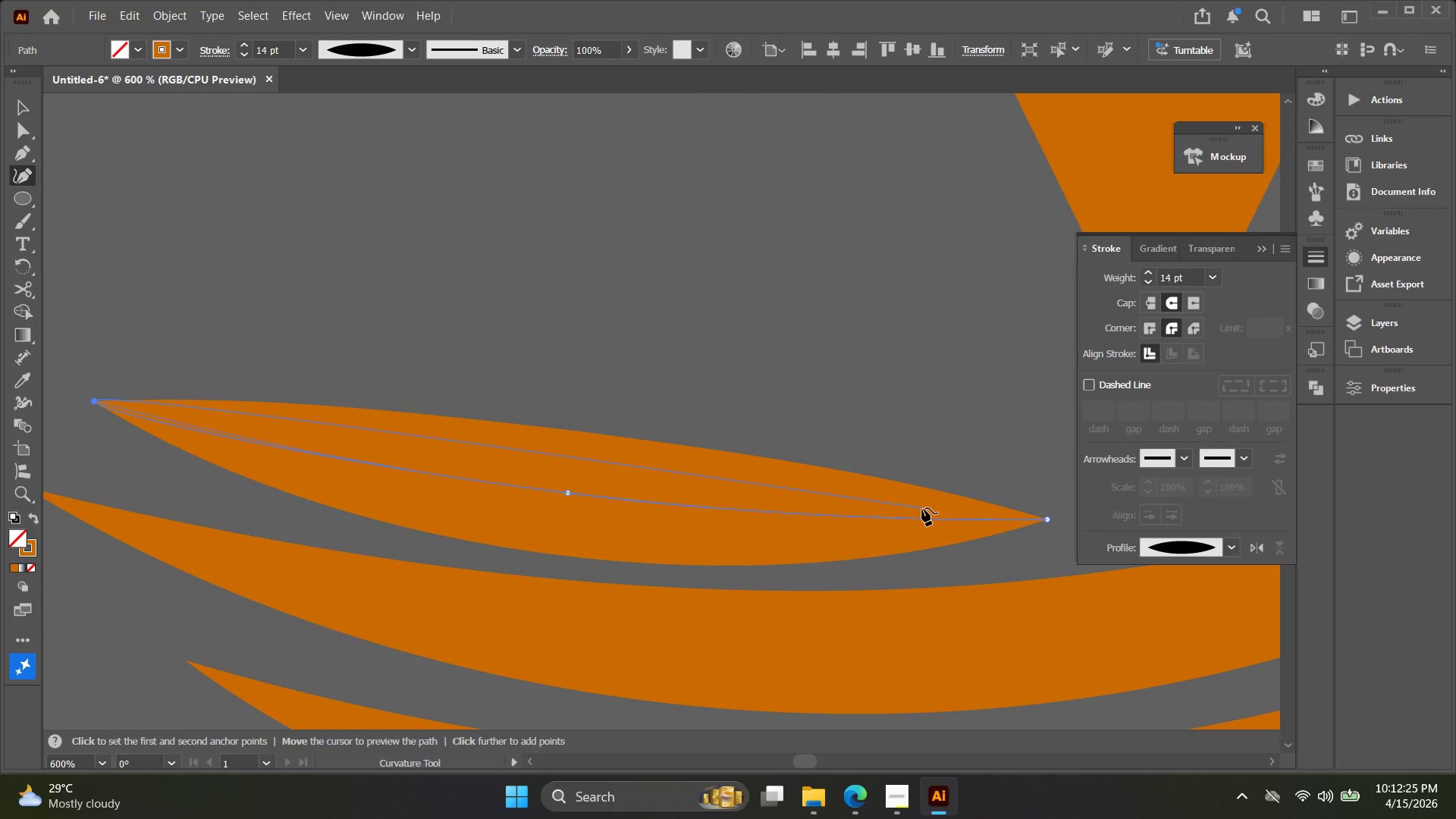 
hold_key(key=Space, duration=0.34)
 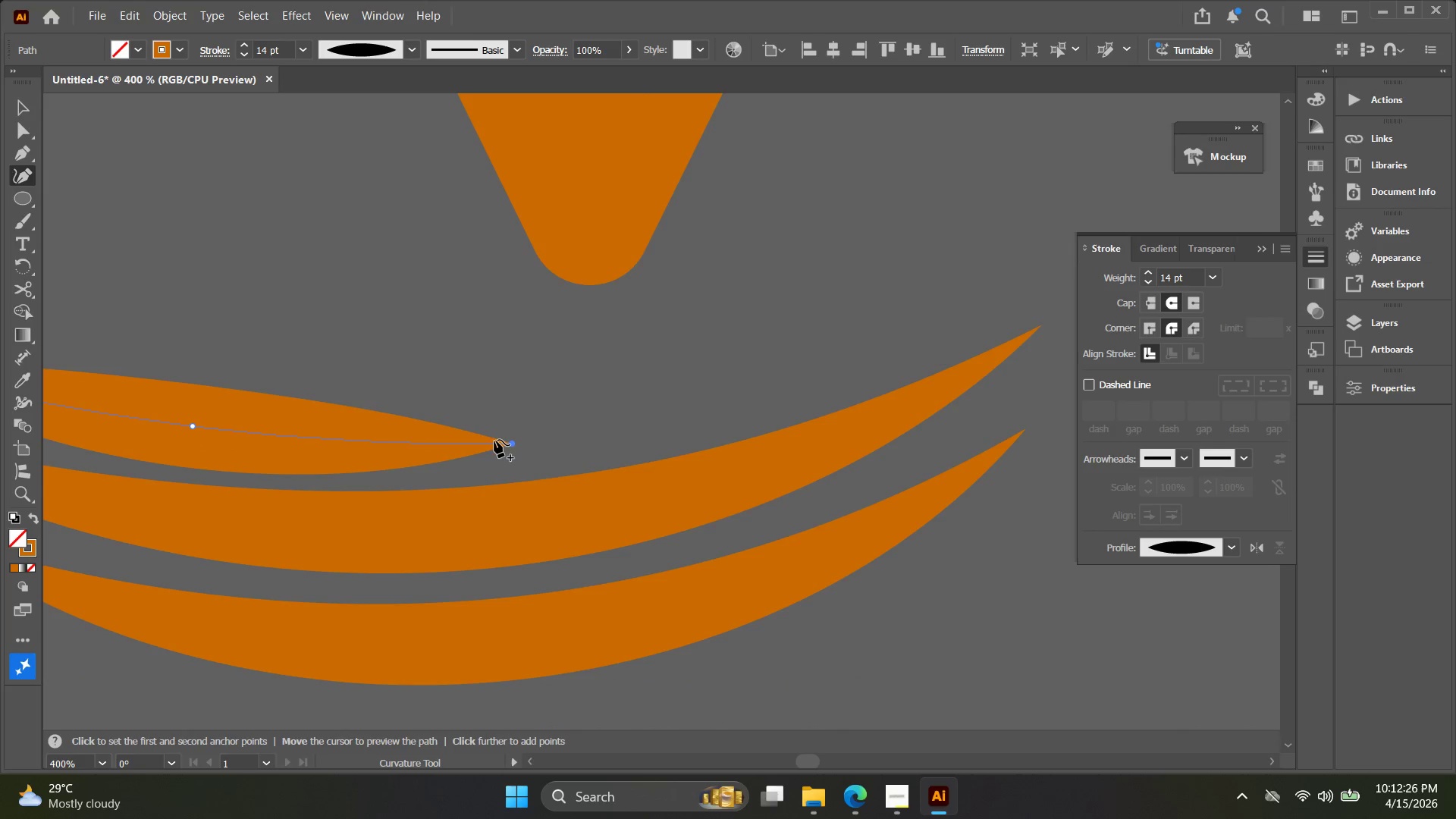 
left_click_drag(start_coordinate=[874, 504], to_coordinate=[351, 431])
 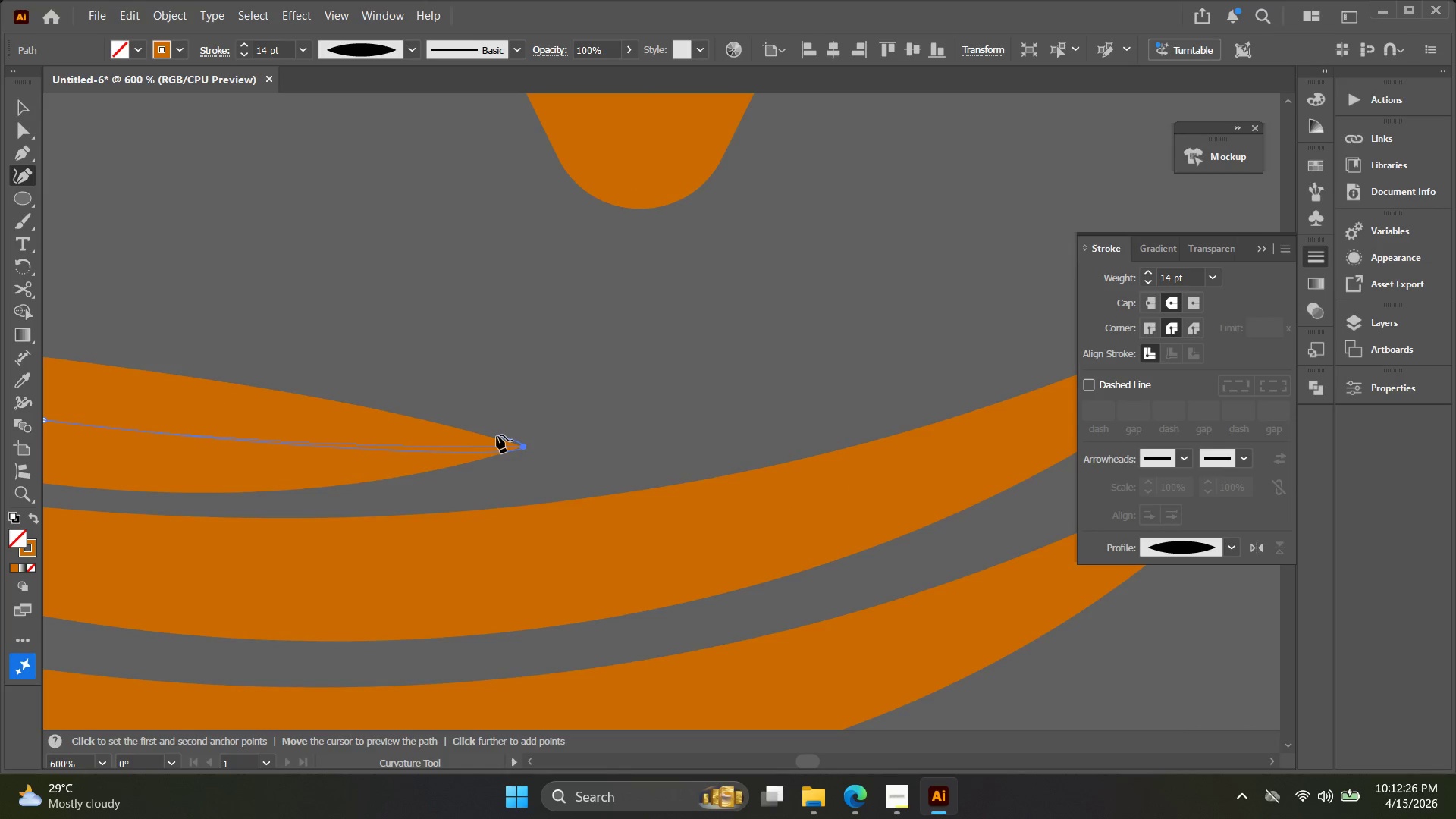 
key(Alt+AltLeft)
 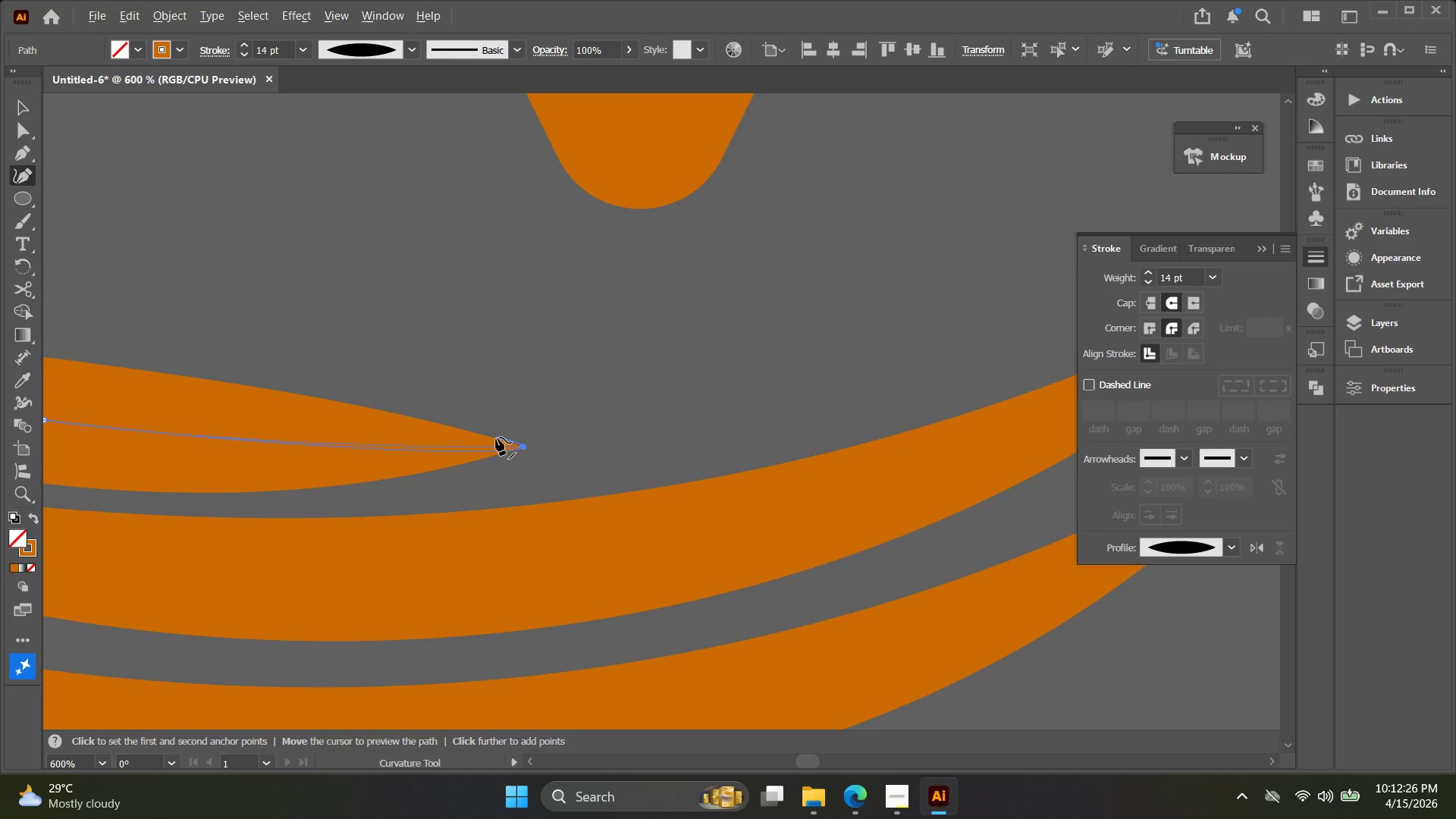 
scroll: coordinate [494, 440], scroll_direction: down, amount: 1.0
 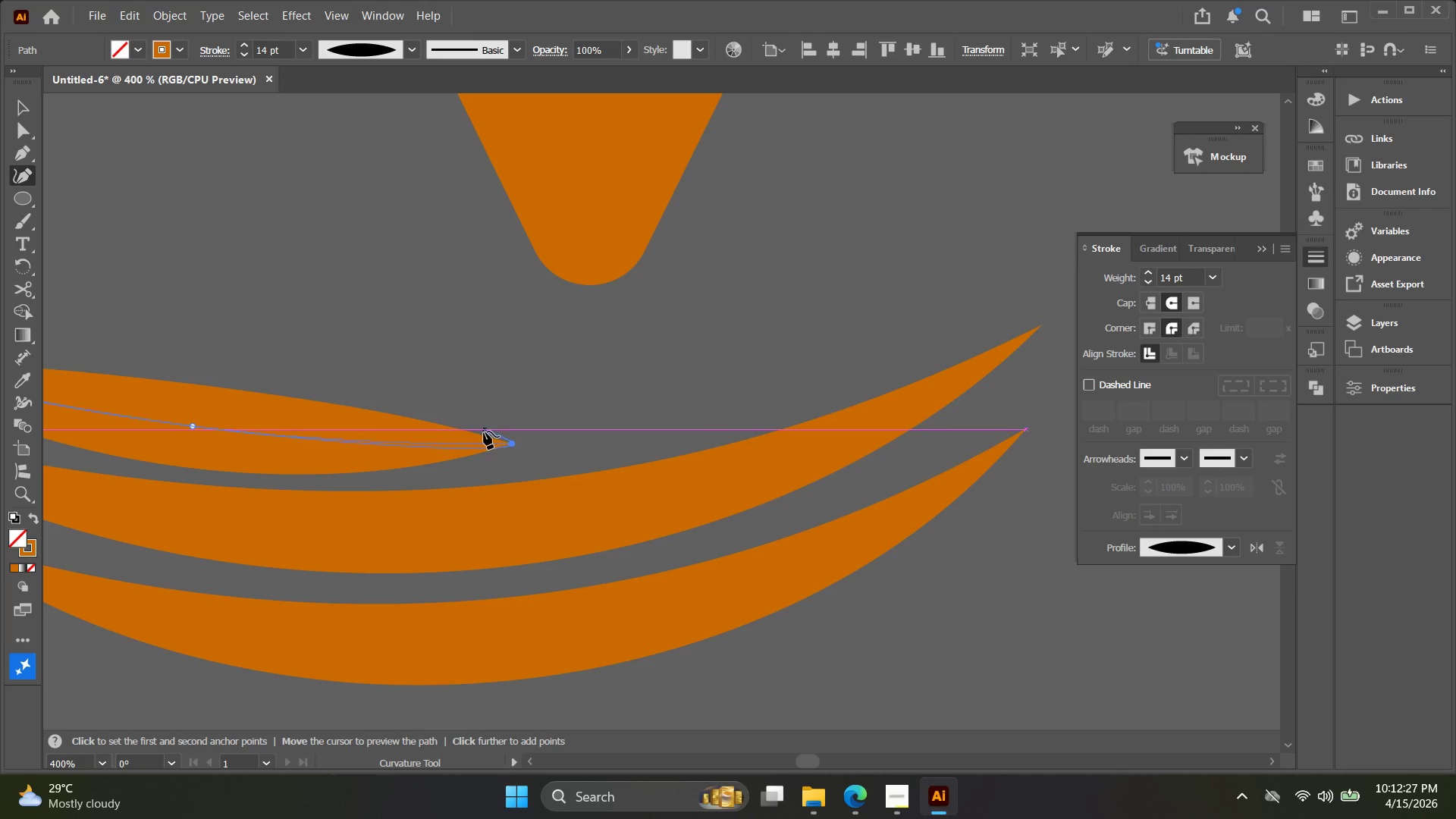 
key(Alt+AltLeft)
 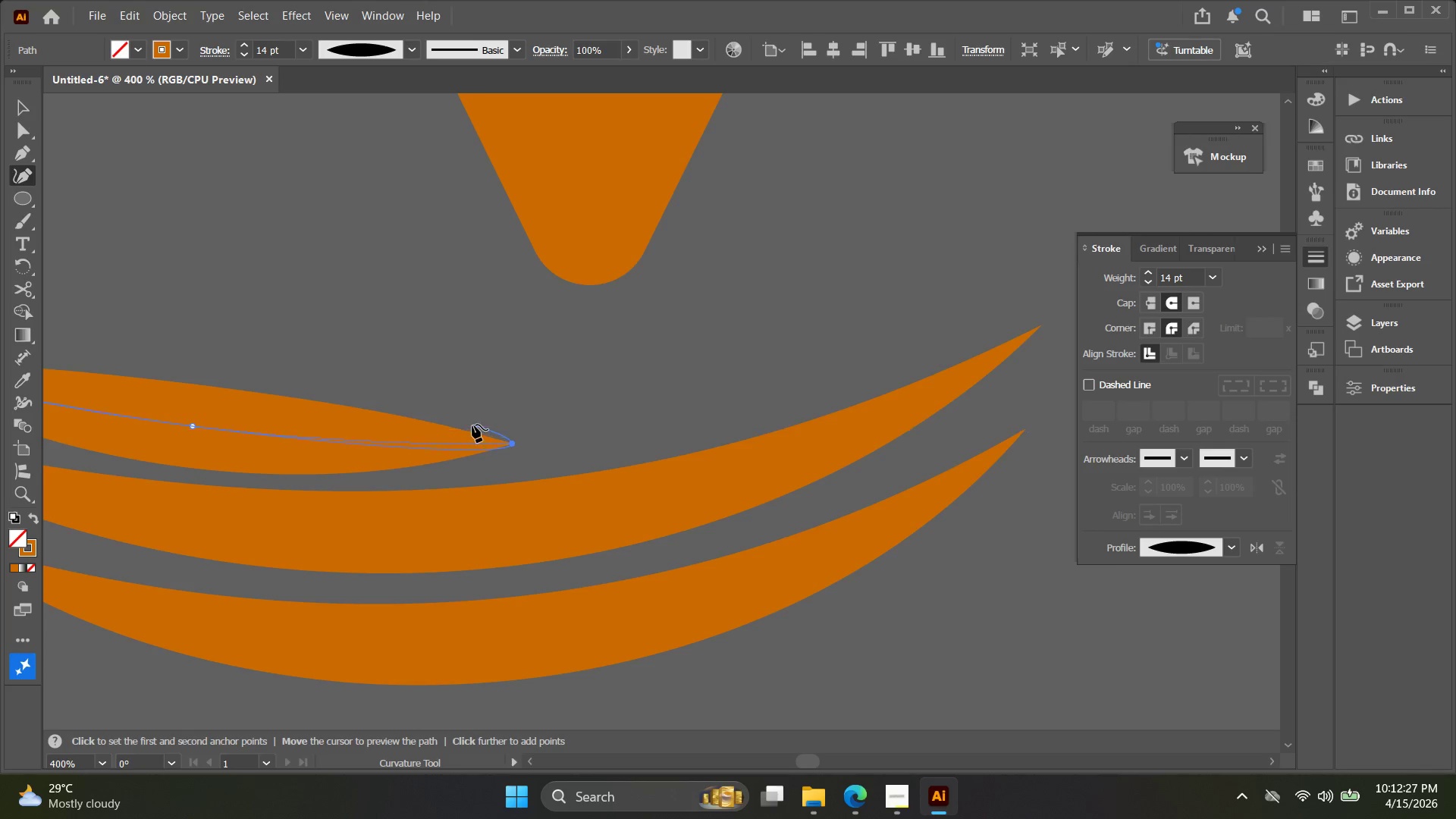 
scroll: coordinate [472, 425], scroll_direction: down, amount: 2.0
 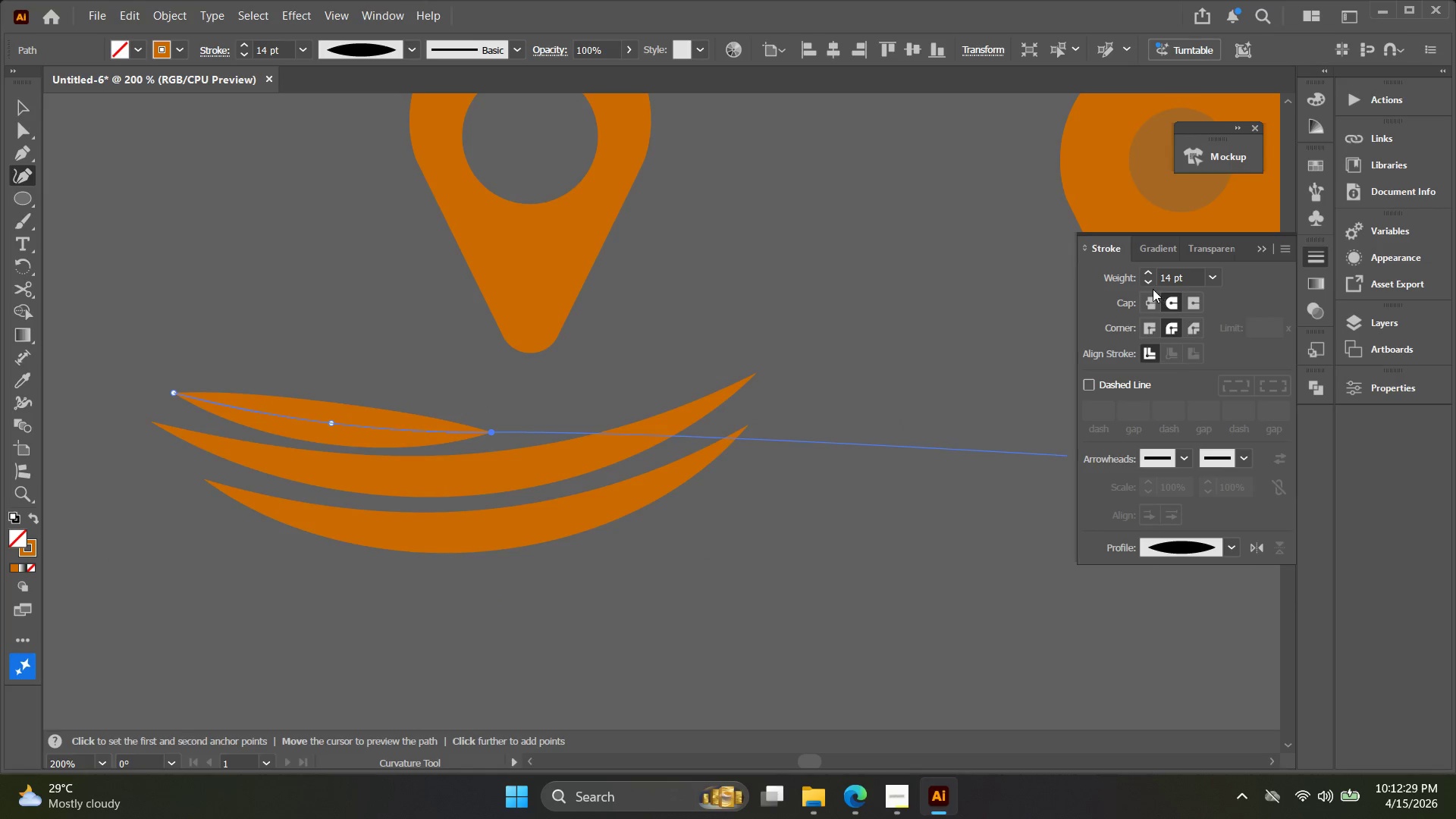 
double_click([1153, 281])
 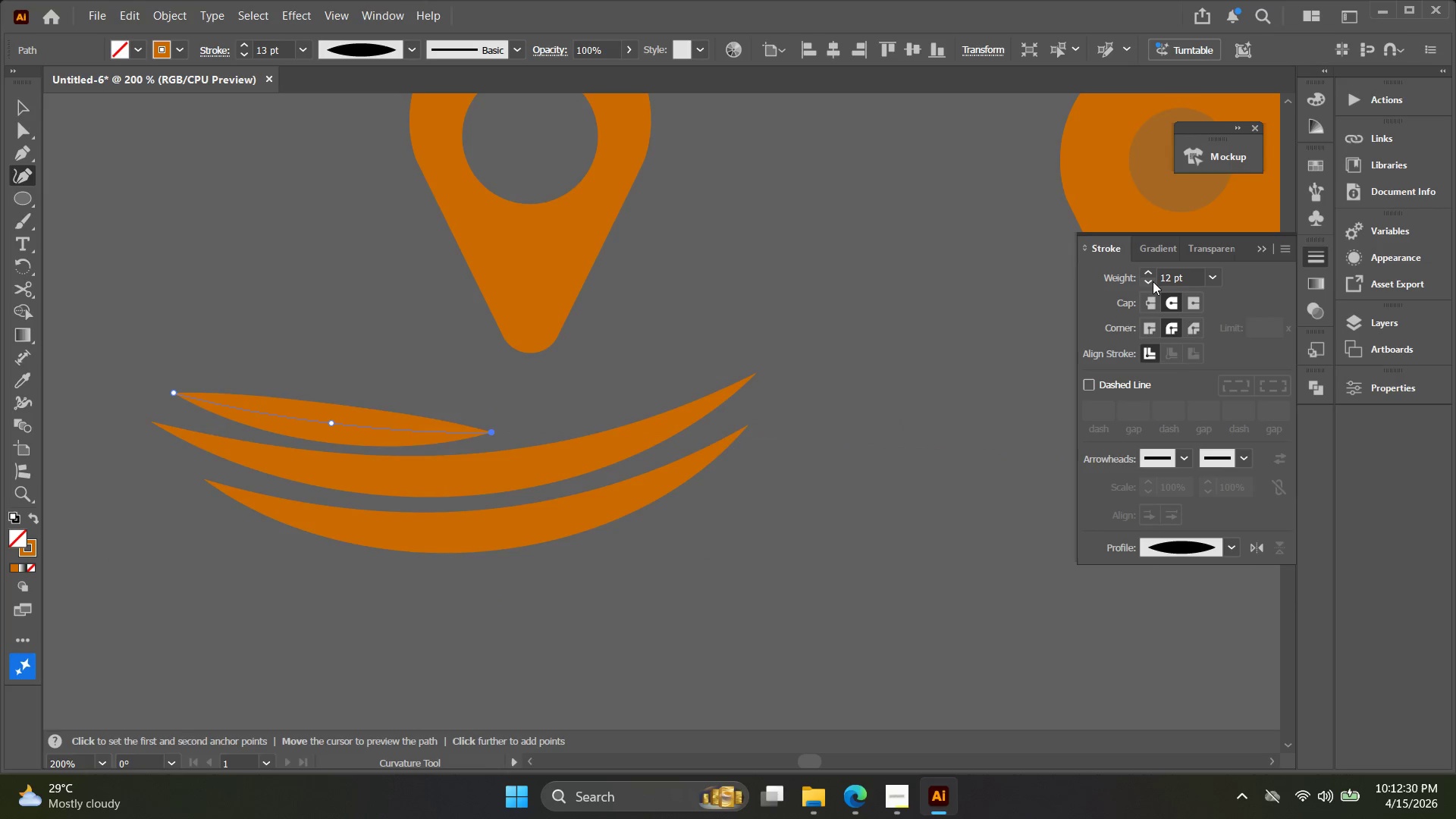 
triple_click([1153, 281])
 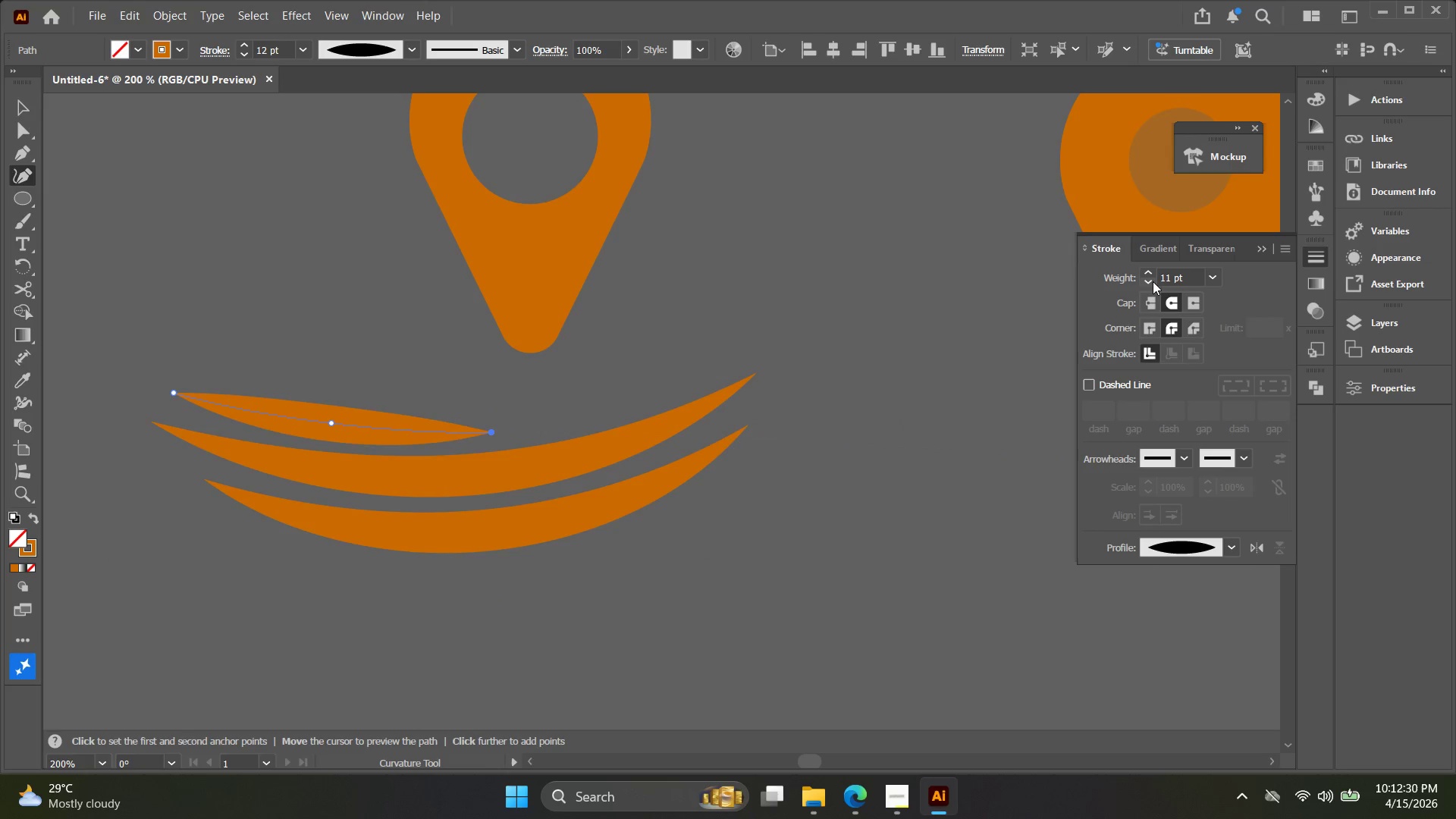 
triple_click([1153, 281])
 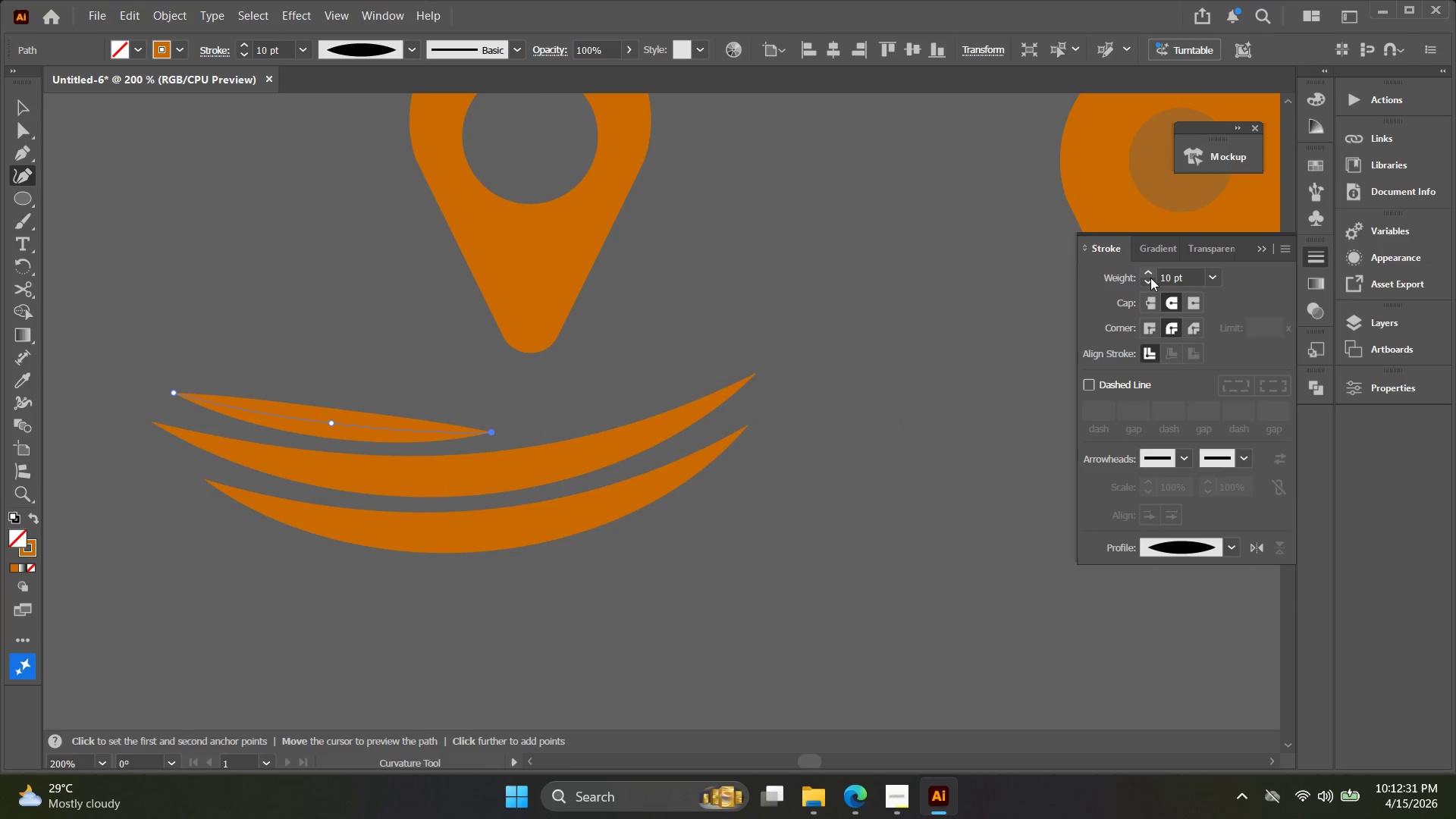 
triple_click([1150, 278])
 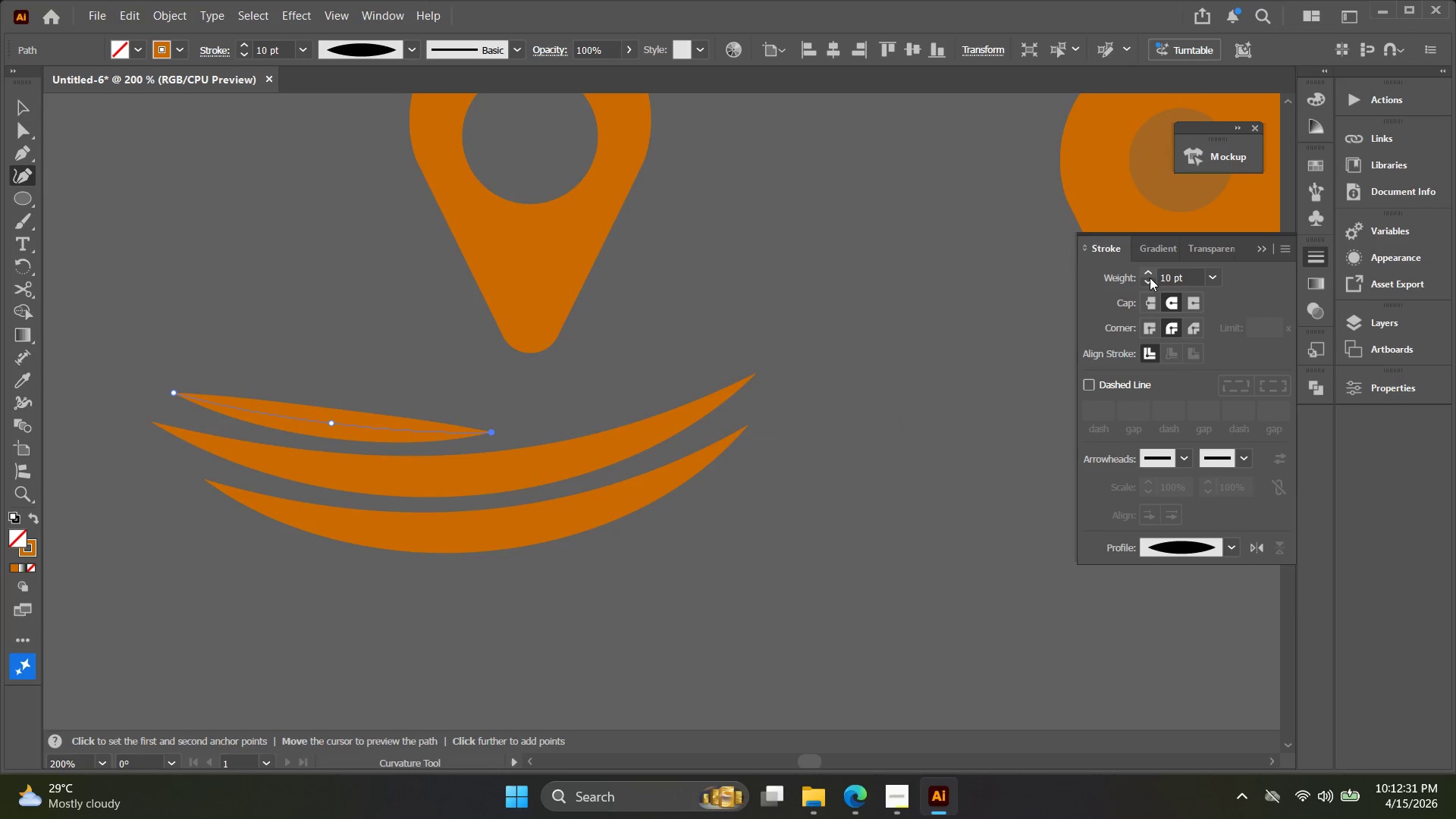 
triple_click([1150, 278])
 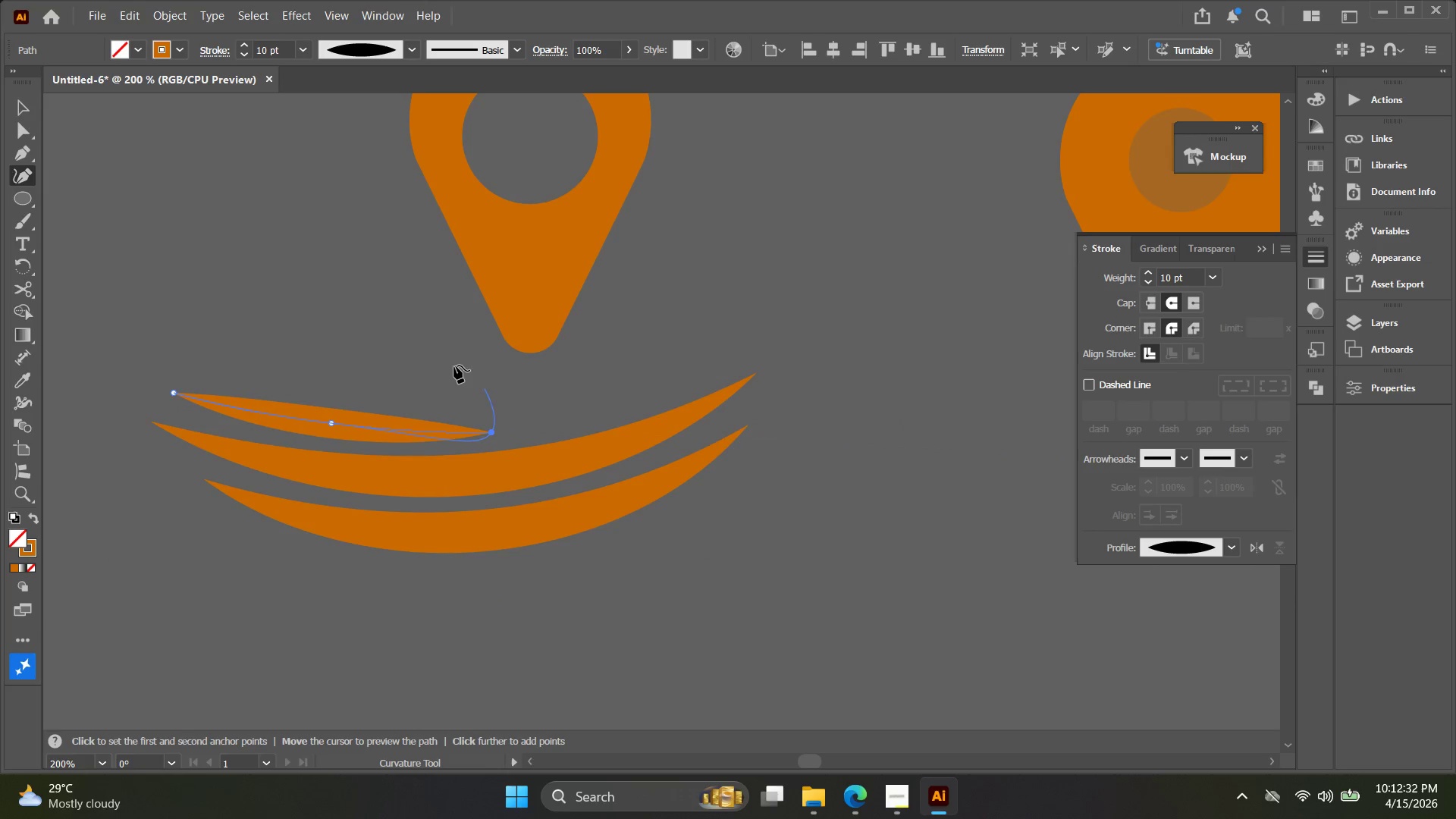 
hold_key(key=Space, duration=0.33)
 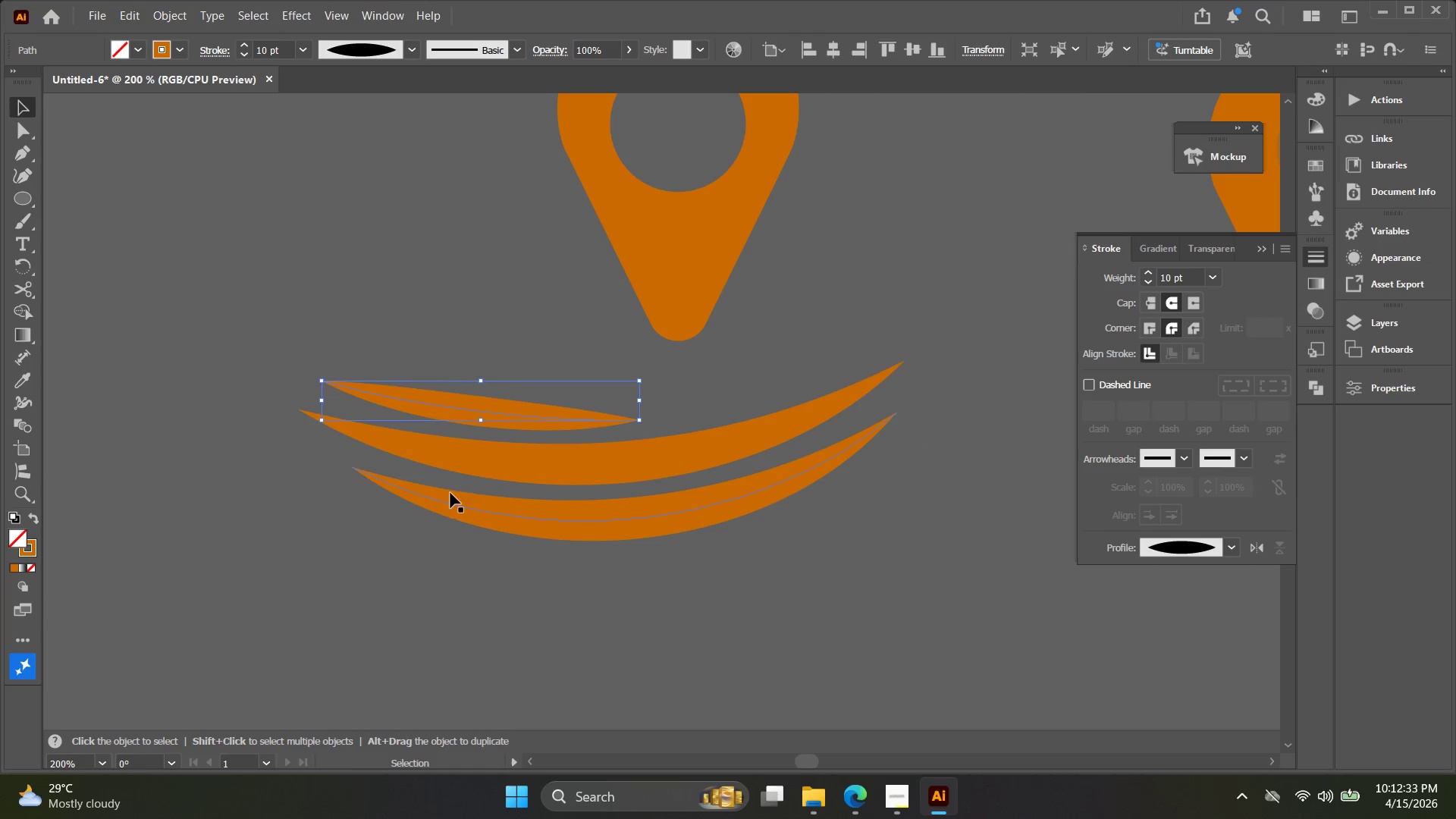 
left_click_drag(start_coordinate=[379, 384], to_coordinate=[527, 372])
 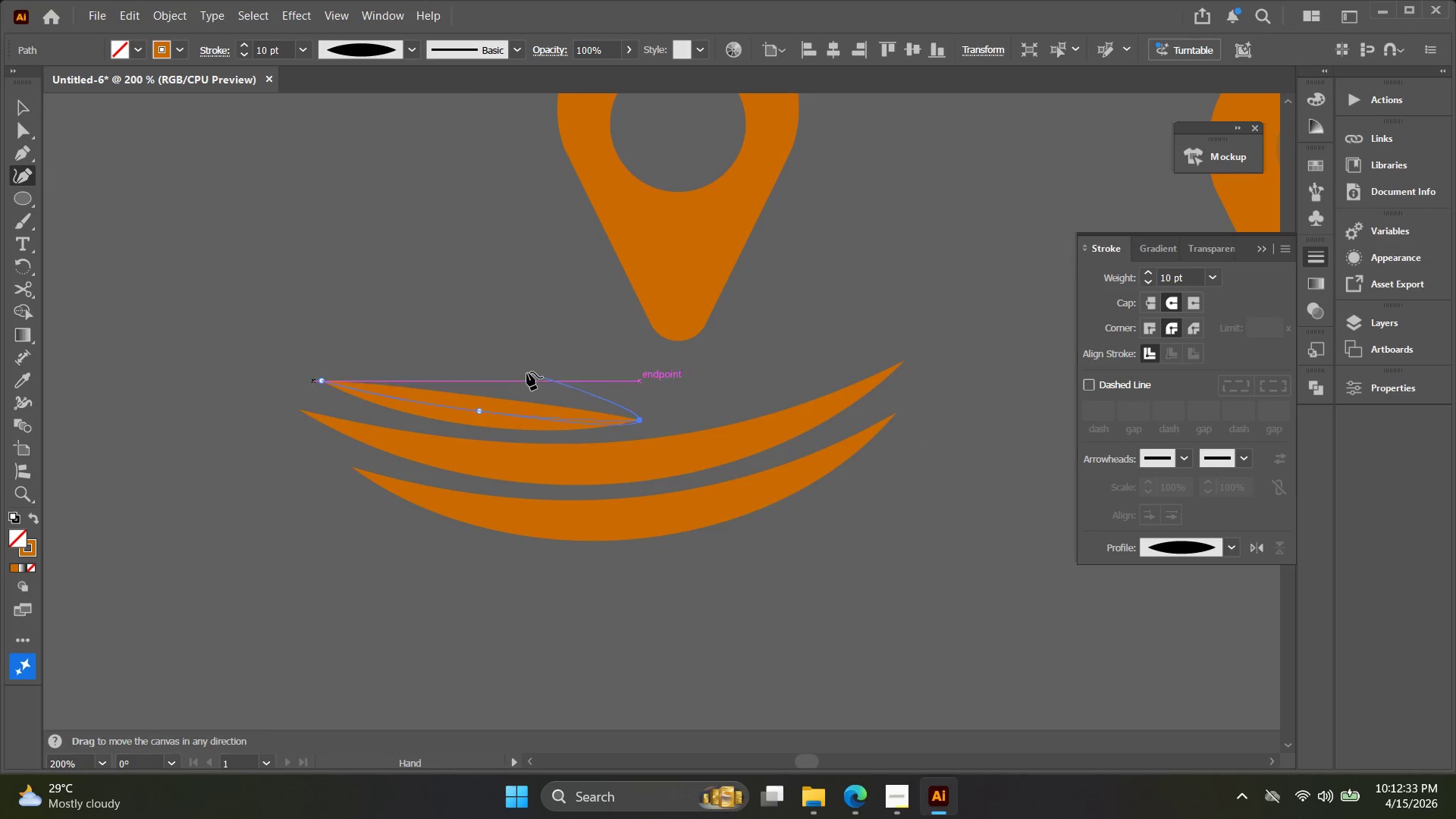 
key(V)
 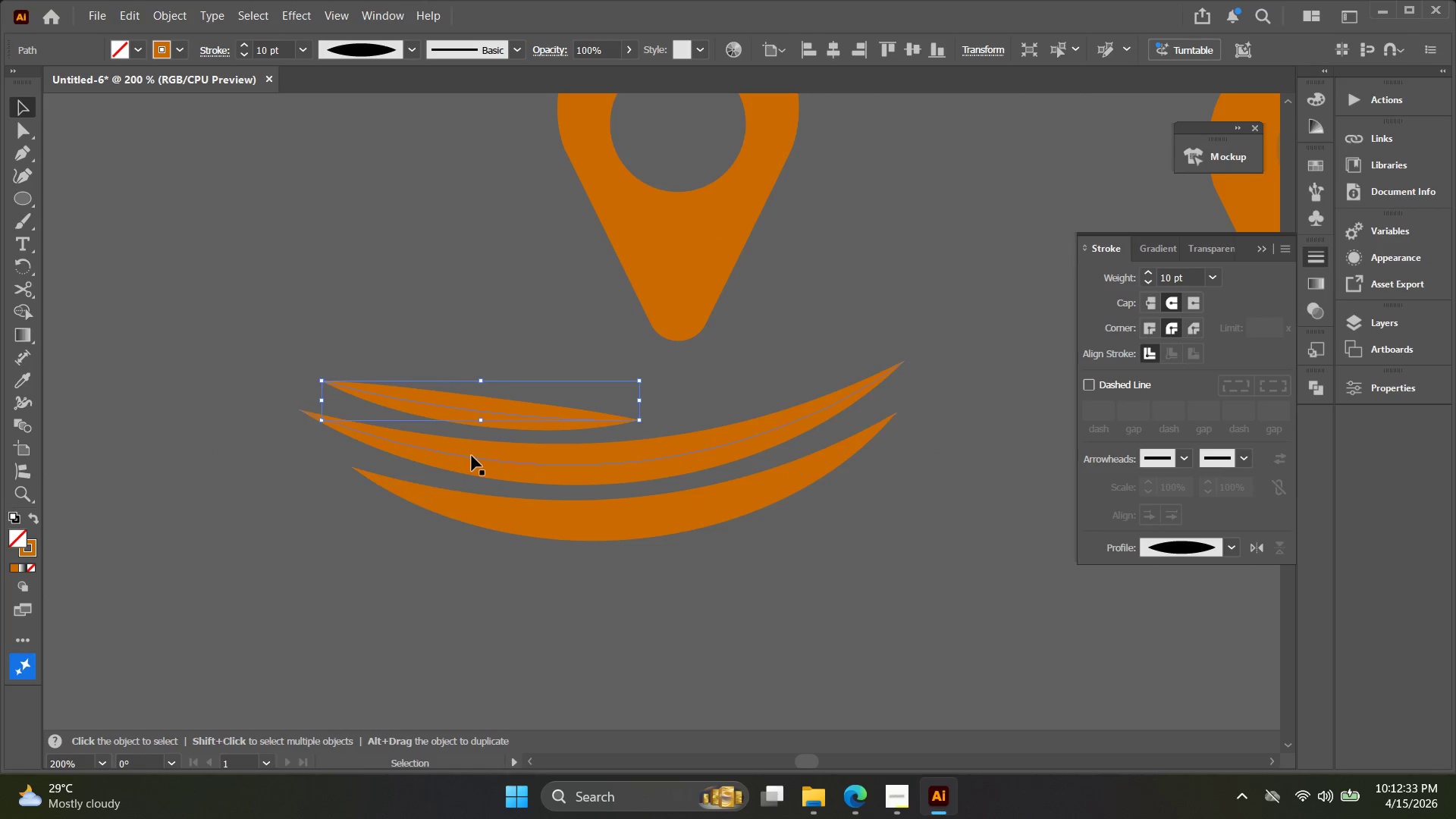 
left_click([472, 455])
 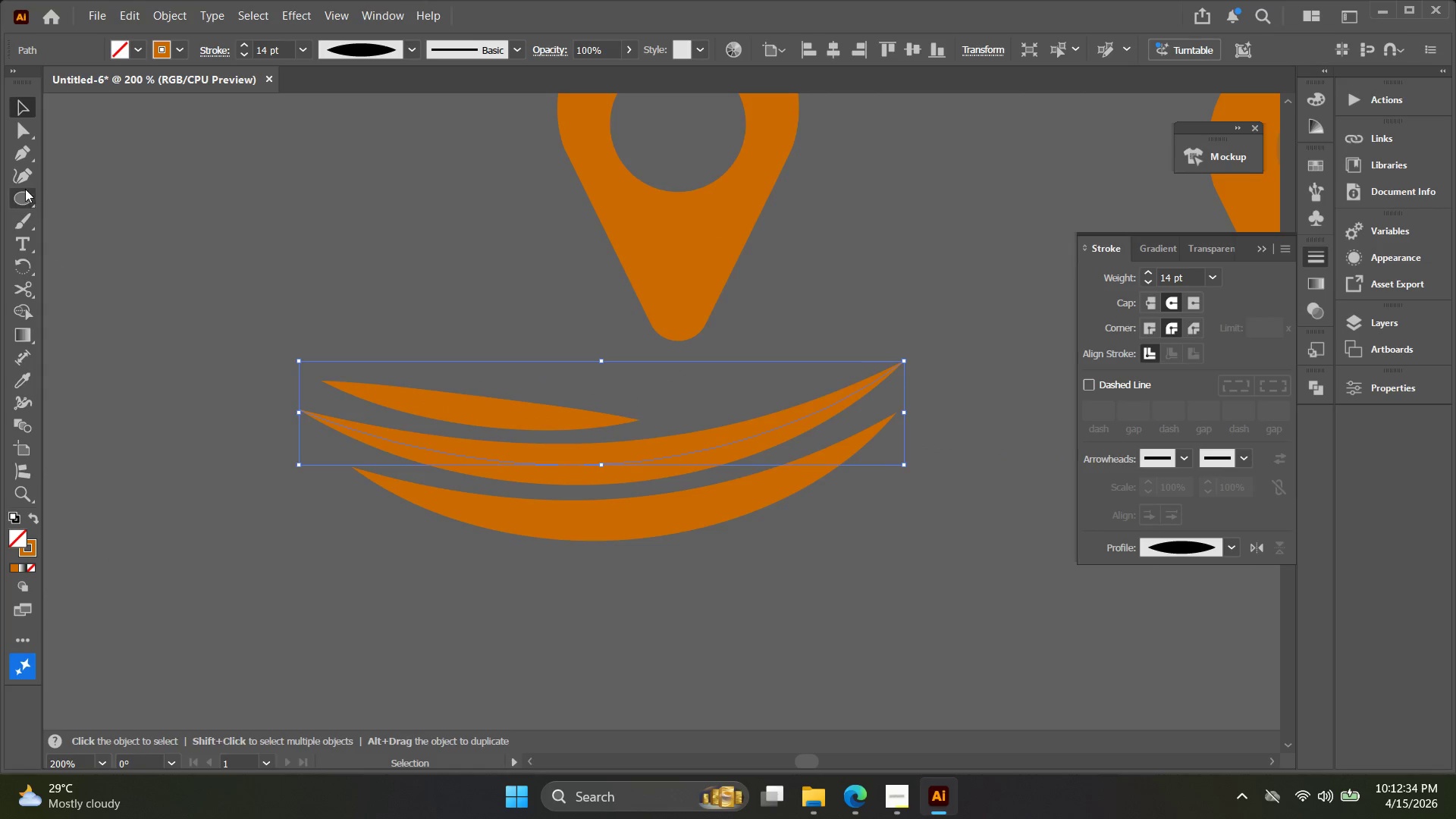 
left_click([26, 177])
 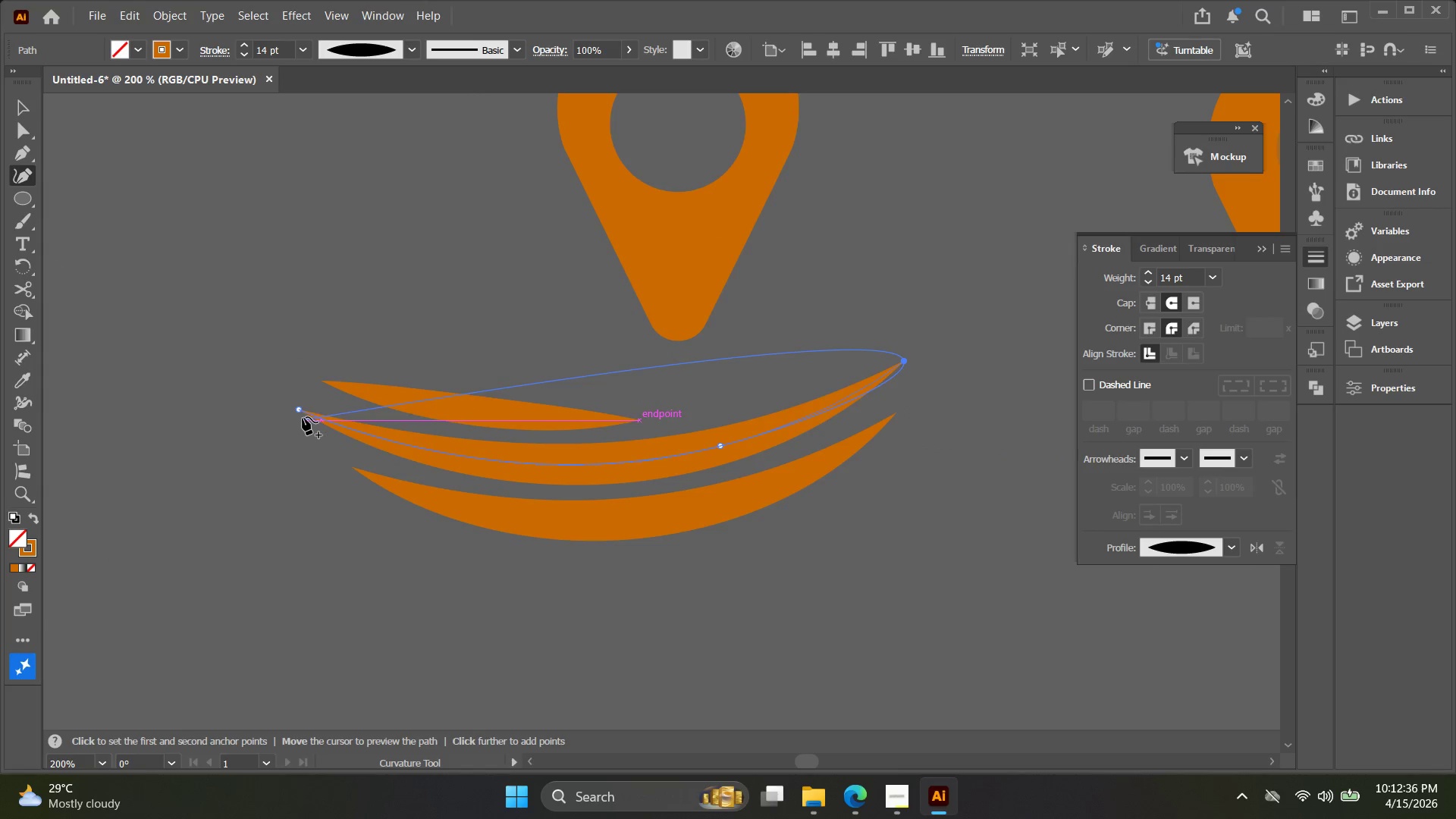 
left_click_drag(start_coordinate=[300, 414], to_coordinate=[285, 391])
 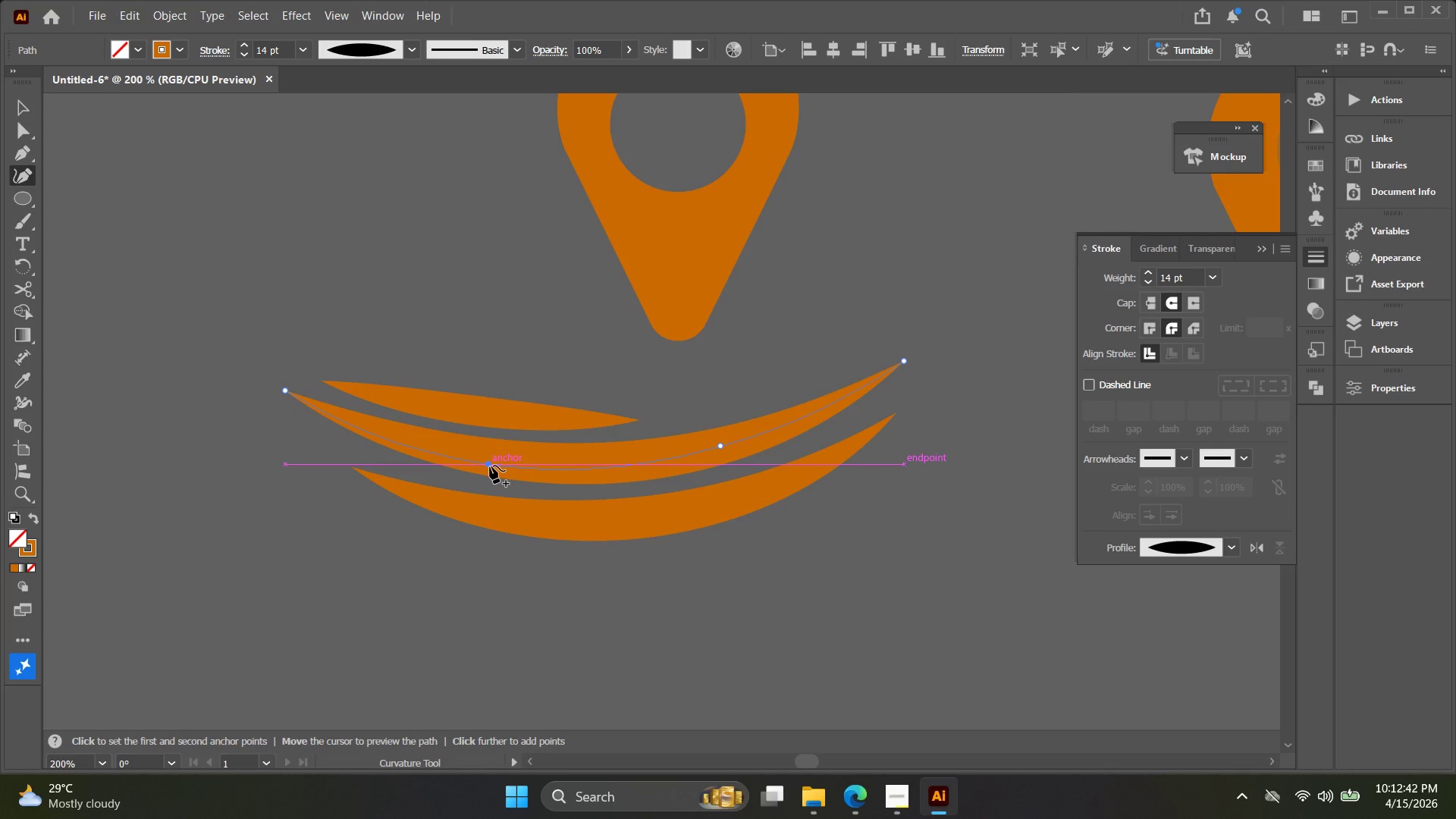 
wait(6.14)
 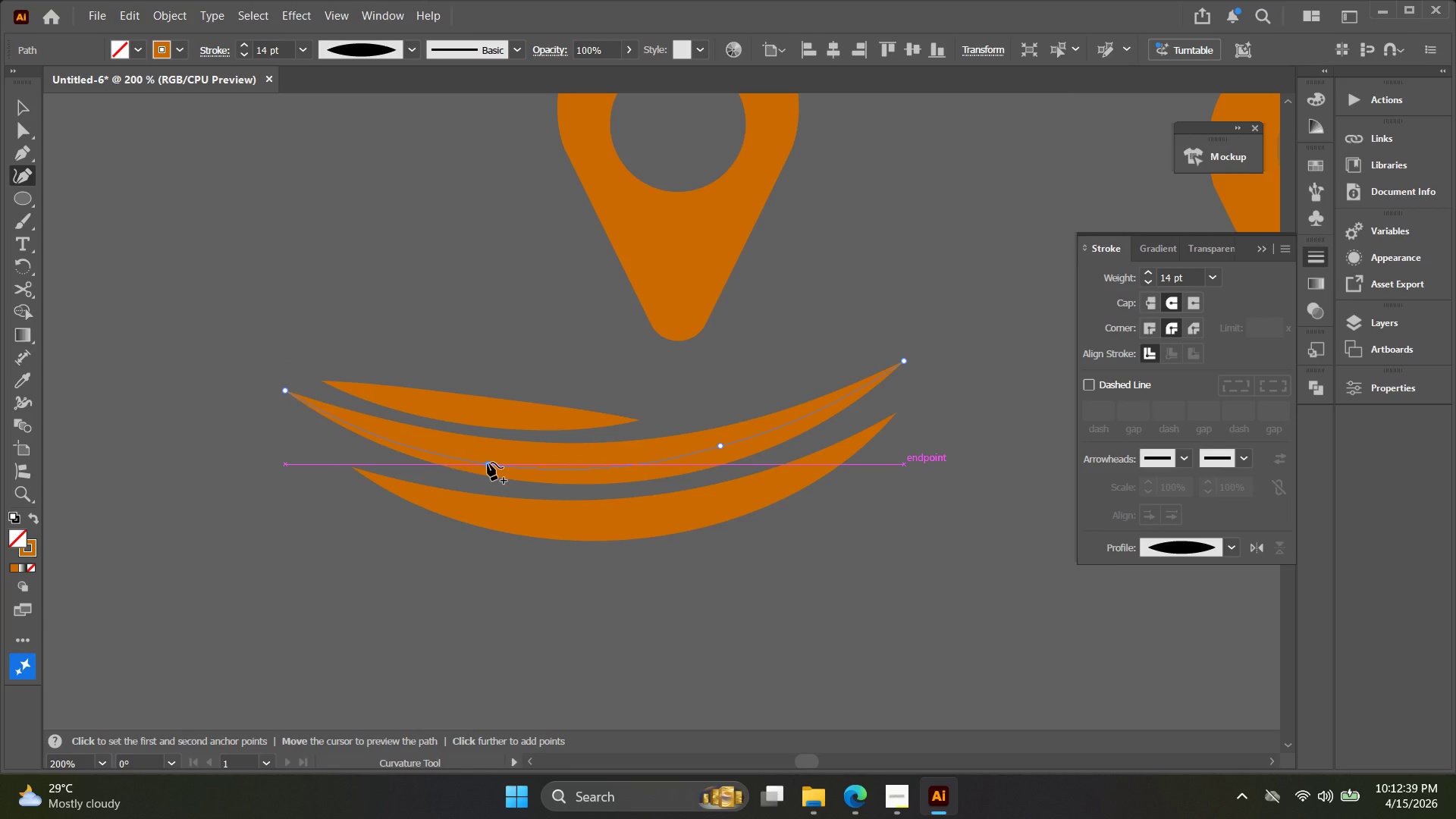 
key(V)
 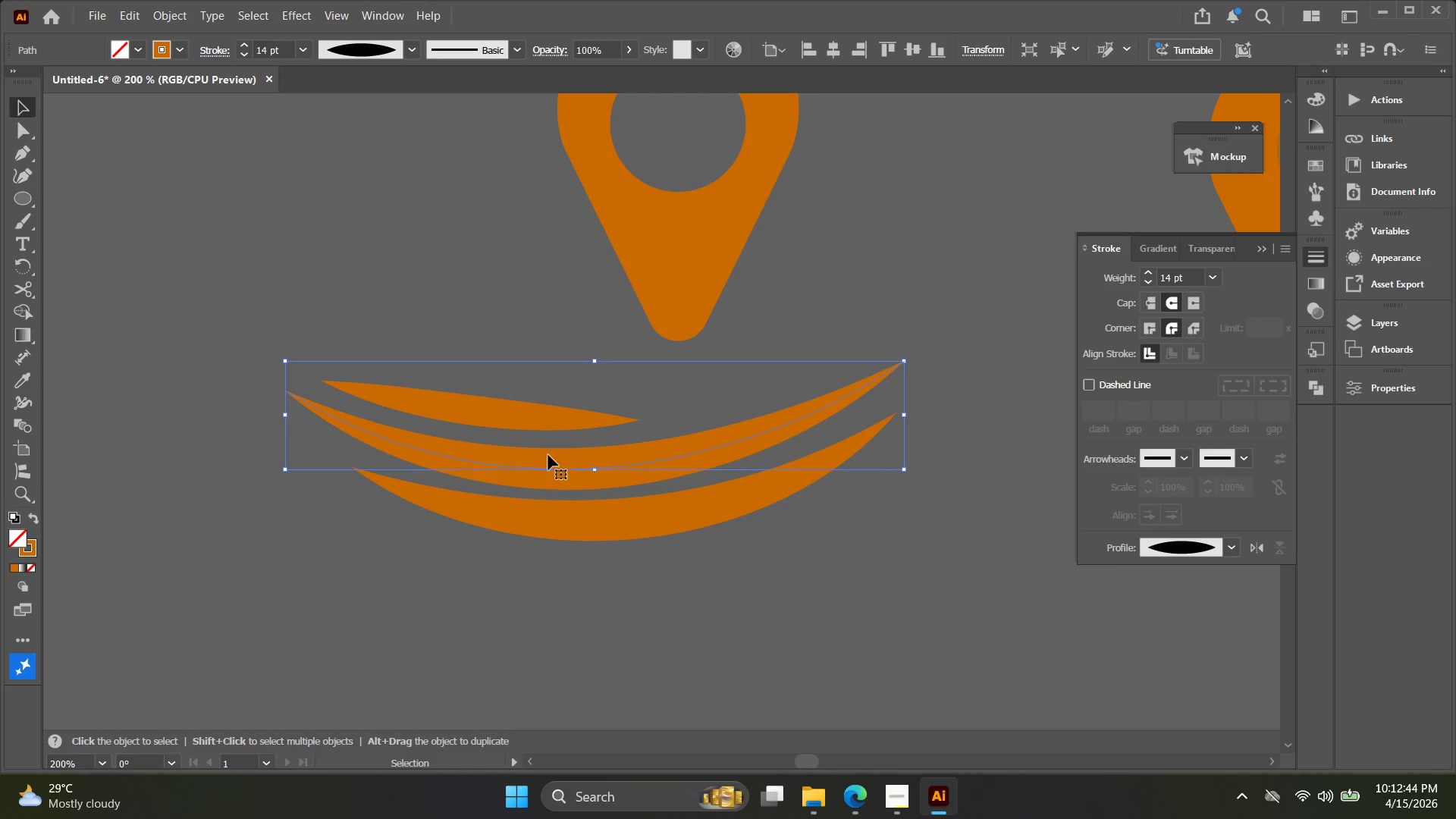 
hold_key(key=Space, duration=0.31)
 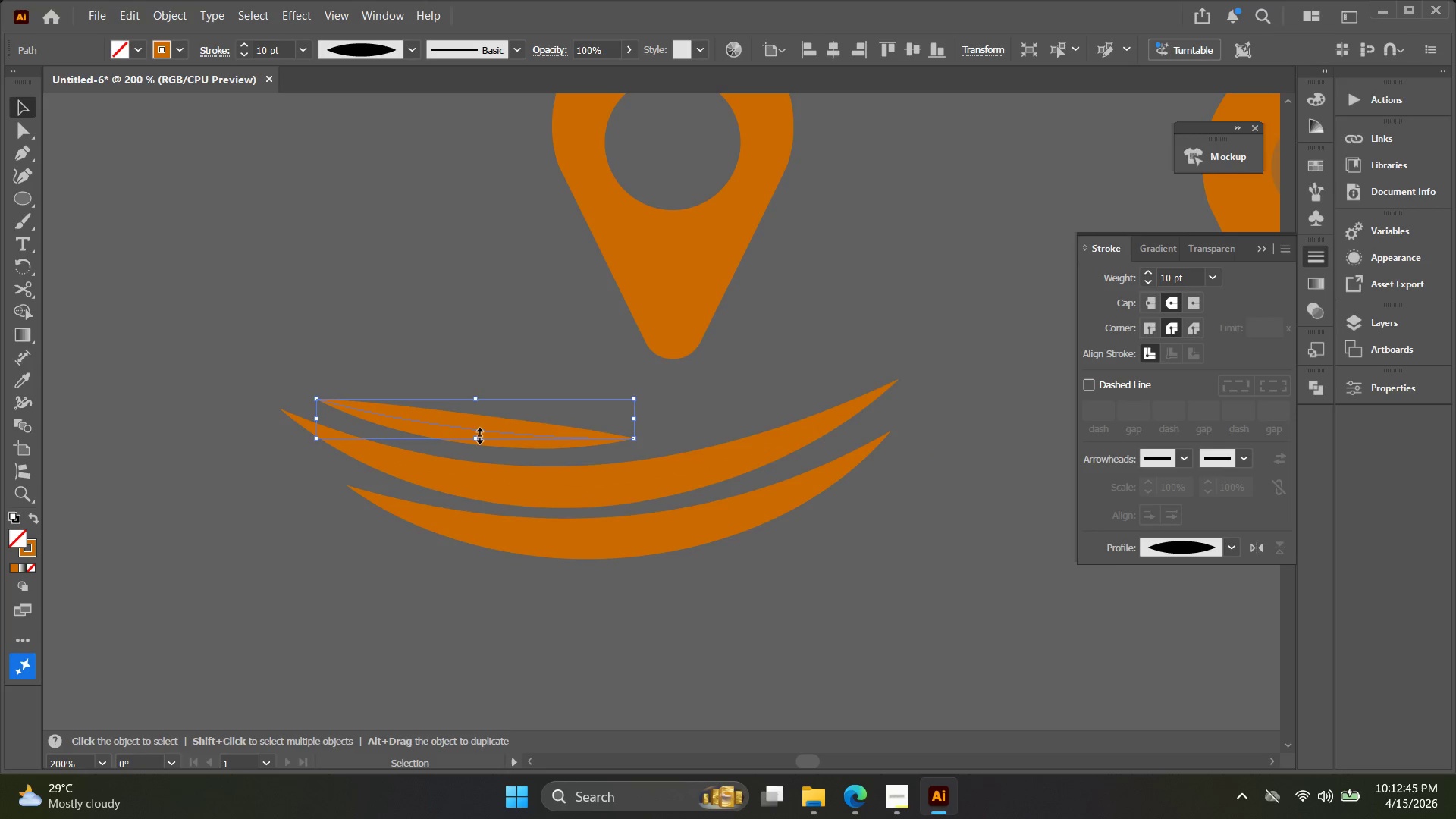 
left_click_drag(start_coordinate=[543, 455], to_coordinate=[538, 475])
 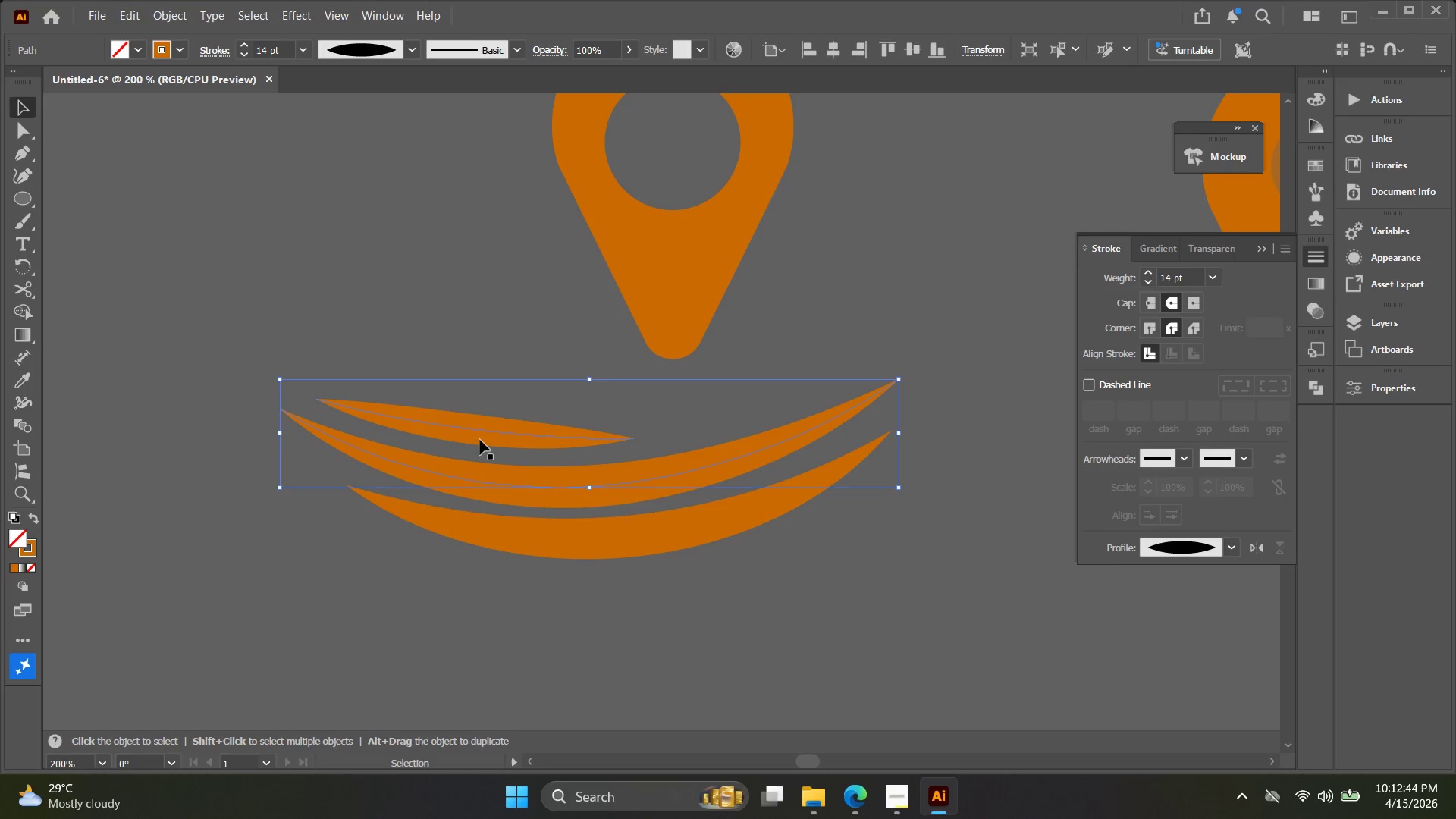 
double_click([480, 438])
 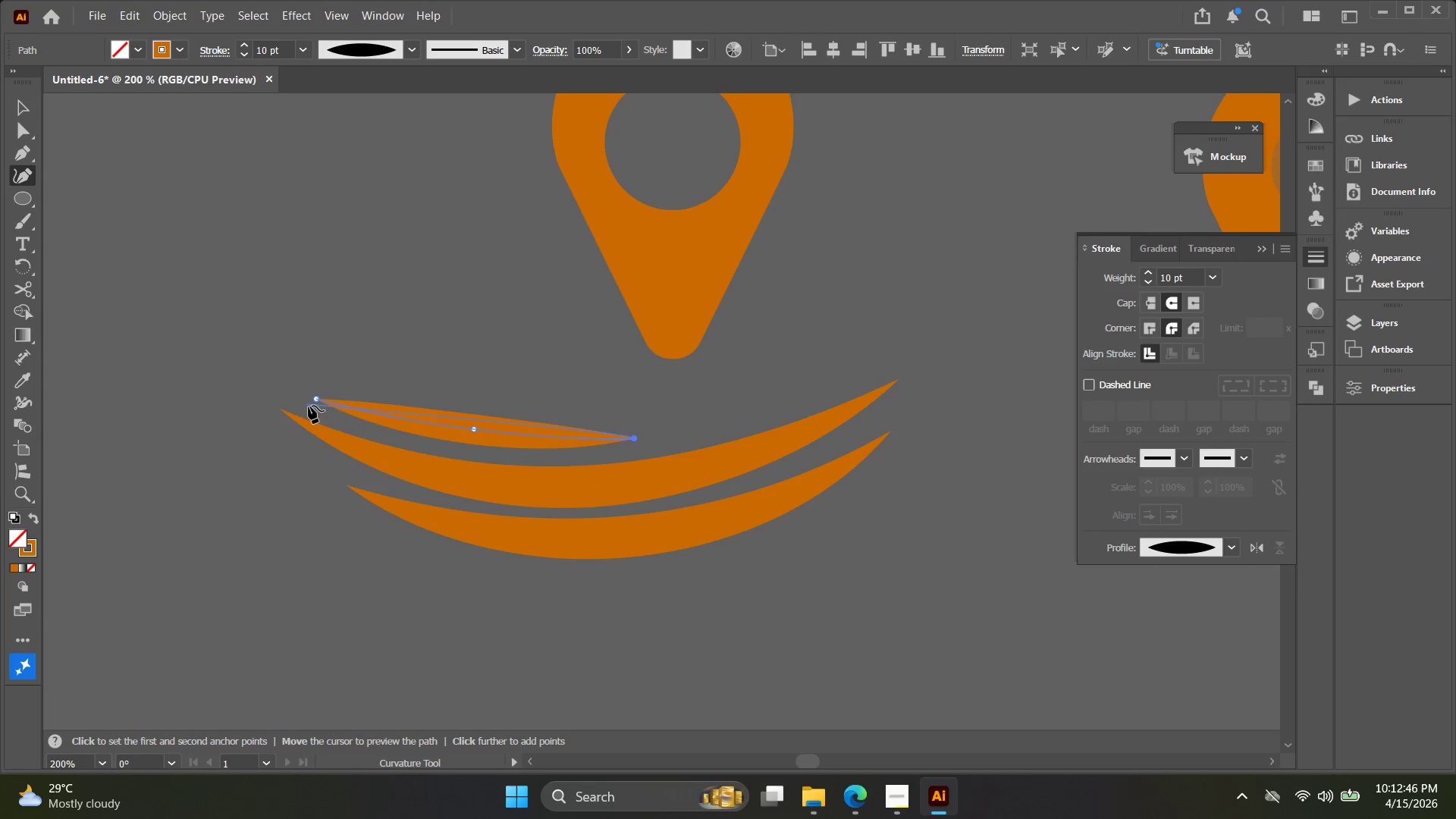 
left_click_drag(start_coordinate=[318, 397], to_coordinate=[293, 378])
 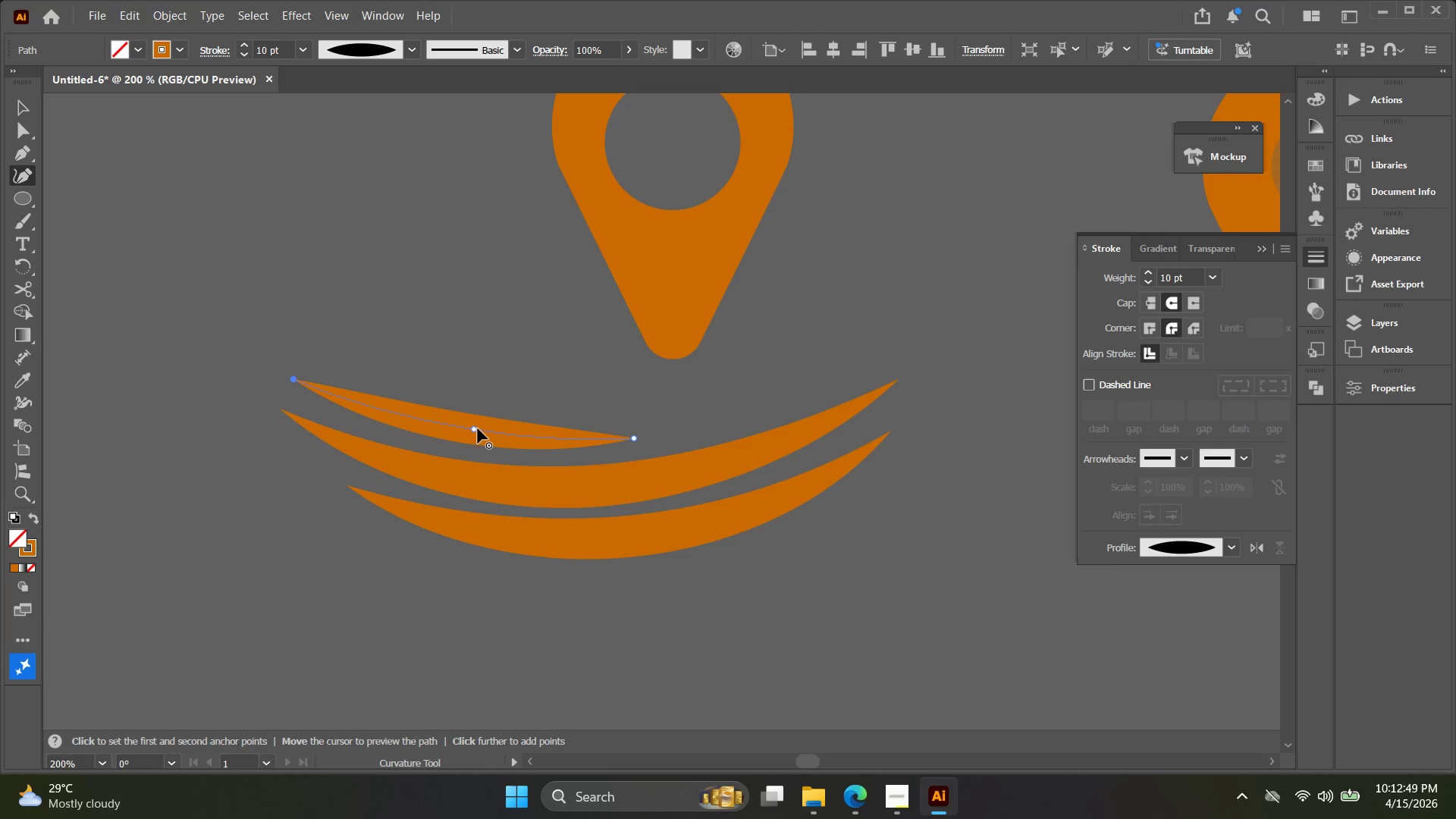 
left_click_drag(start_coordinate=[474, 425], to_coordinate=[458, 428])
 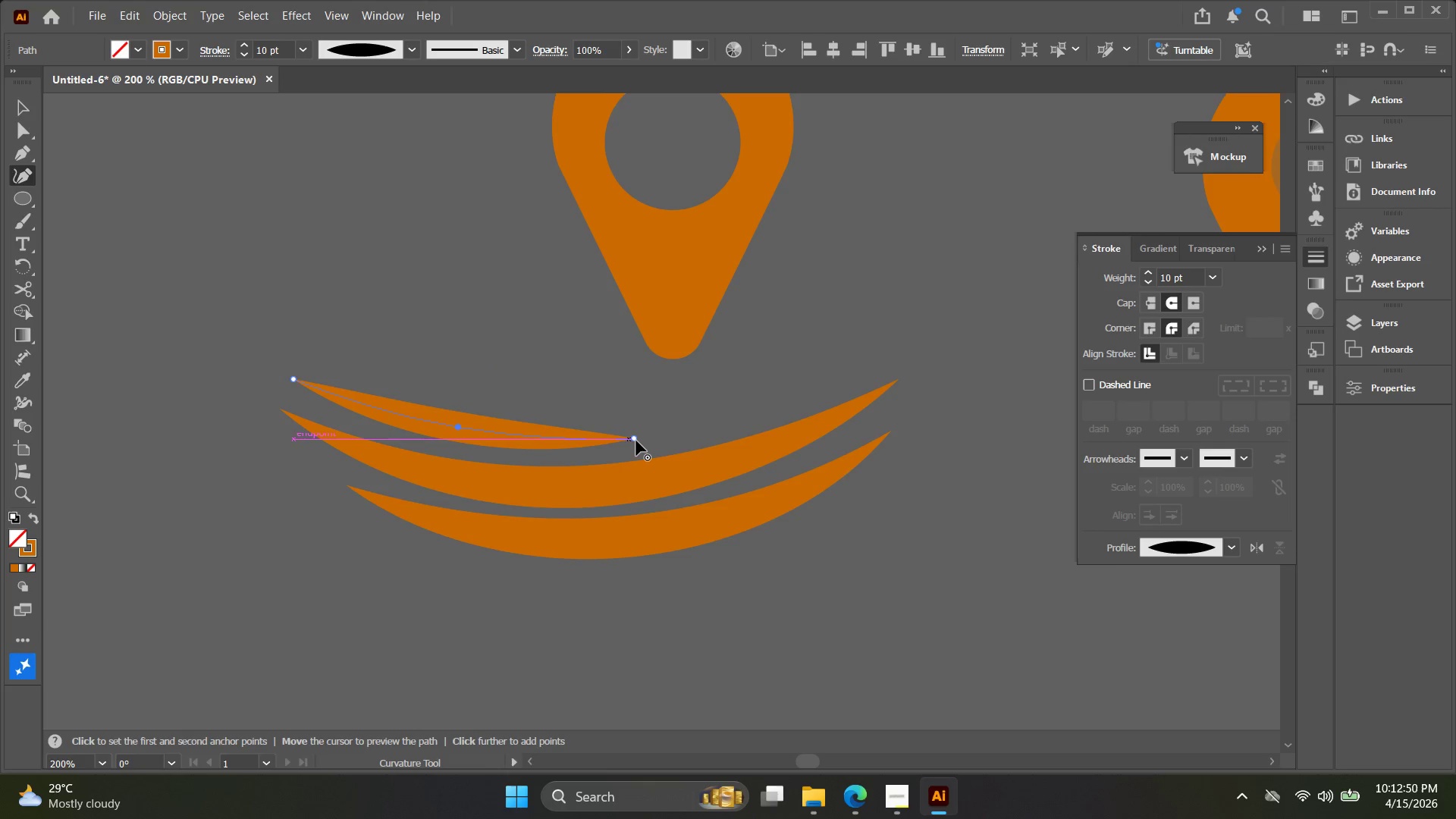 
left_click_drag(start_coordinate=[636, 441], to_coordinate=[686, 426])
 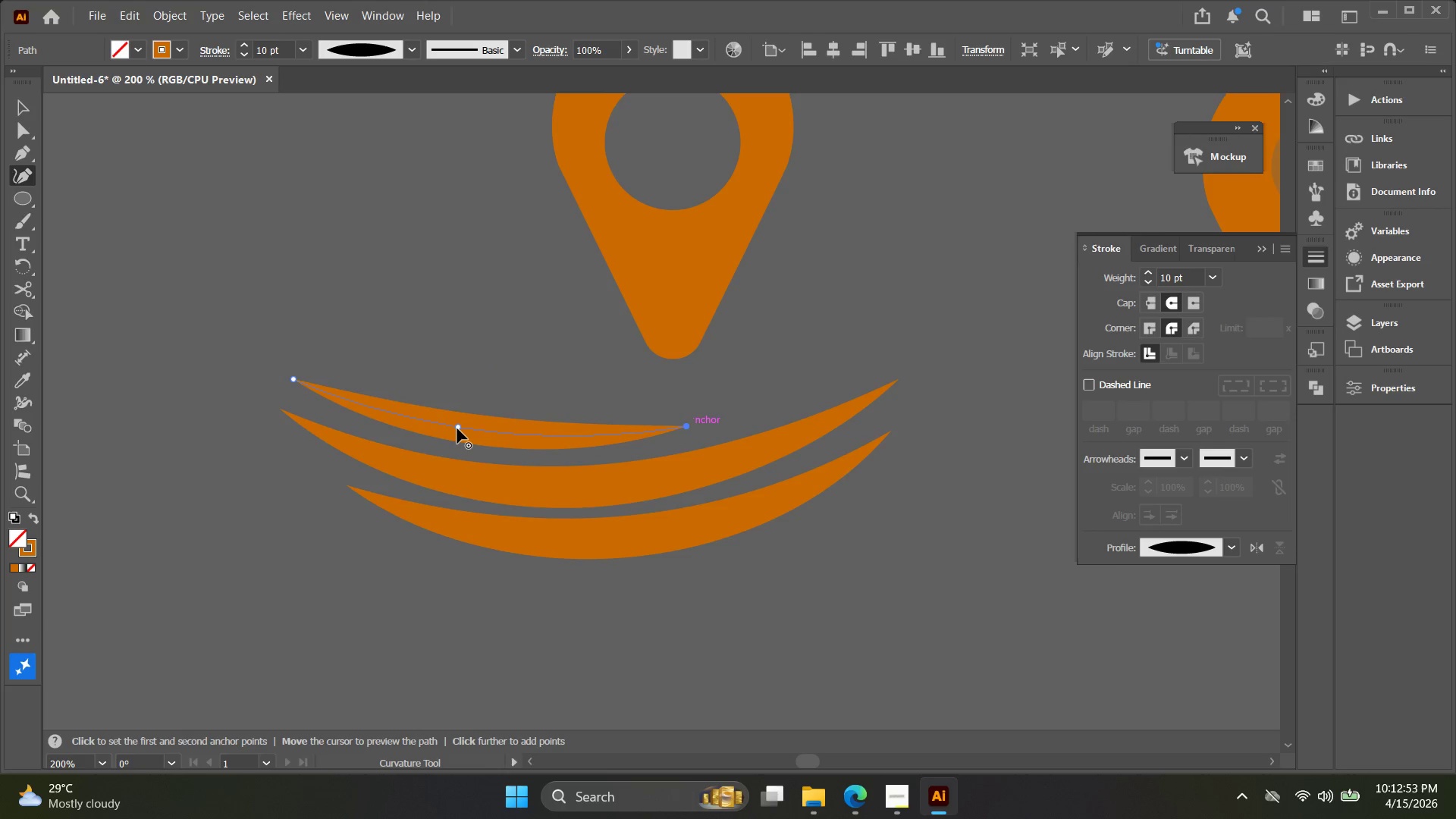 
left_click_drag(start_coordinate=[458, 425], to_coordinate=[482, 428])
 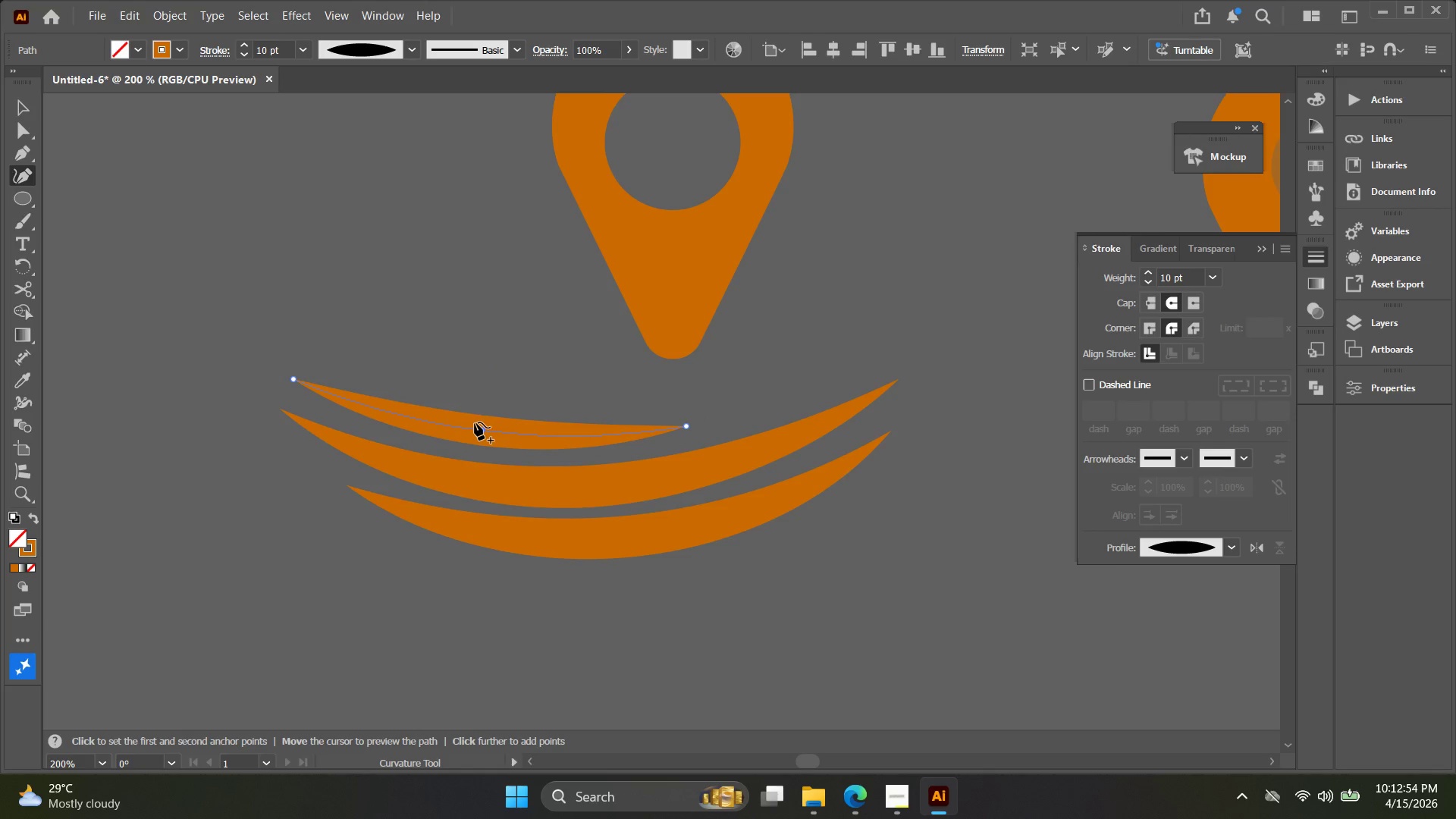 
key(Alt+AltLeft)
 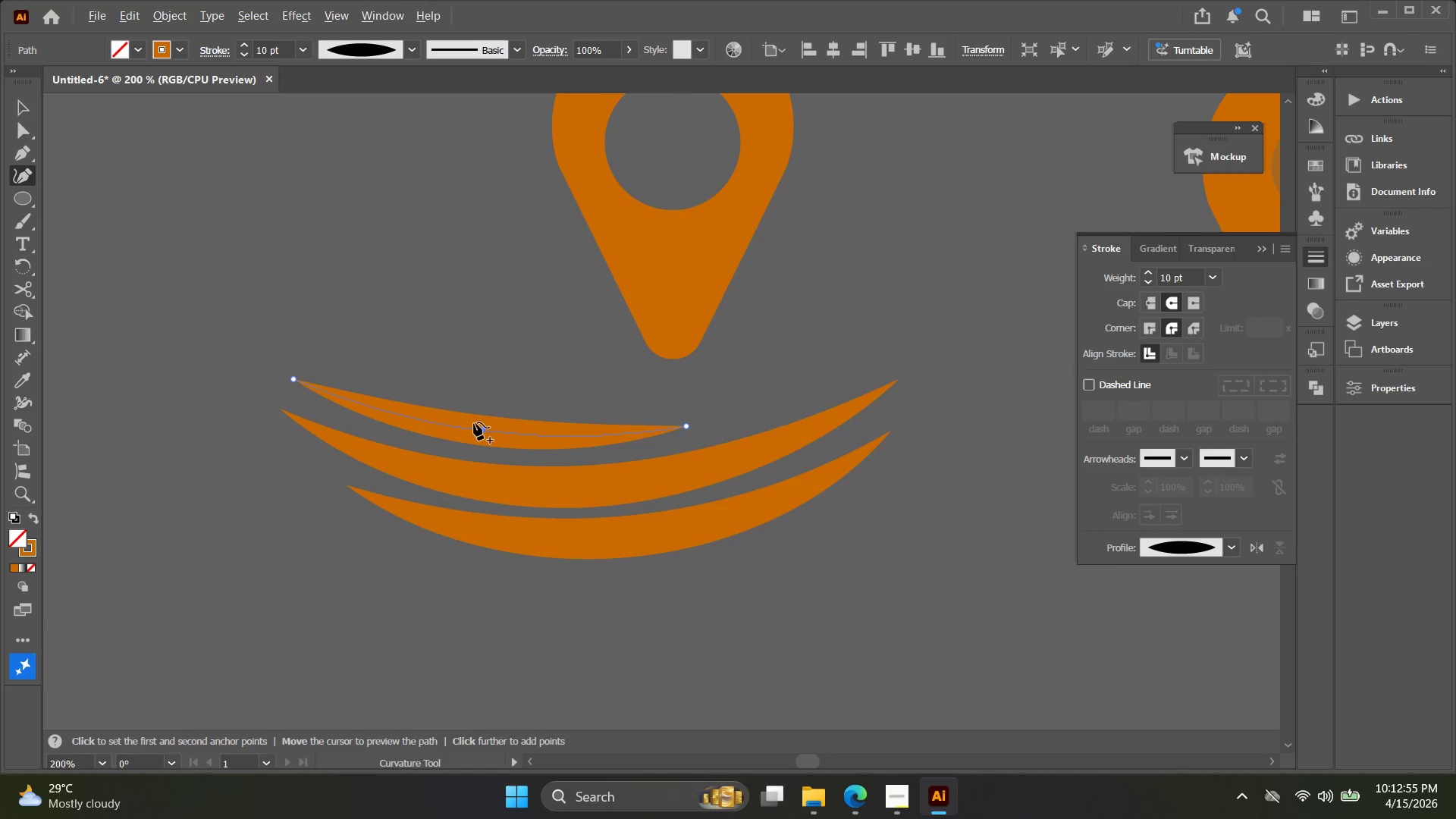 
hold_key(key=Space, duration=0.31)
 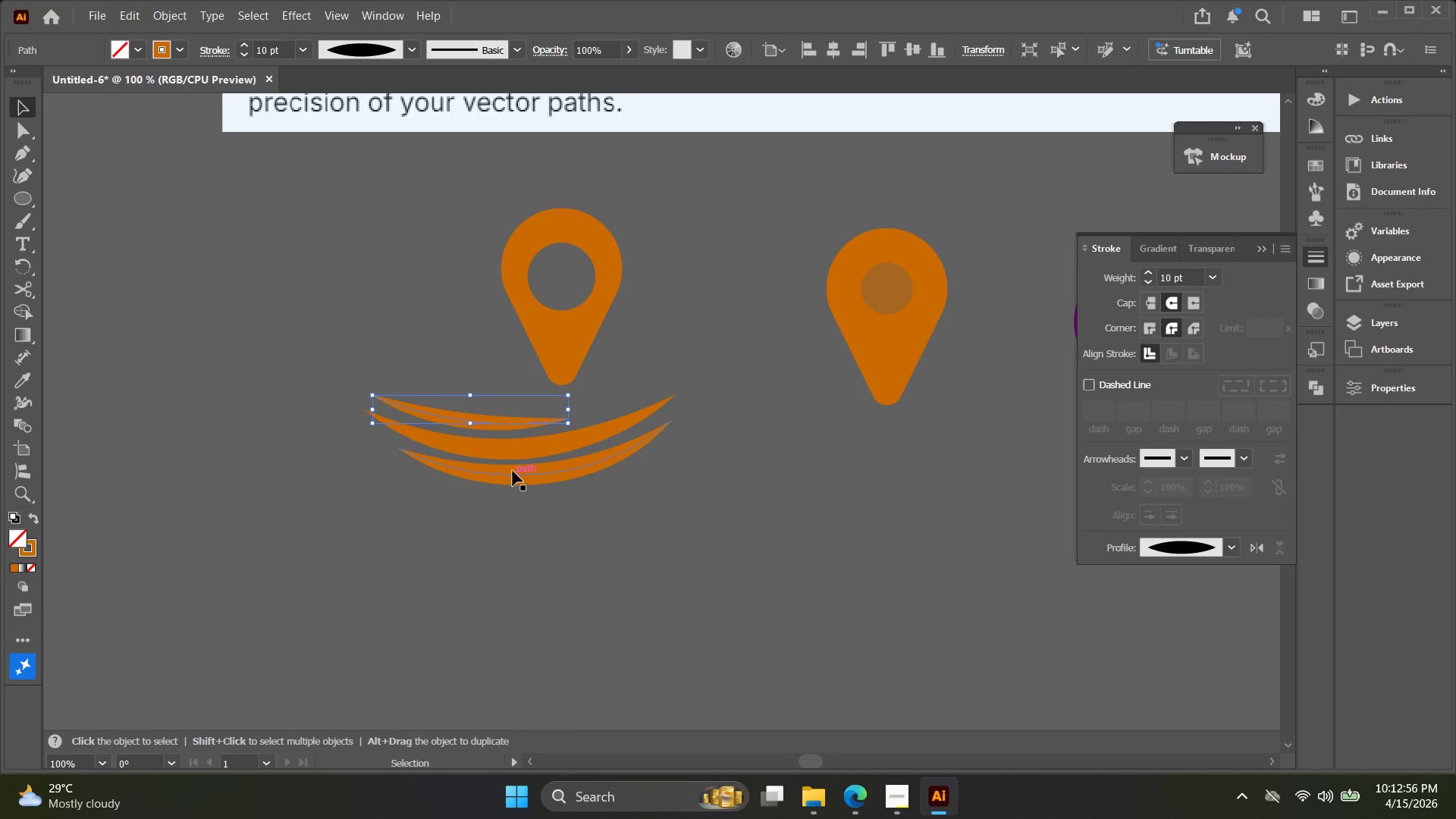 
left_click_drag(start_coordinate=[460, 411], to_coordinate=[448, 405])
 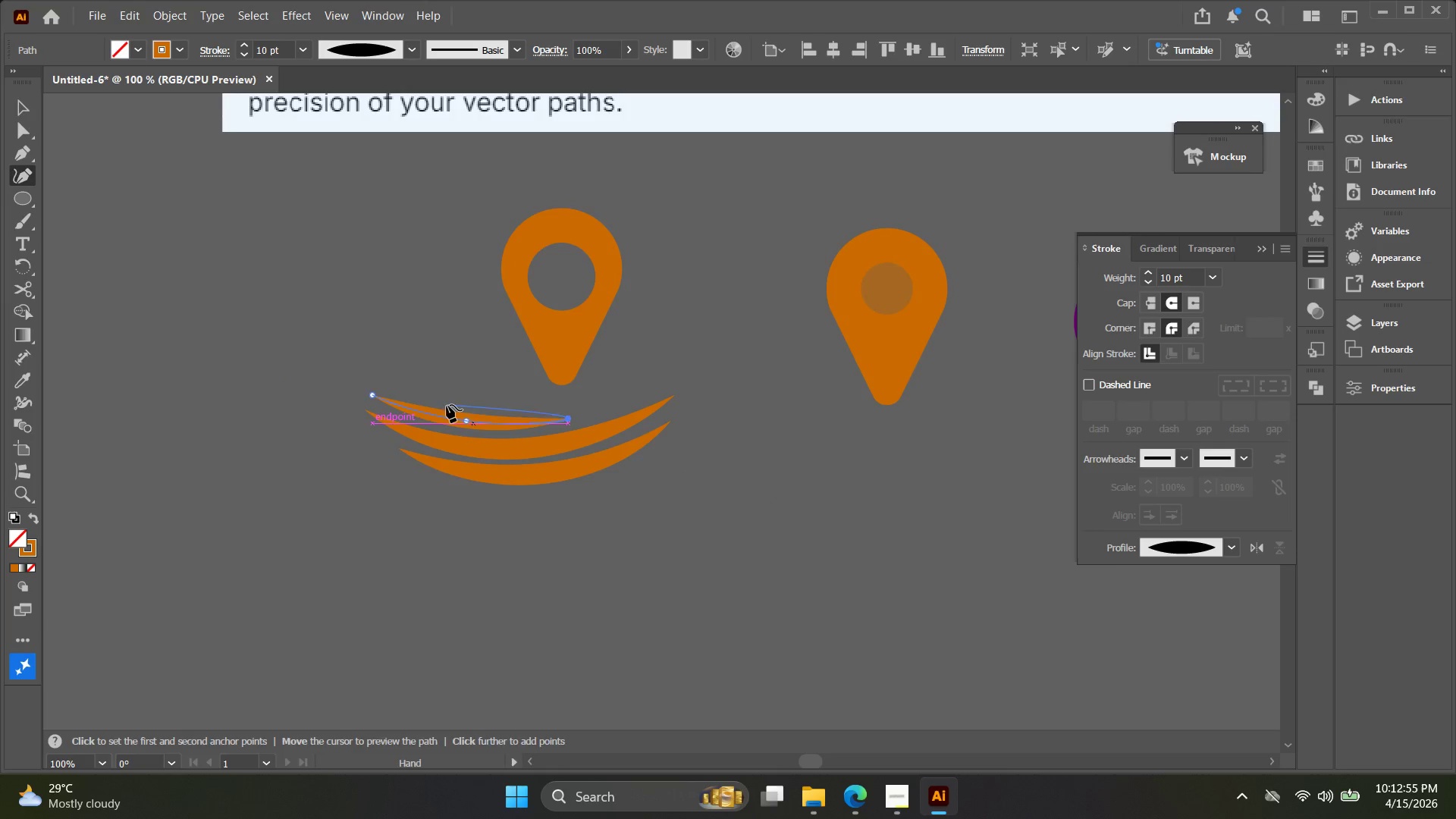 
scroll: coordinate [473, 423], scroll_direction: down, amount: 2.0
 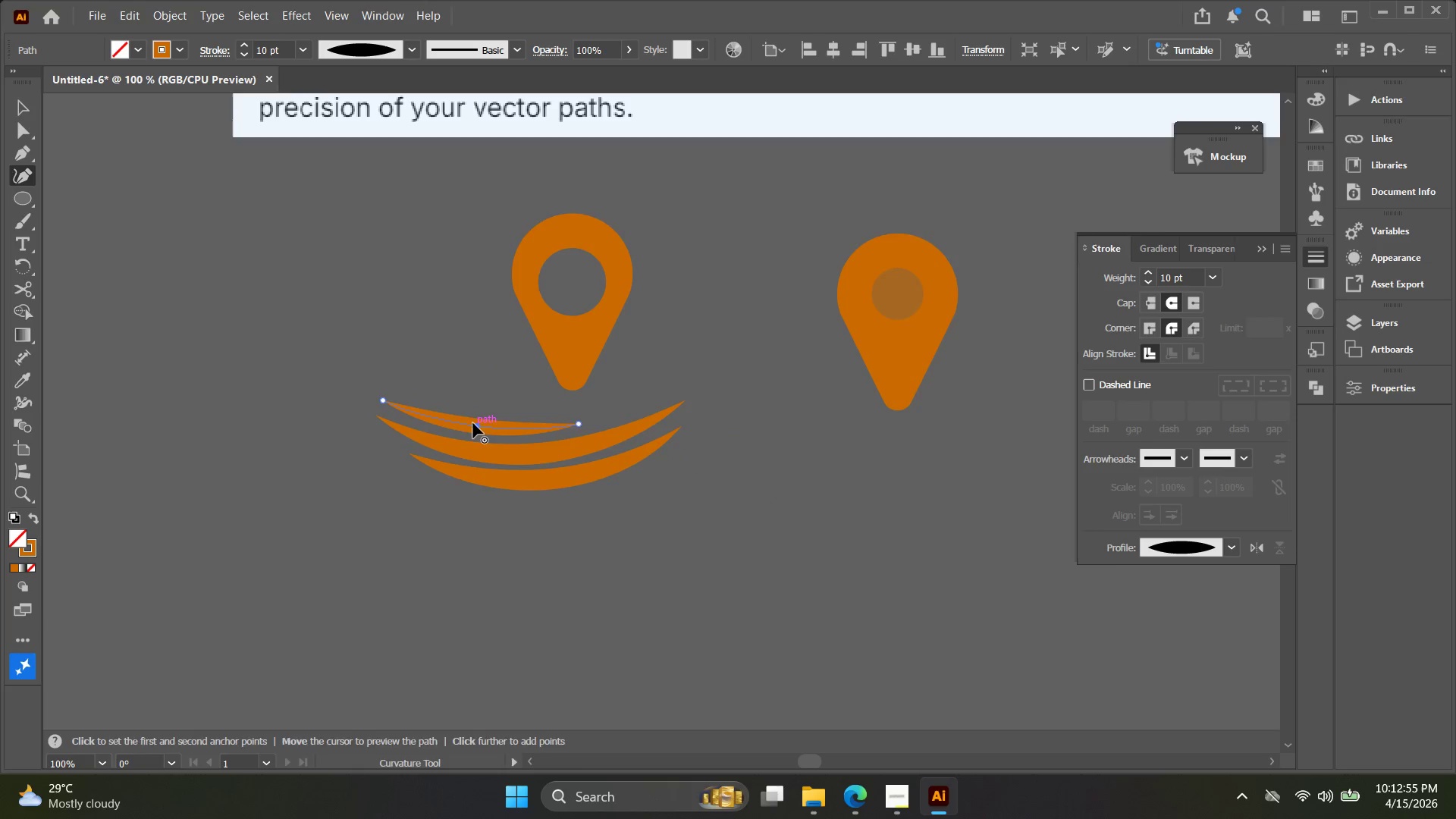 
key(V)
 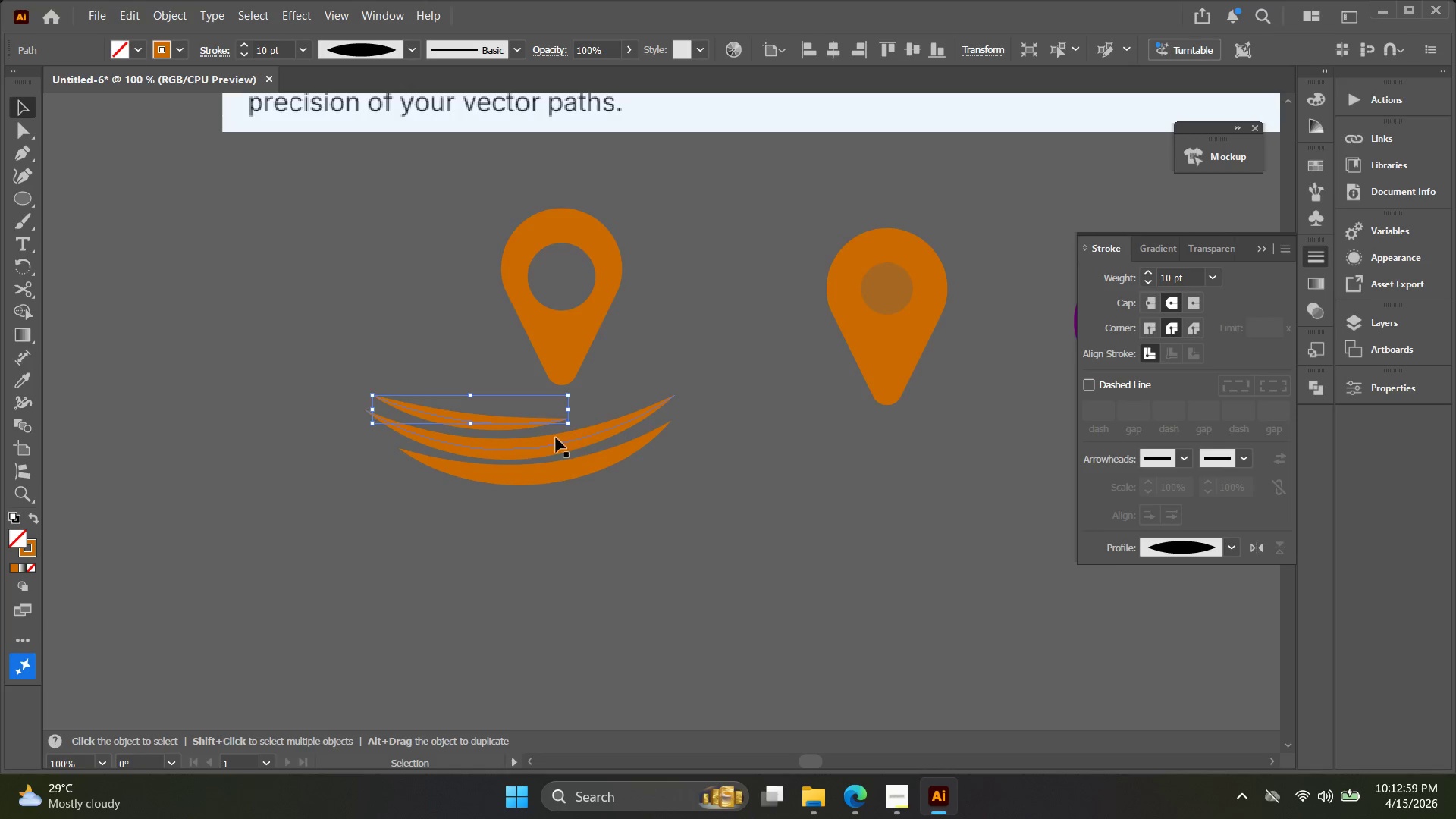 
left_click([29, 176])
 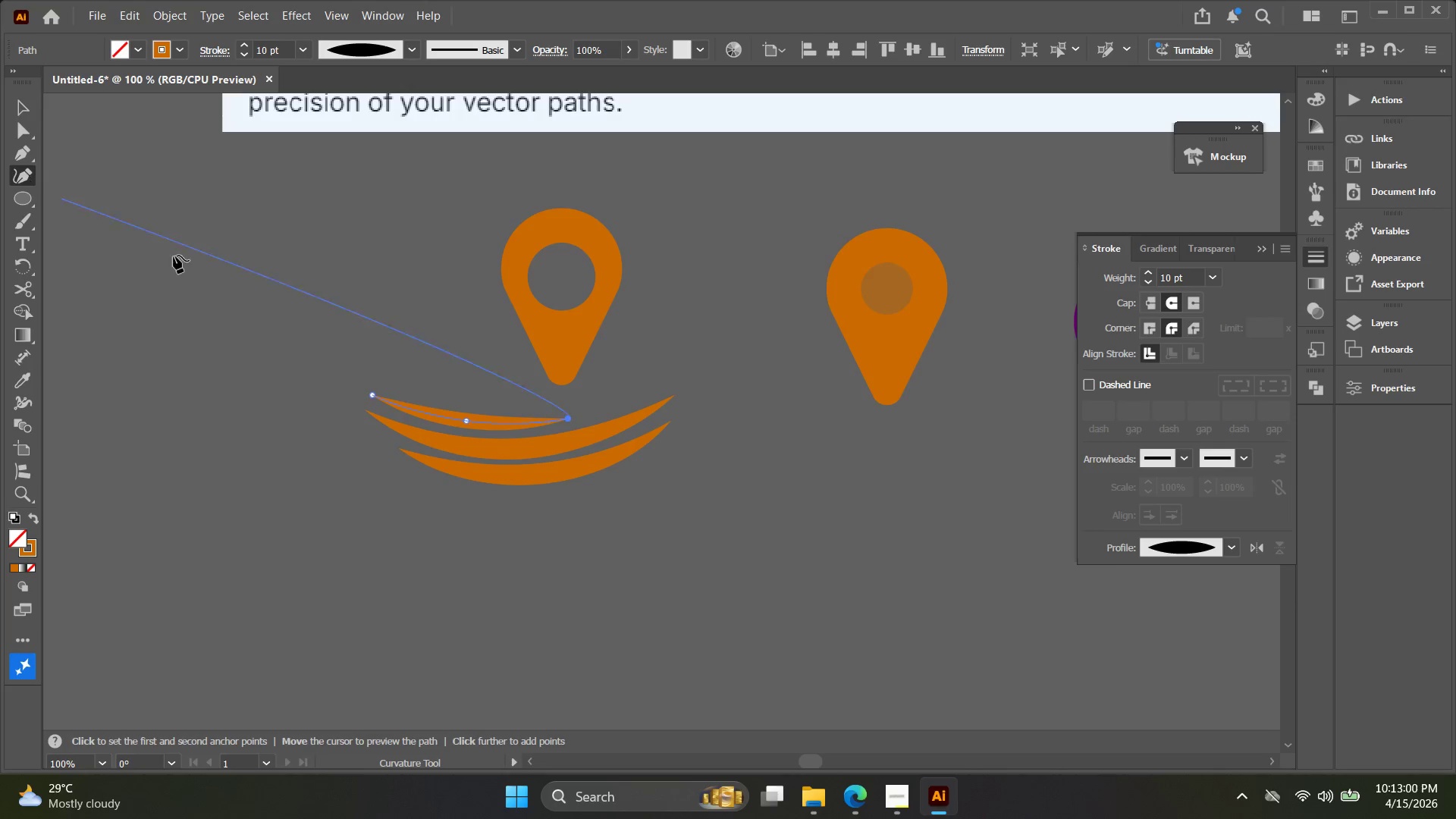 
key(Alt+AltLeft)
 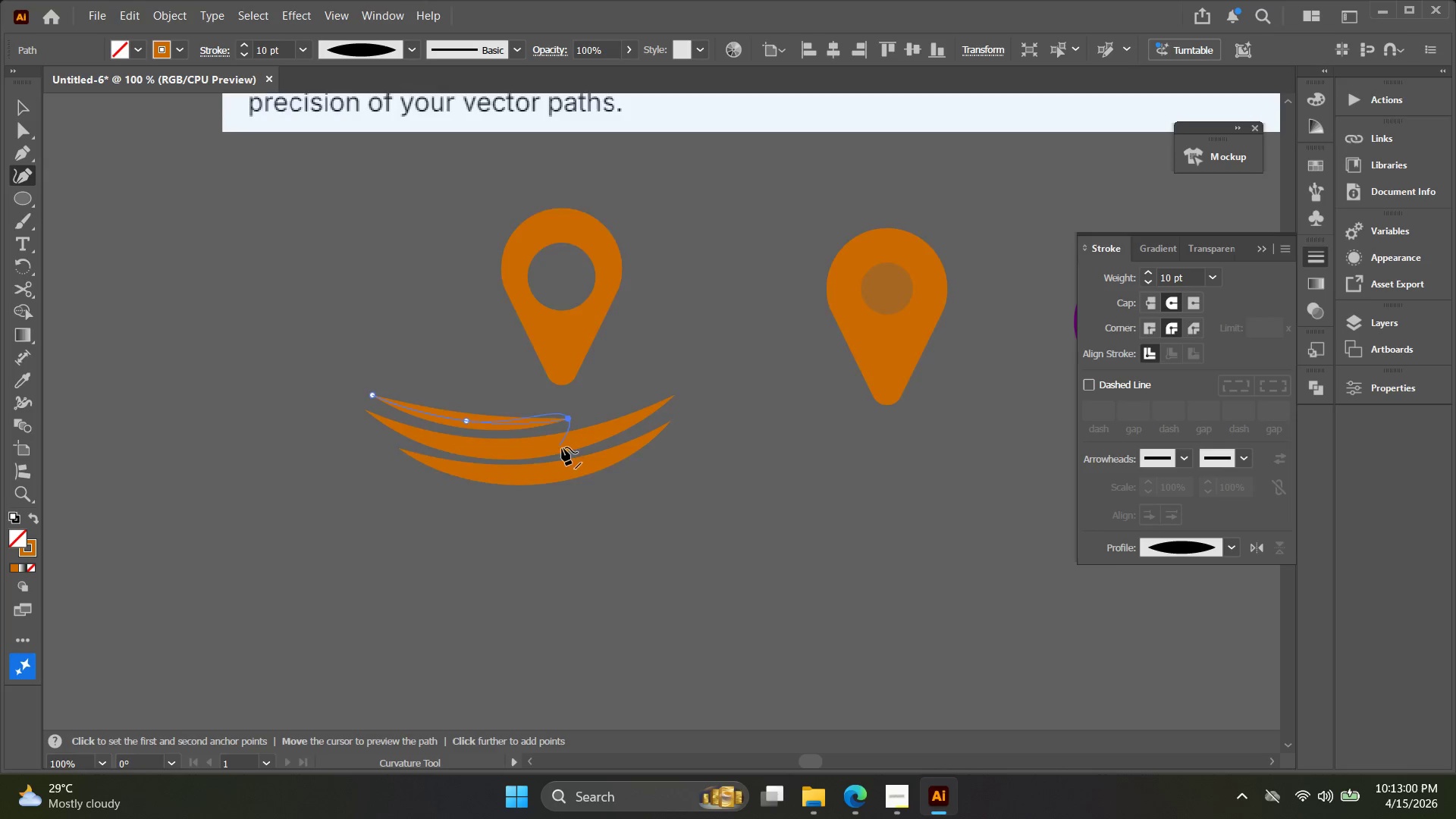 
scroll: coordinate [567, 454], scroll_direction: up, amount: 3.0
 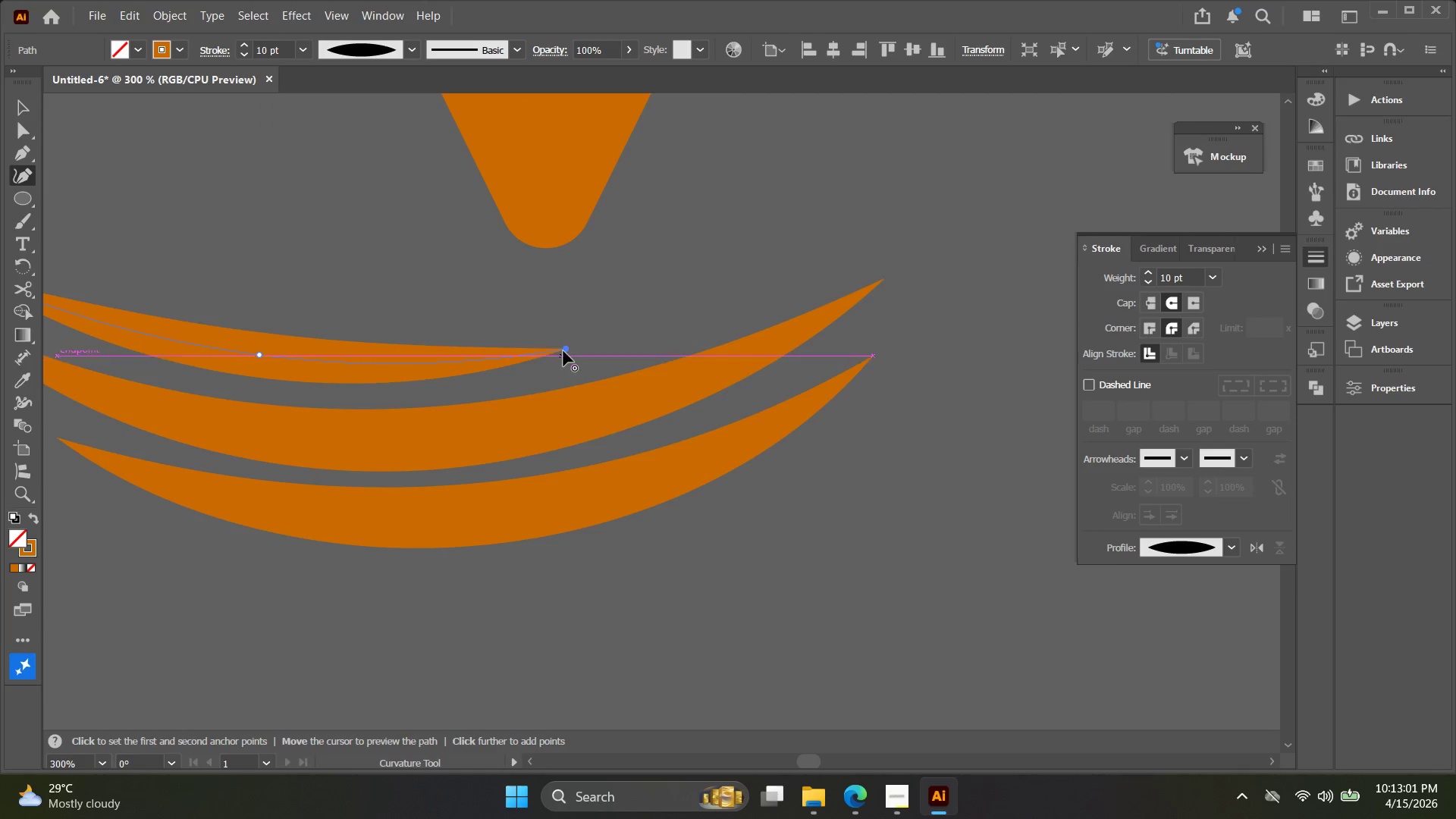 
left_click_drag(start_coordinate=[565, 347], to_coordinate=[394, 370])
 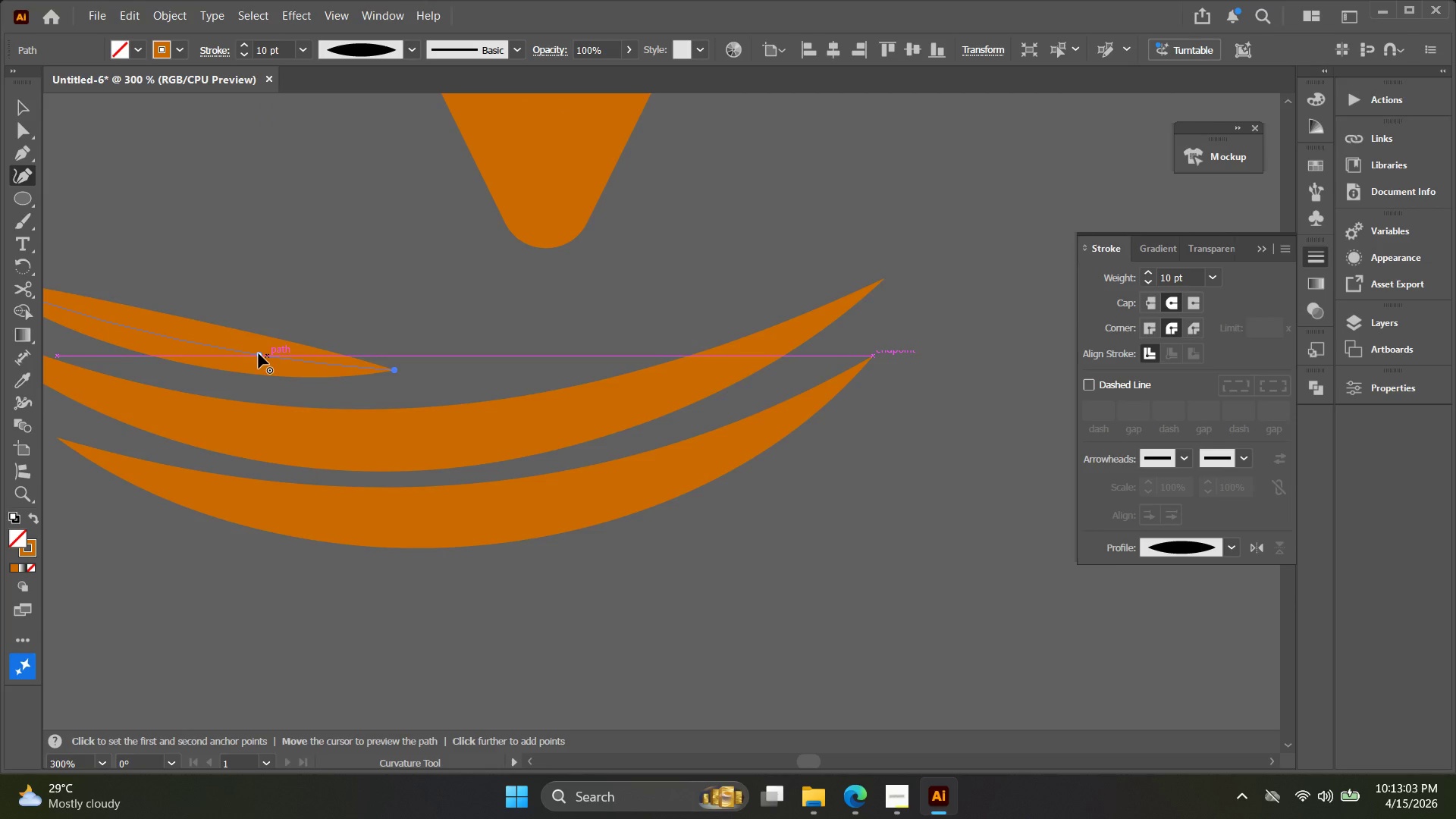 
left_click_drag(start_coordinate=[259, 353], to_coordinate=[191, 349])
 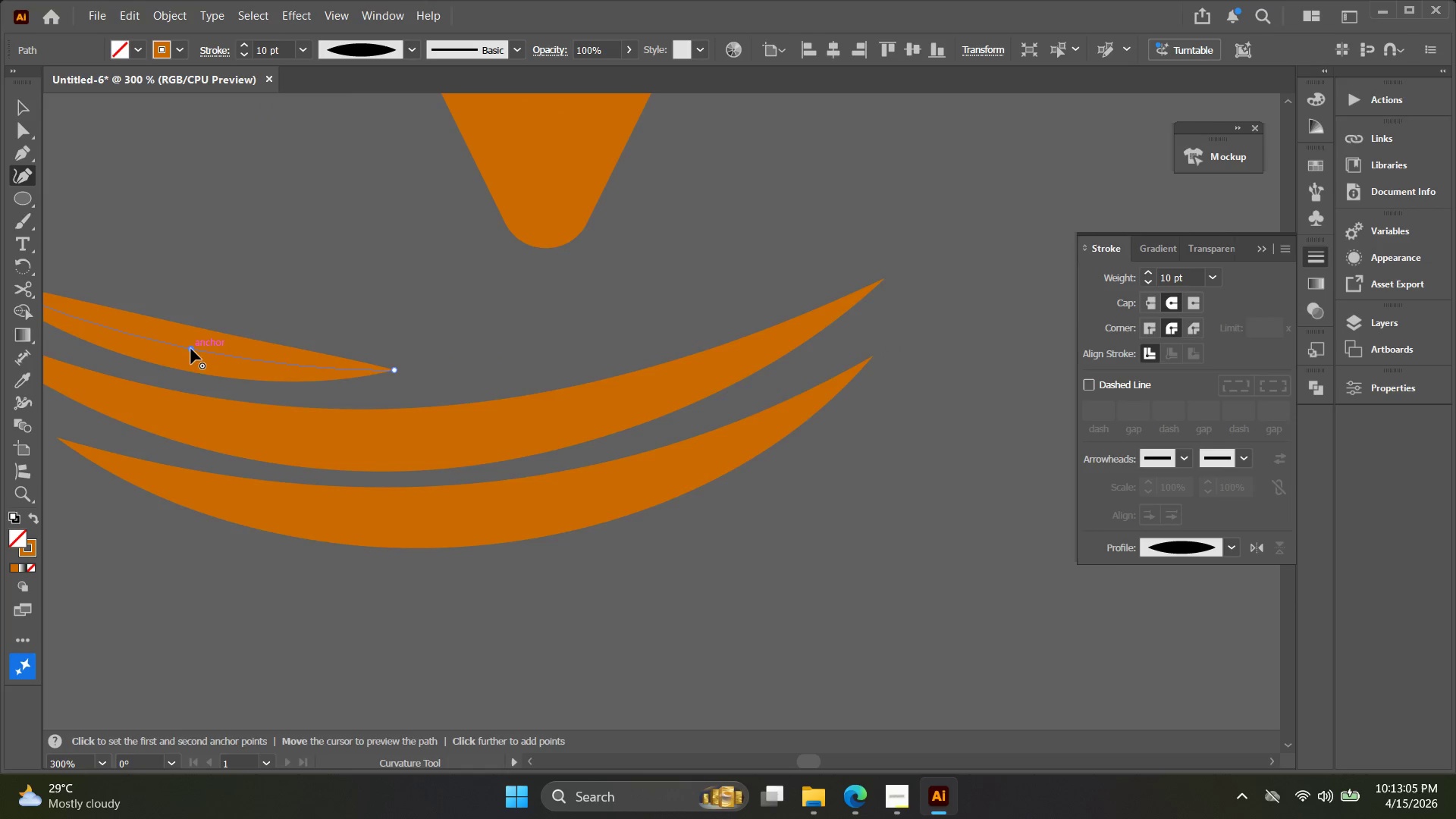 
hold_key(key=Space, duration=0.39)
 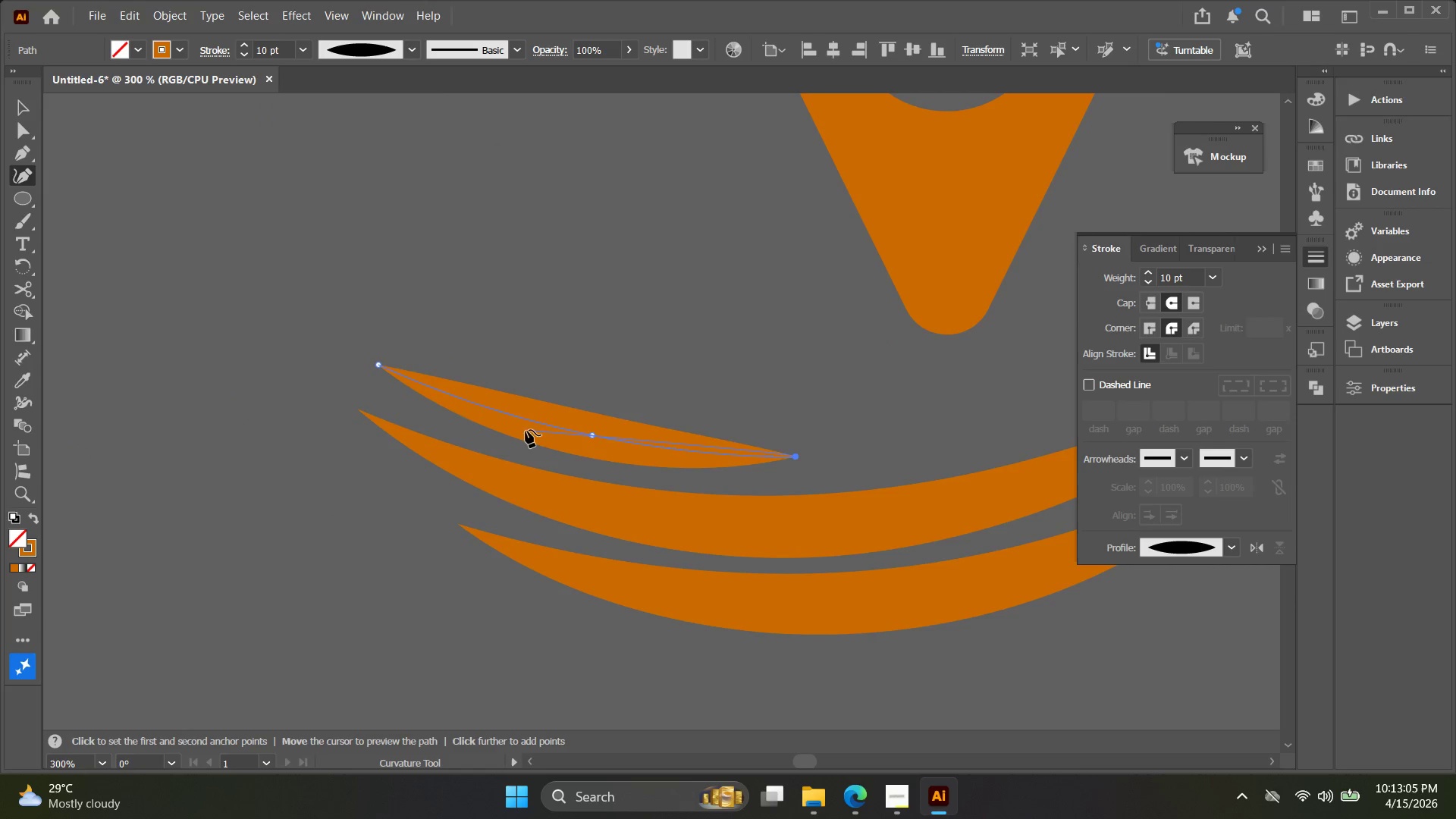 
left_click_drag(start_coordinate=[196, 352], to_coordinate=[597, 438])
 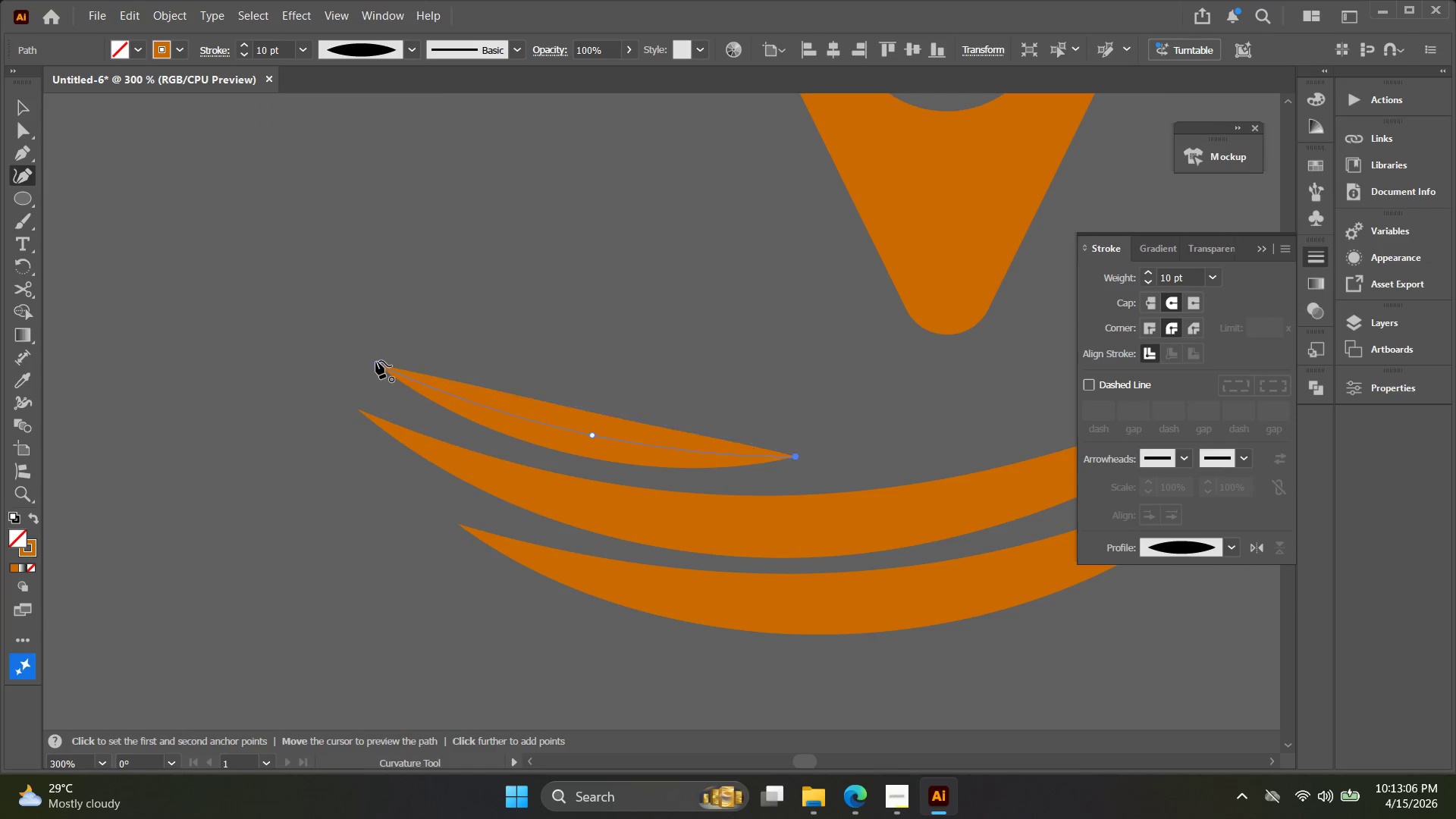 
left_click_drag(start_coordinate=[378, 361], to_coordinate=[344, 325])
 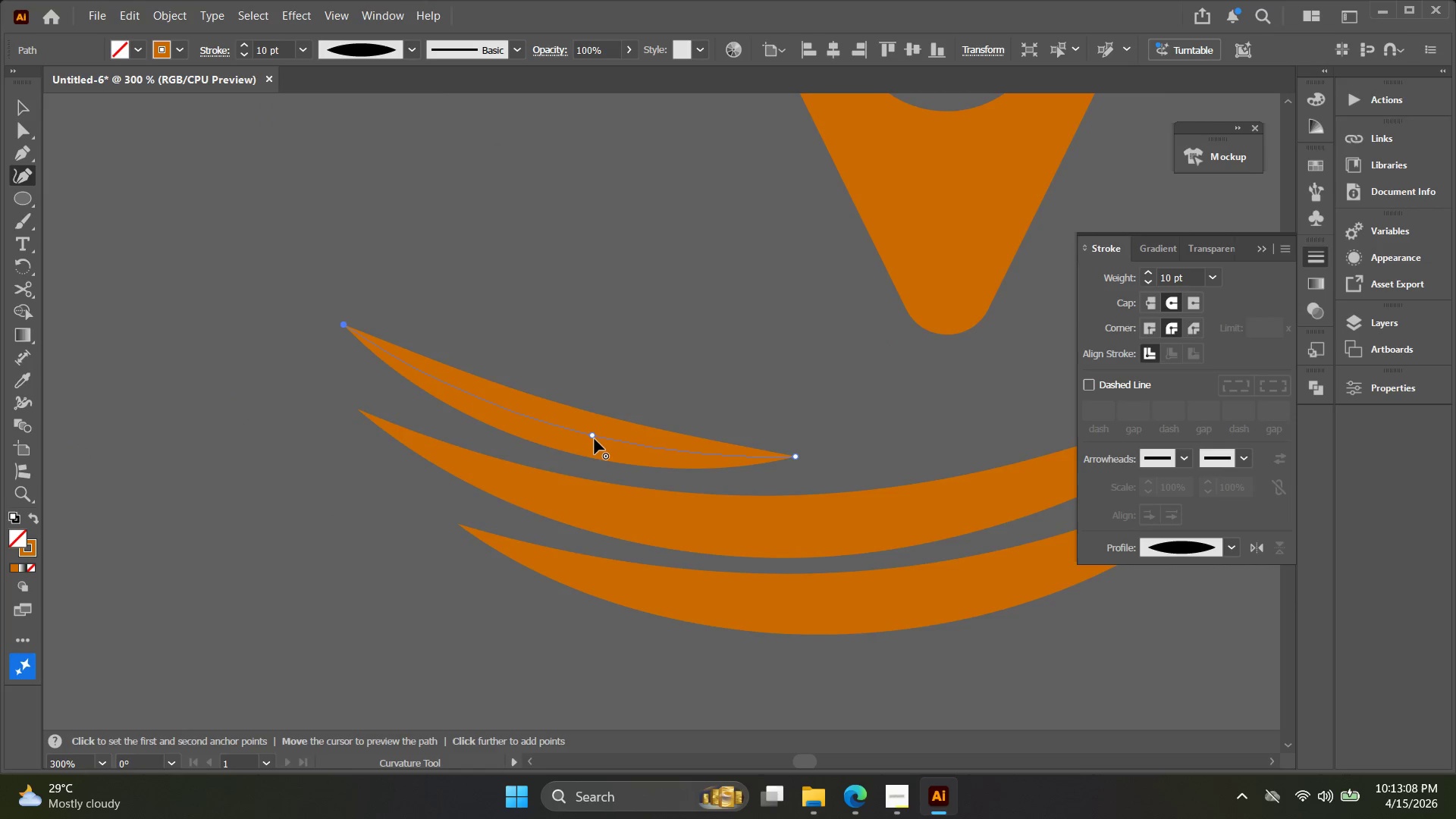 
left_click_drag(start_coordinate=[593, 439], to_coordinate=[546, 417])
 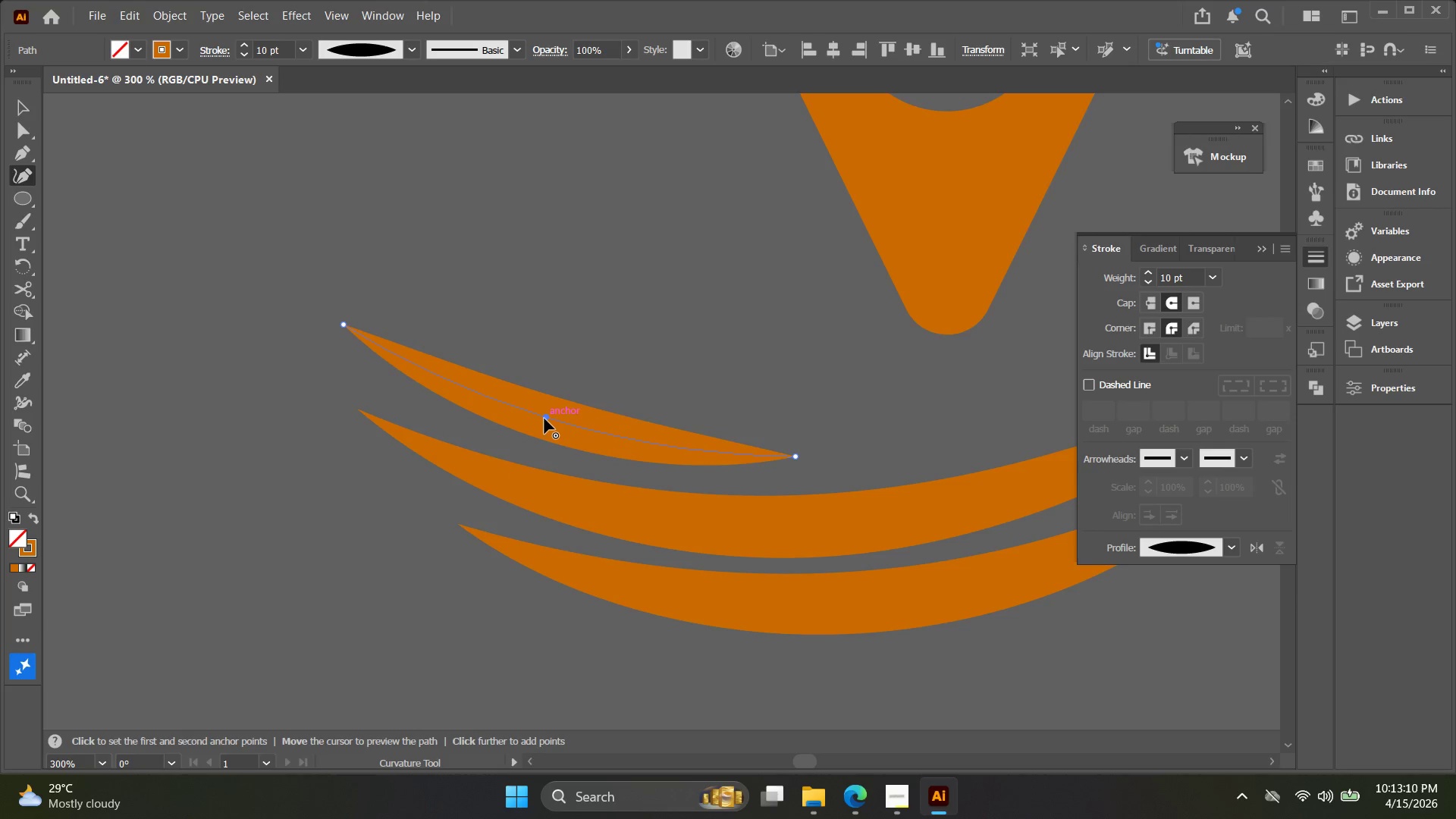 
key(Alt+AltLeft)
 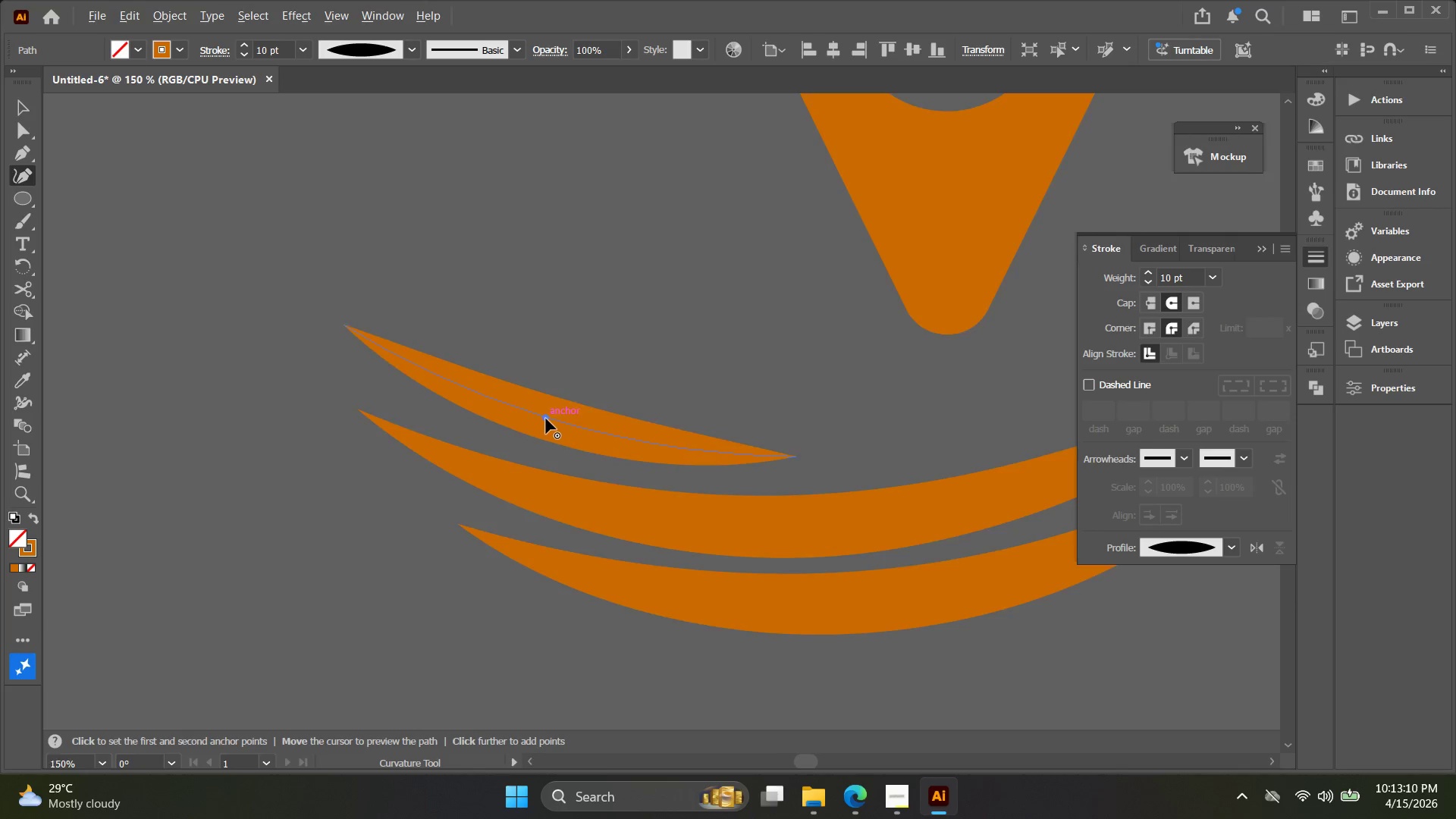 
key(Space)
 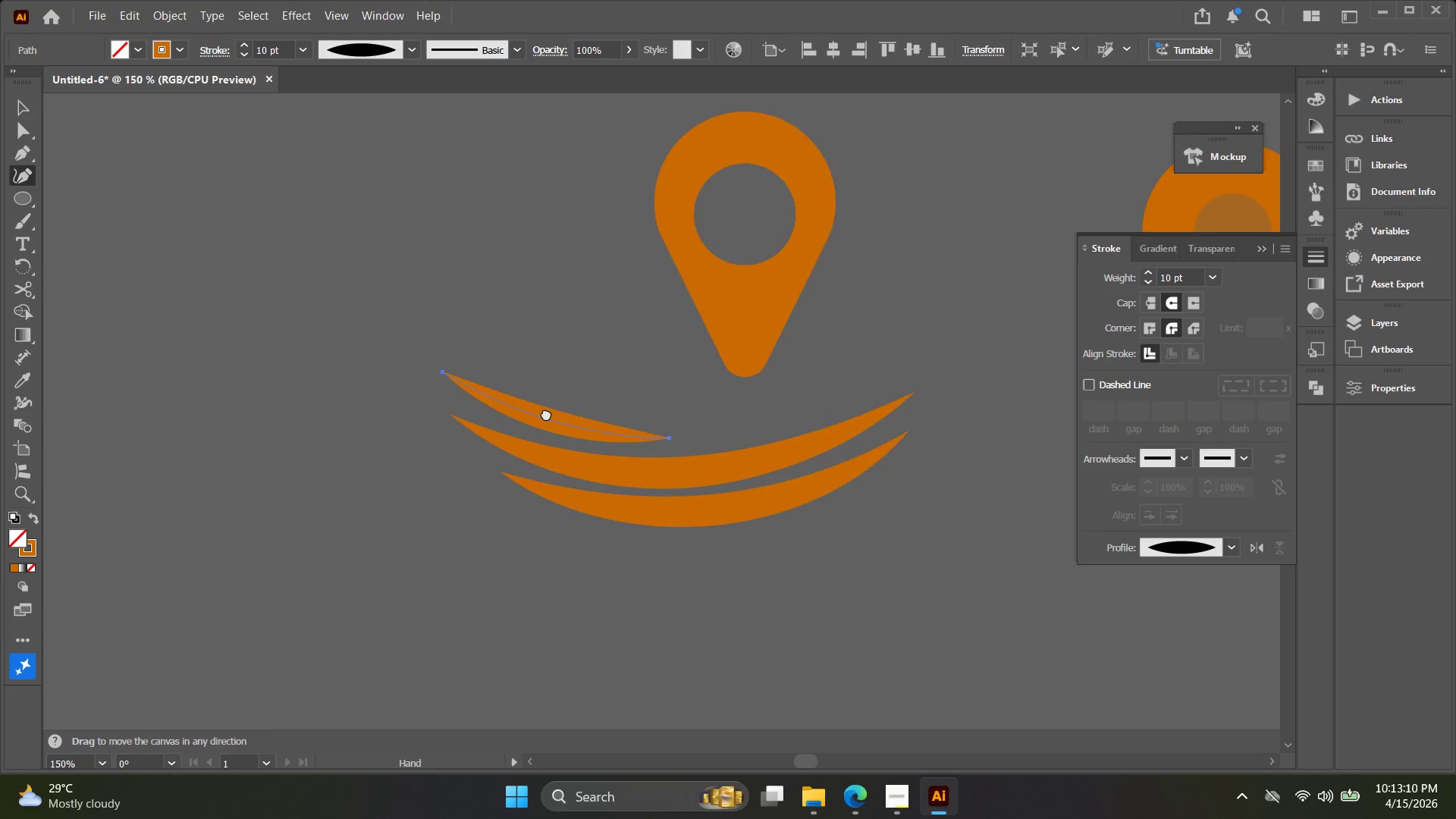 
left_click_drag(start_coordinate=[579, 420], to_coordinate=[525, 411])
 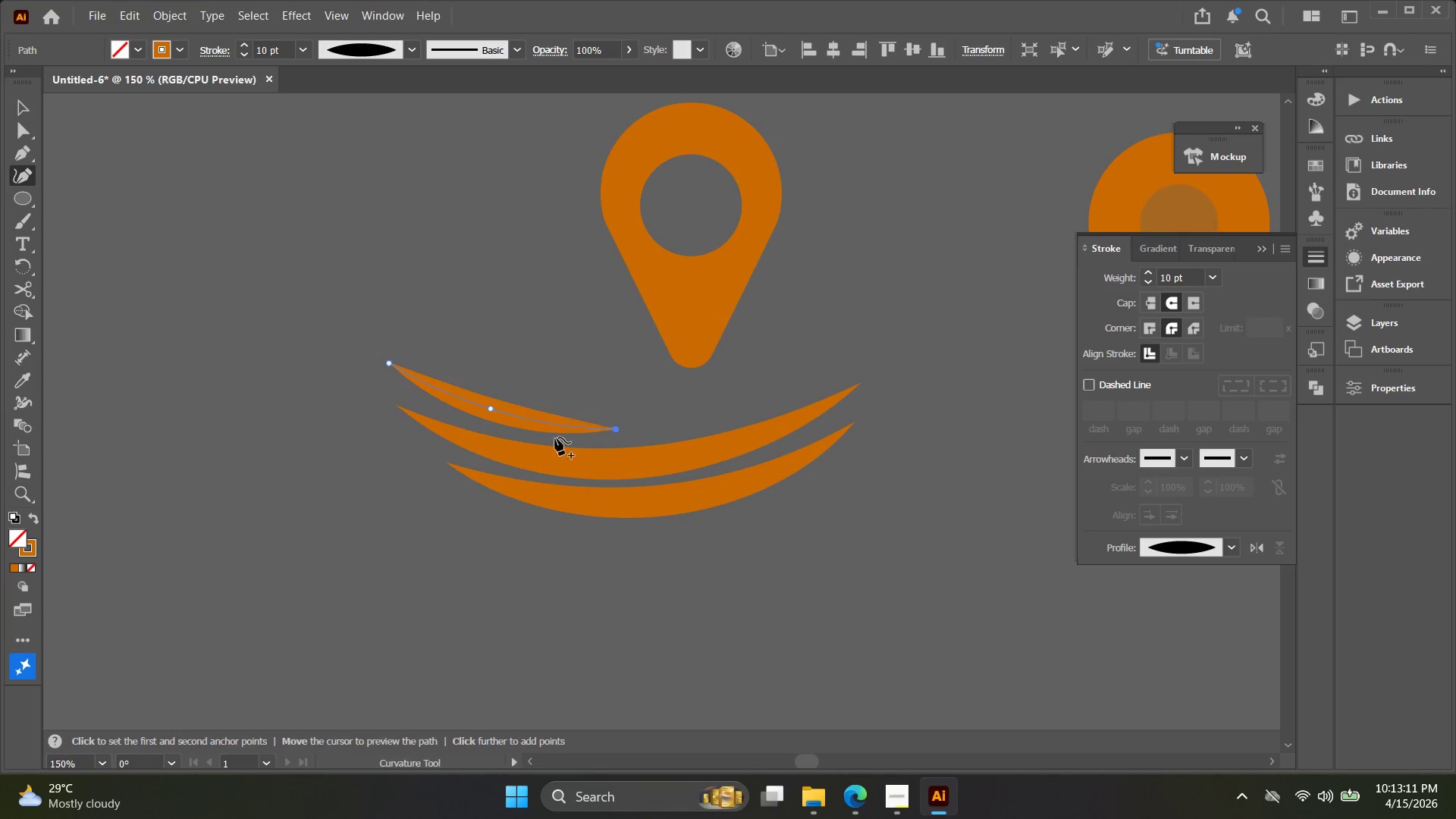 
scroll: coordinate [546, 419], scroll_direction: down, amount: 2.0
 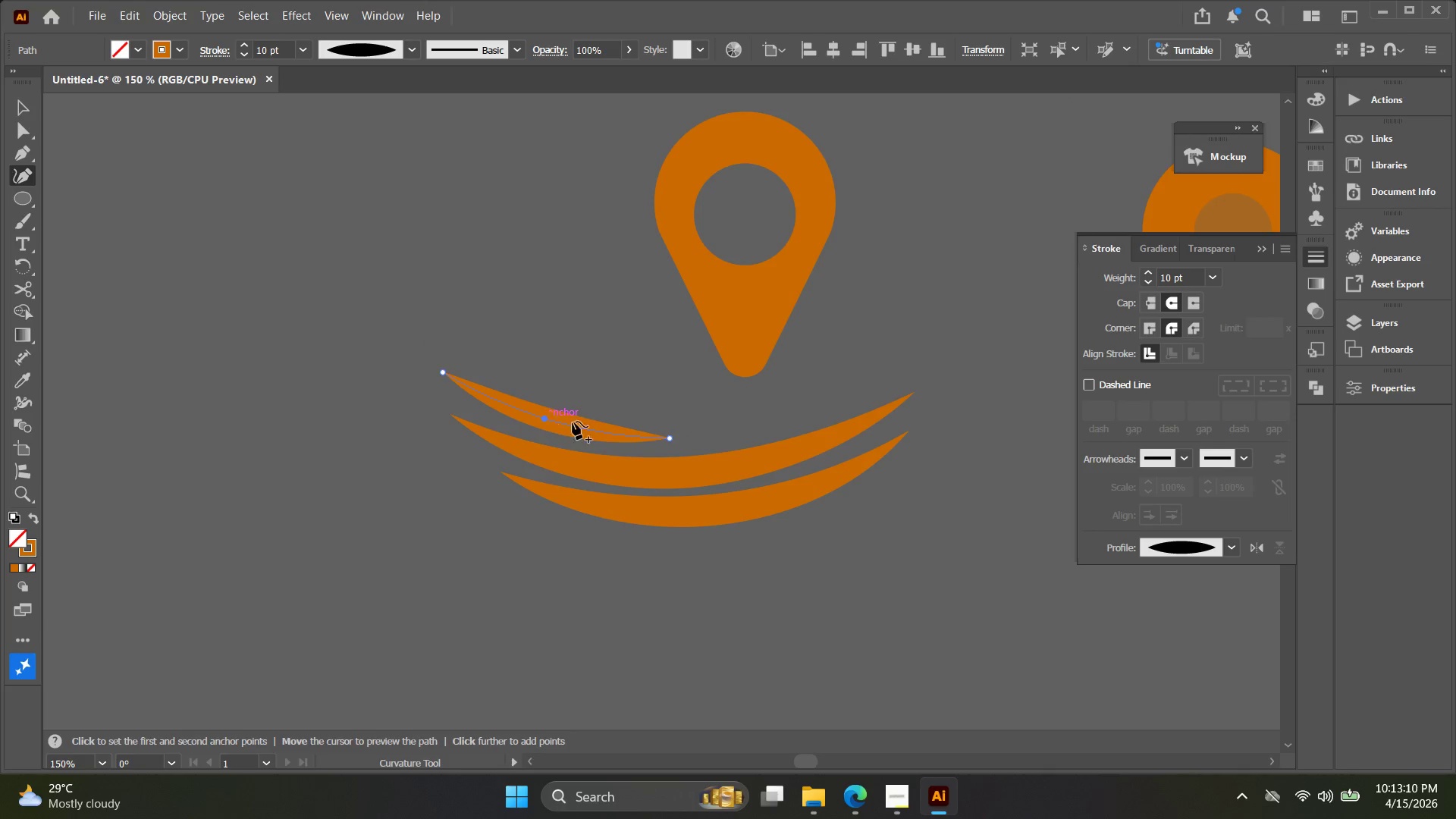 
key(V)
 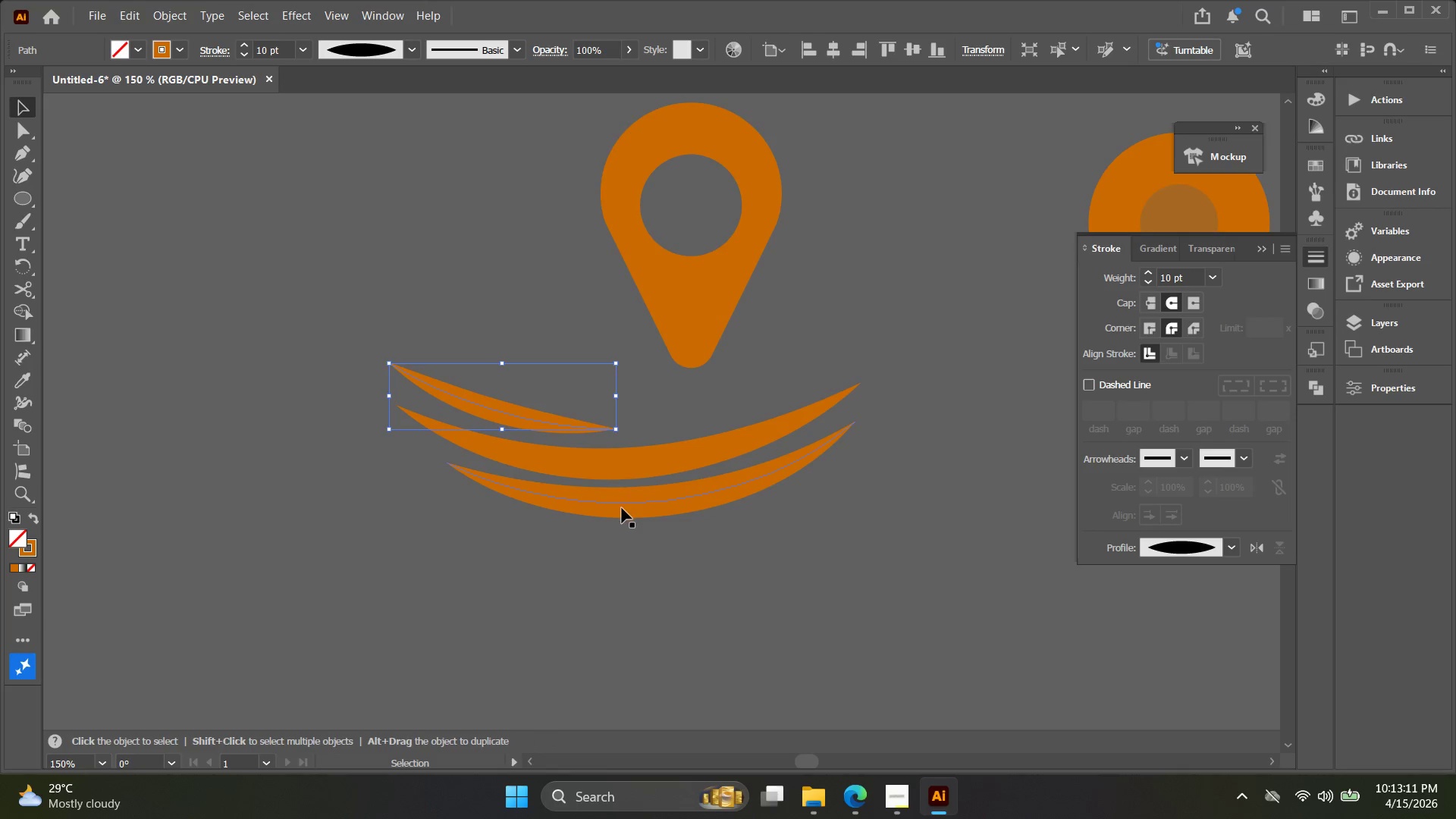 
left_click([622, 510])
 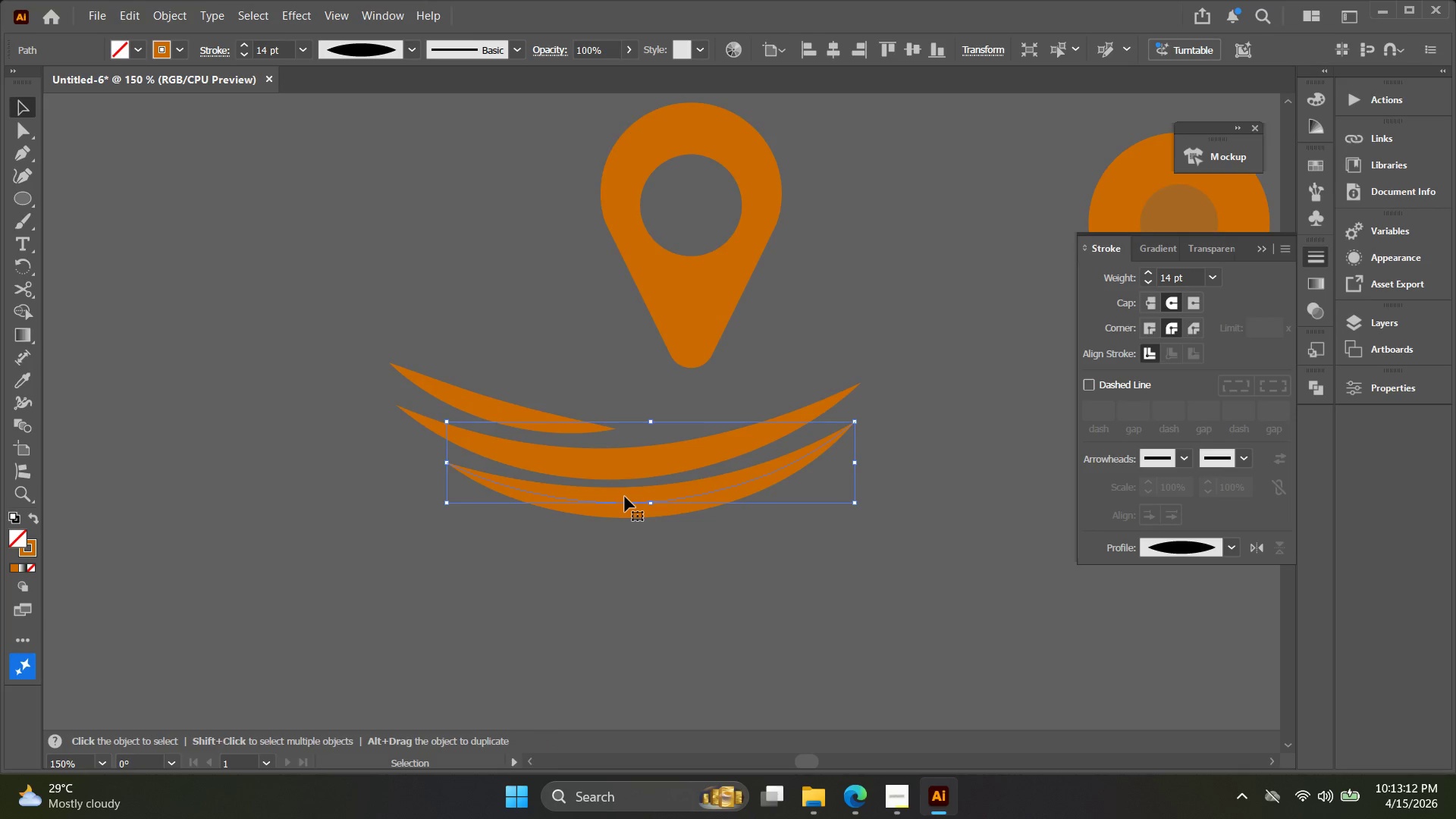 
key(ArrowDown)
 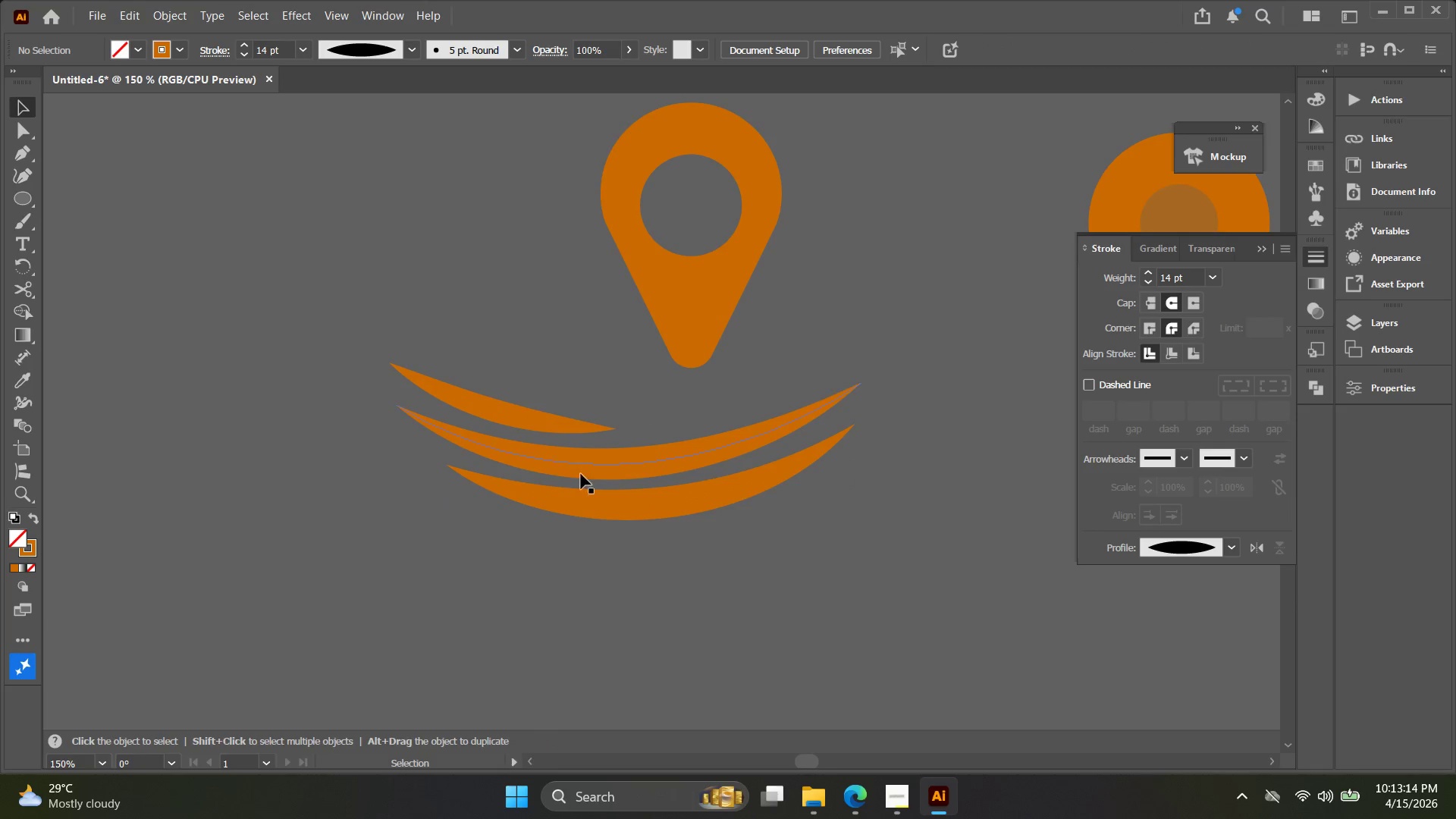 
left_click([588, 465])
 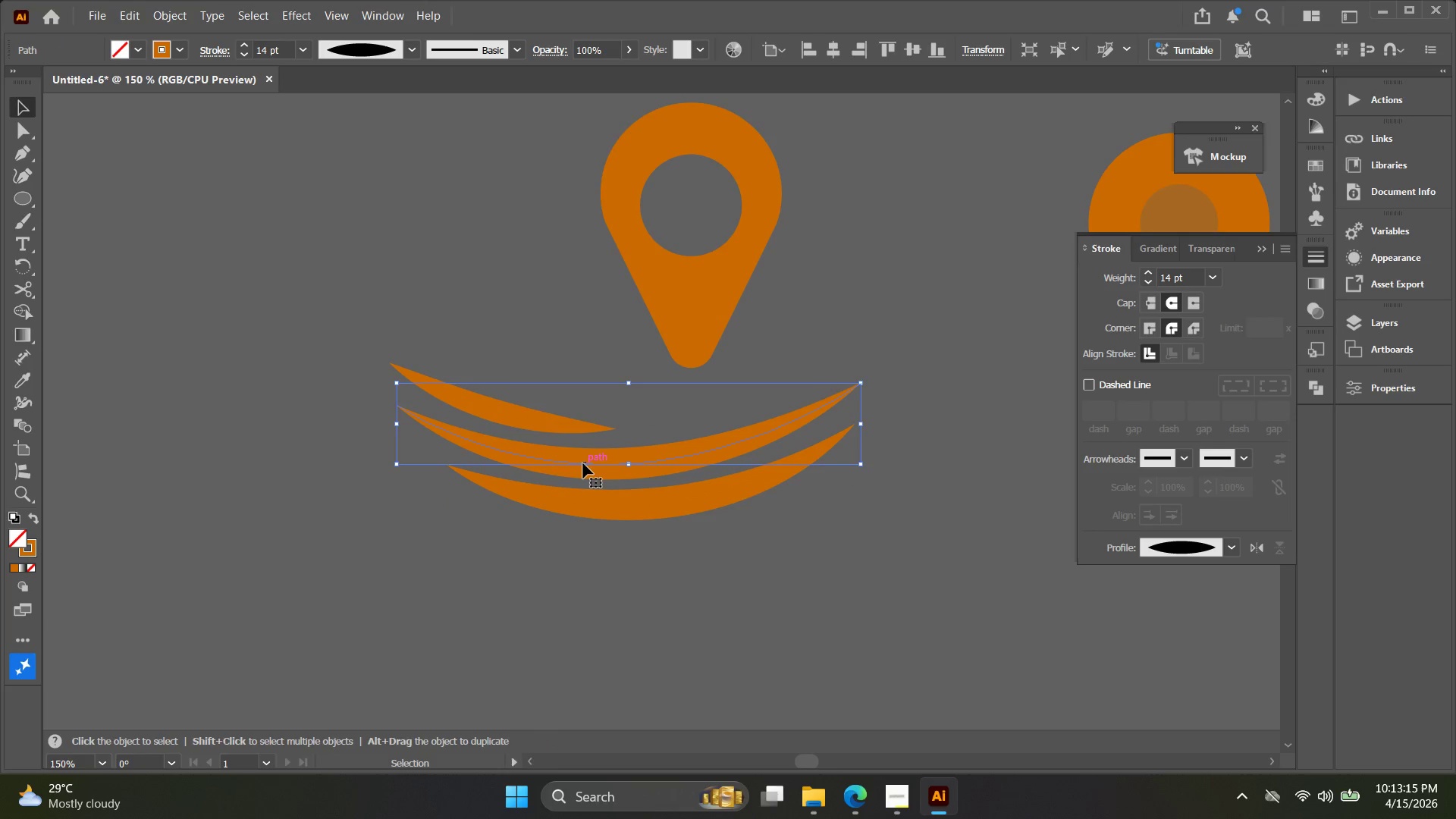 
key(ArrowUp)
 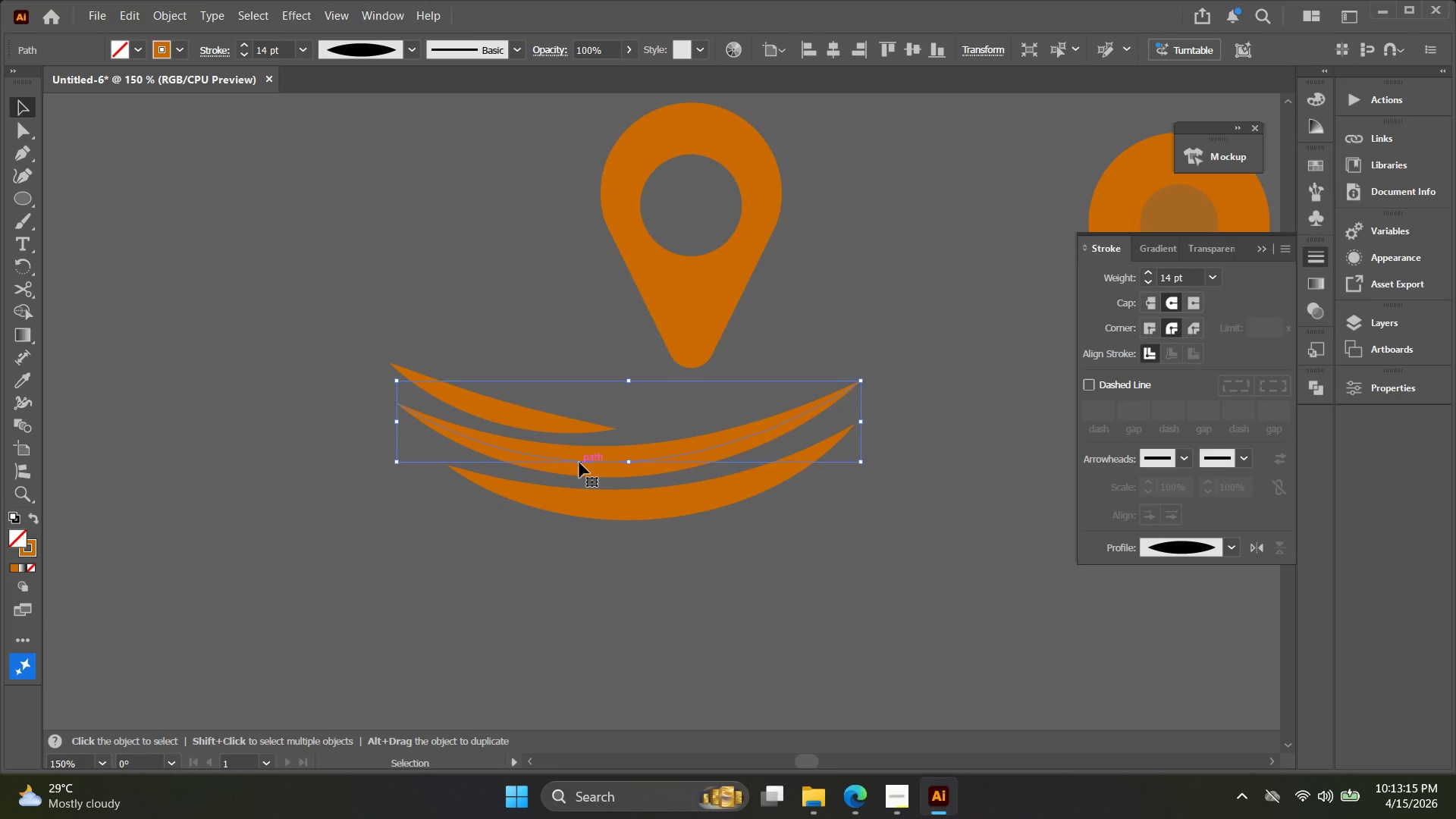 
key(ArrowDown)
 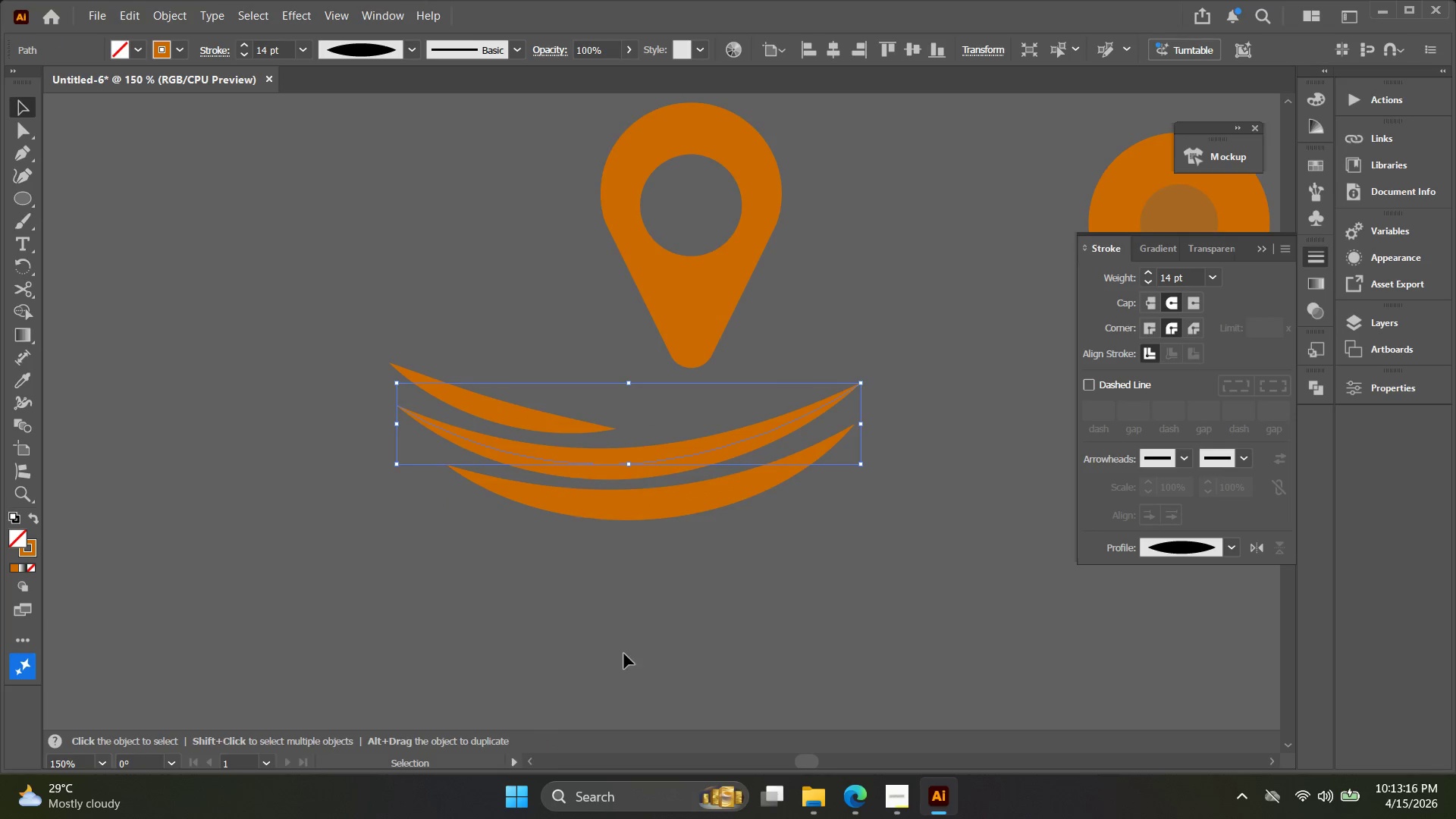 
left_click([631, 671])
 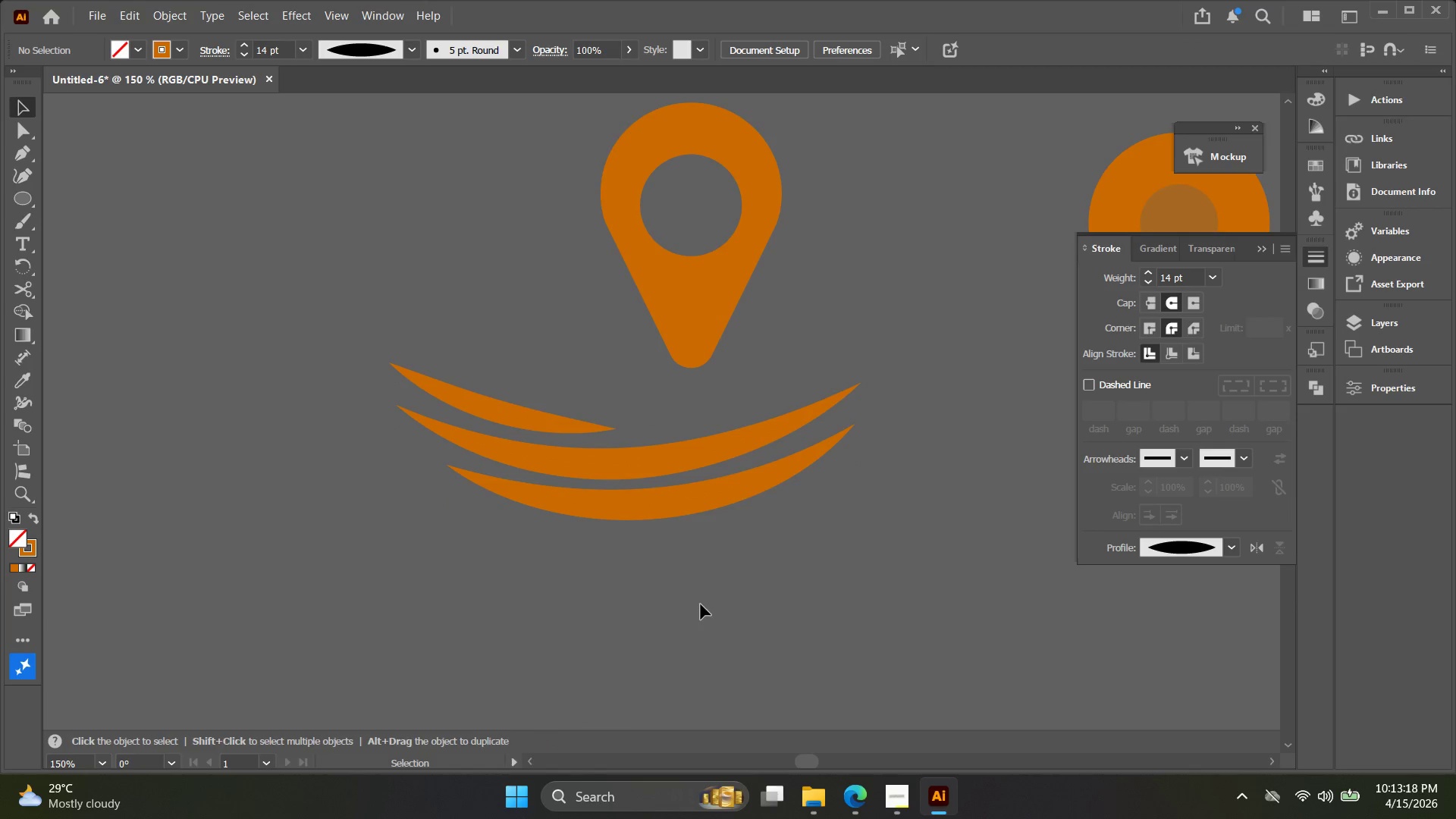 
hold_key(key=Space, duration=0.47)
 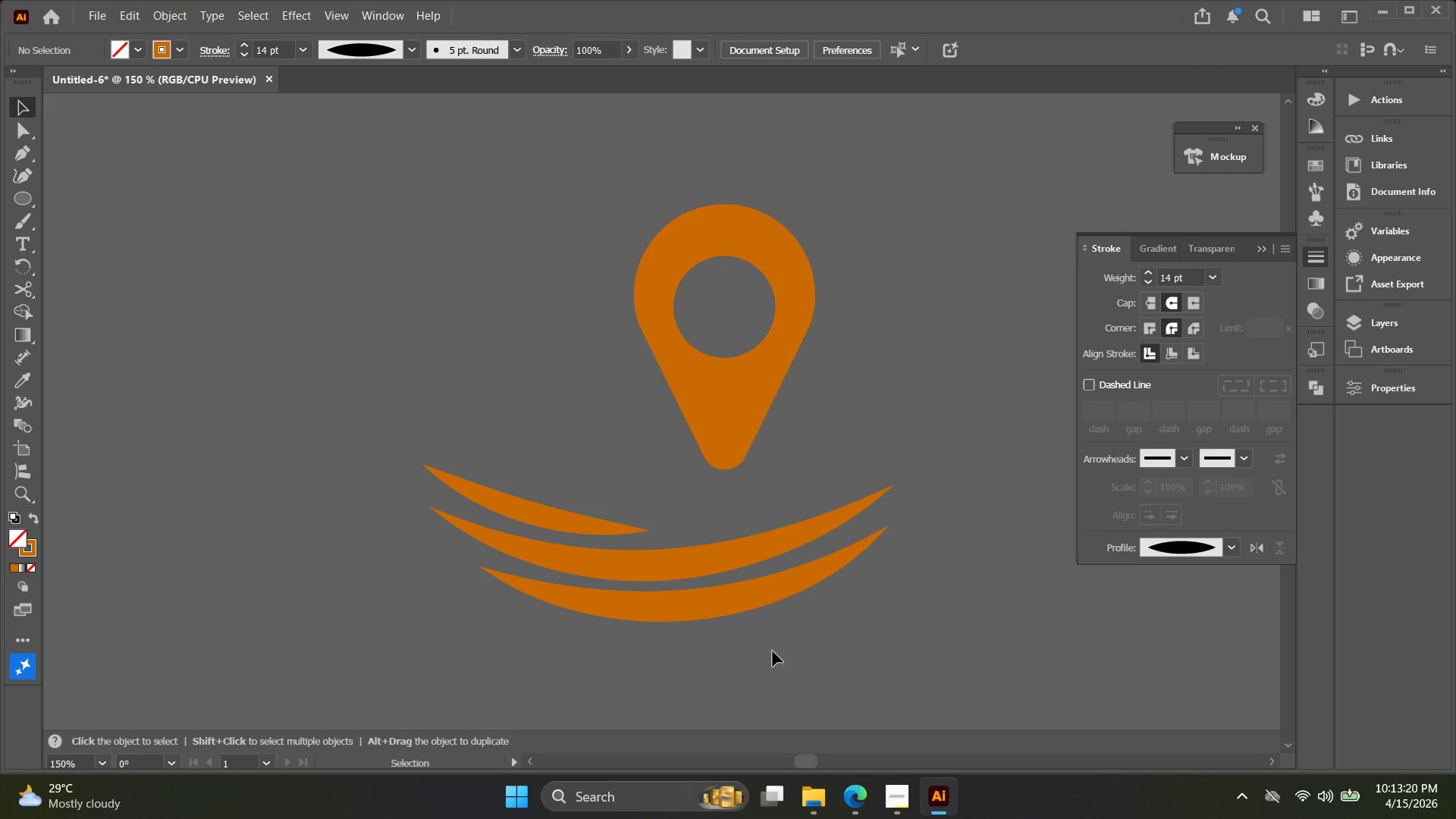 
left_click_drag(start_coordinate=[704, 507], to_coordinate=[738, 608])
 